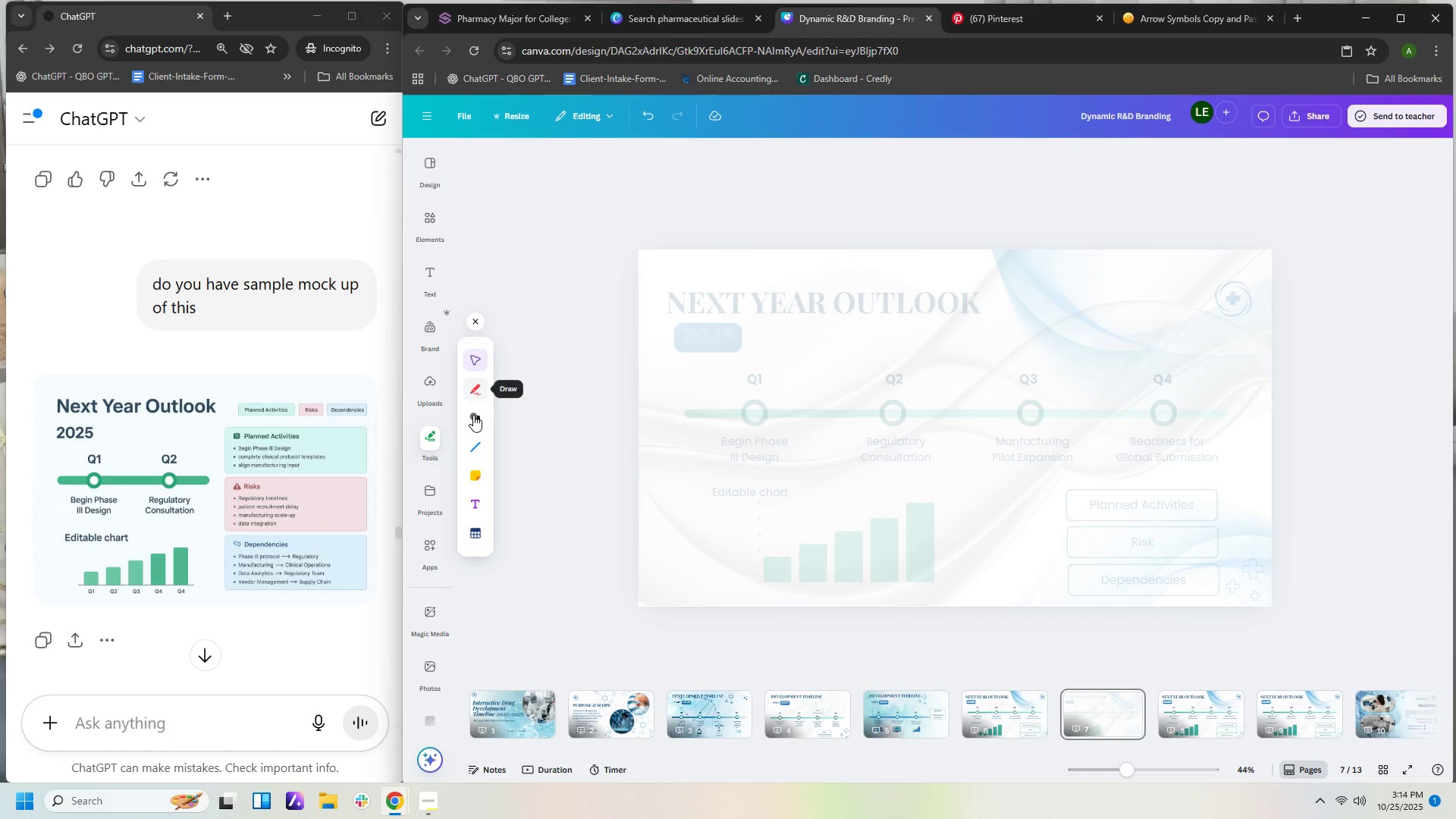 
left_click([473, 416])
 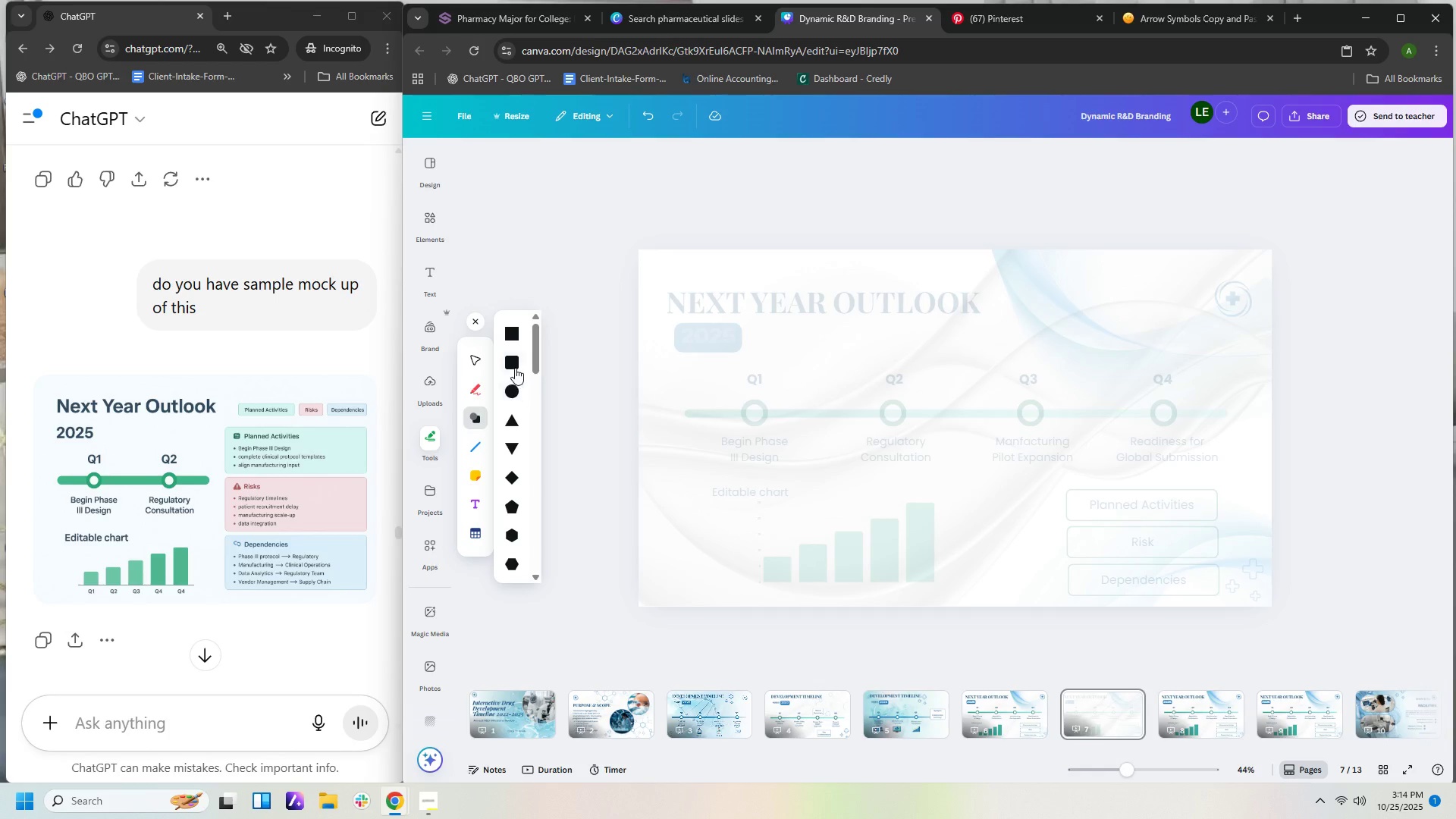 
left_click([513, 362])
 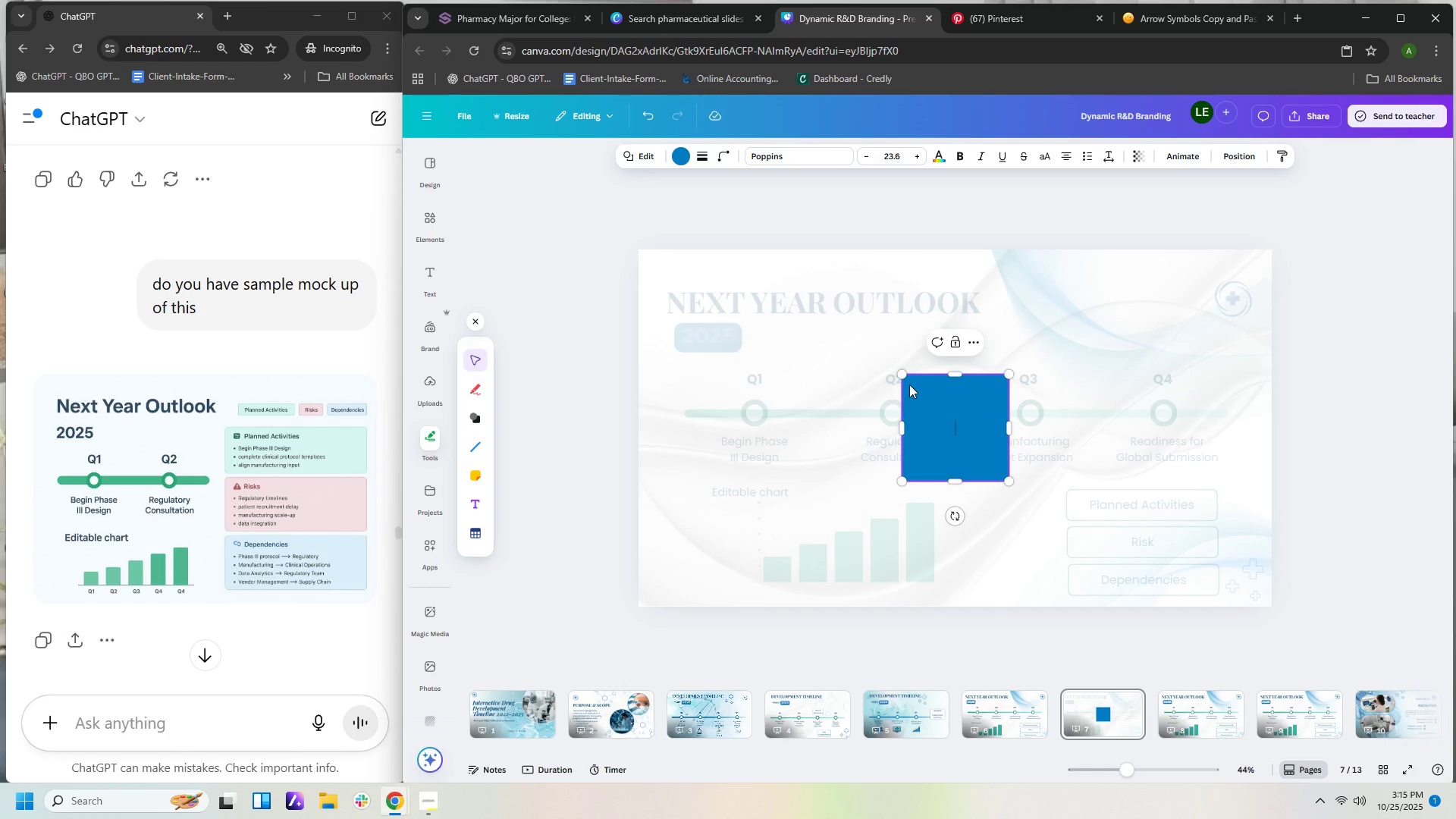 
left_click_drag(start_coordinate=[905, 373], to_coordinate=[802, 314])
 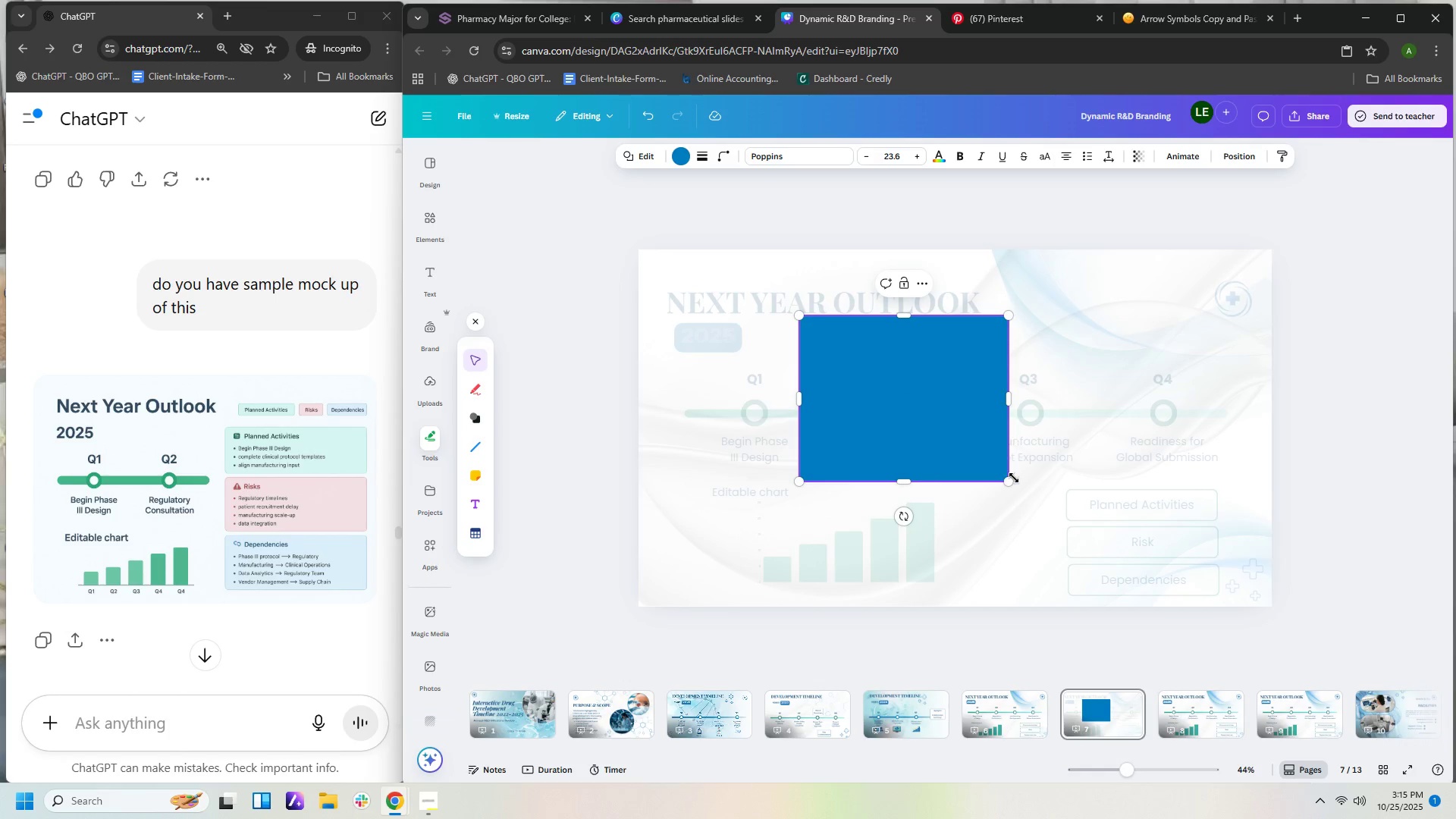 
left_click_drag(start_coordinate=[1012, 478], to_coordinate=[1085, 513])
 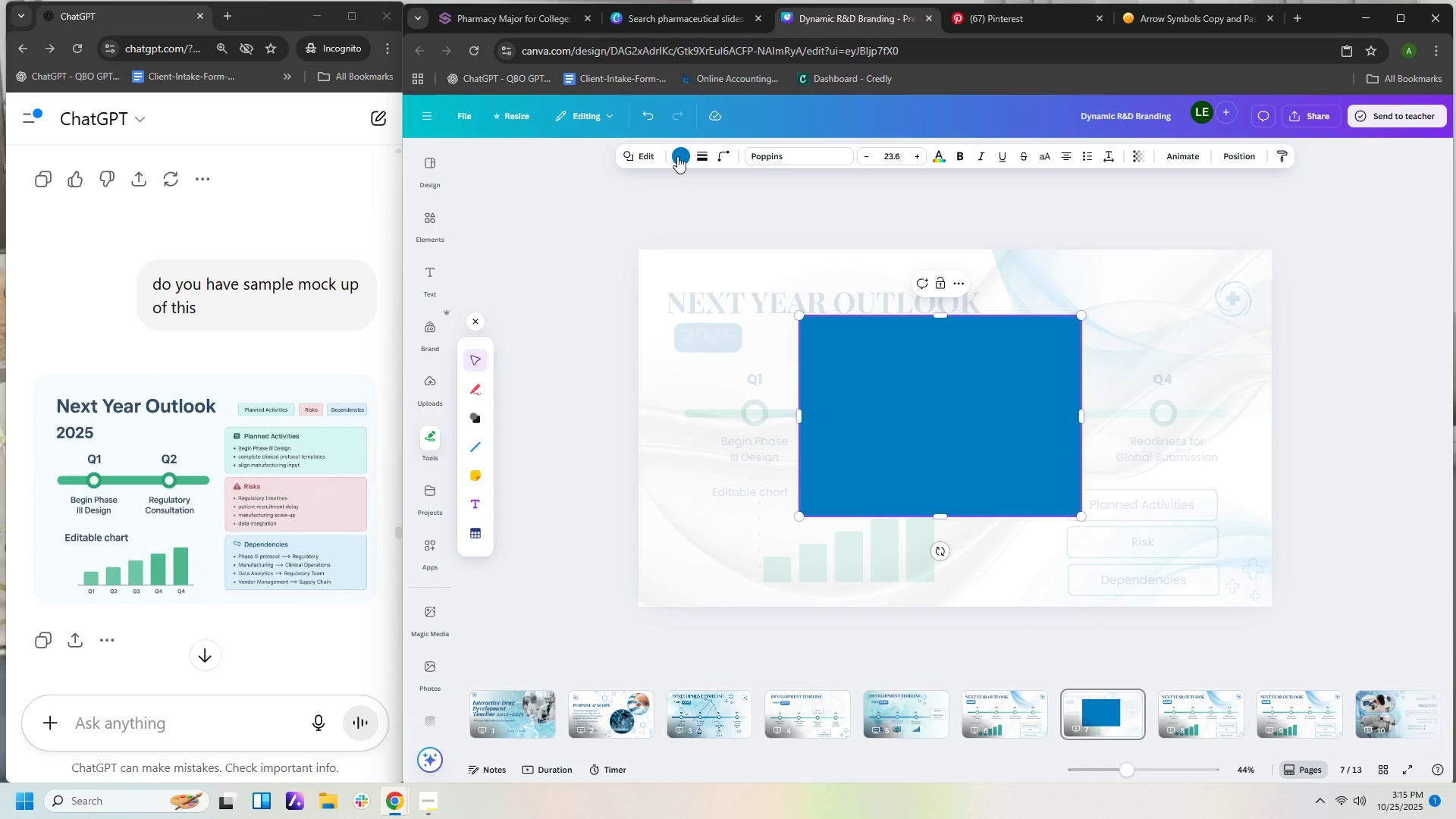 
left_click([677, 156])
 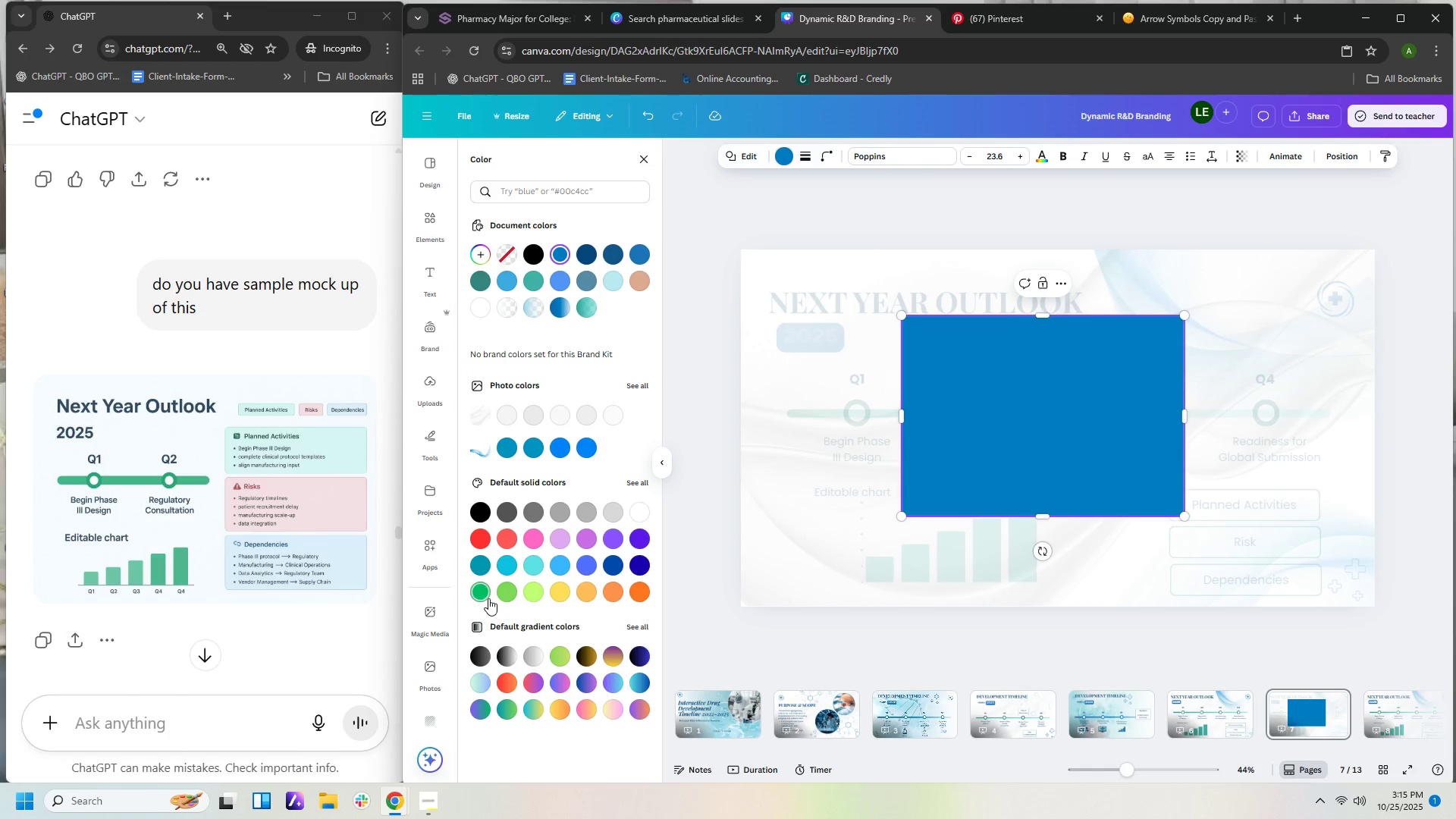 
left_click([483, 594])
 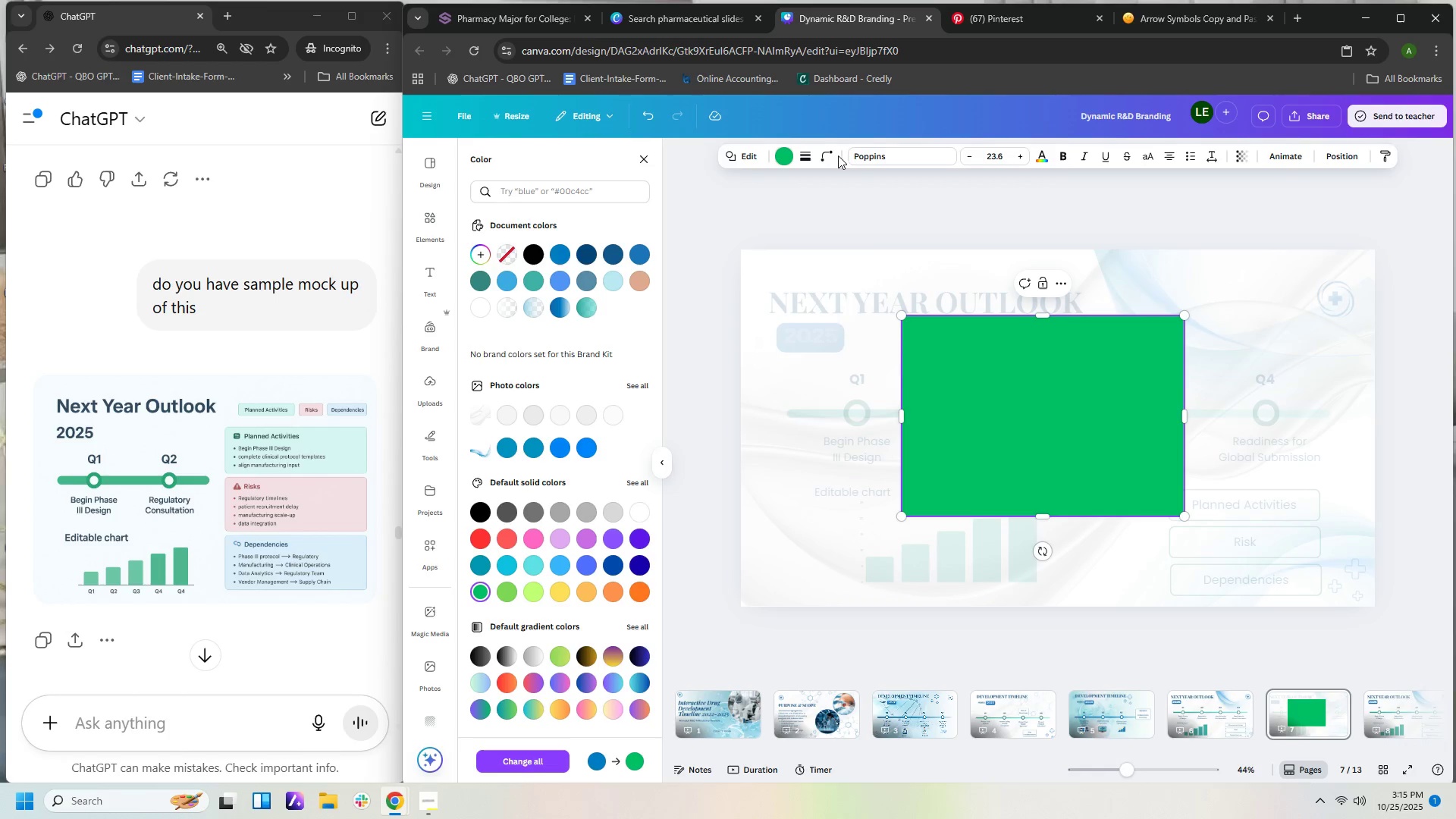 
left_click([833, 162])
 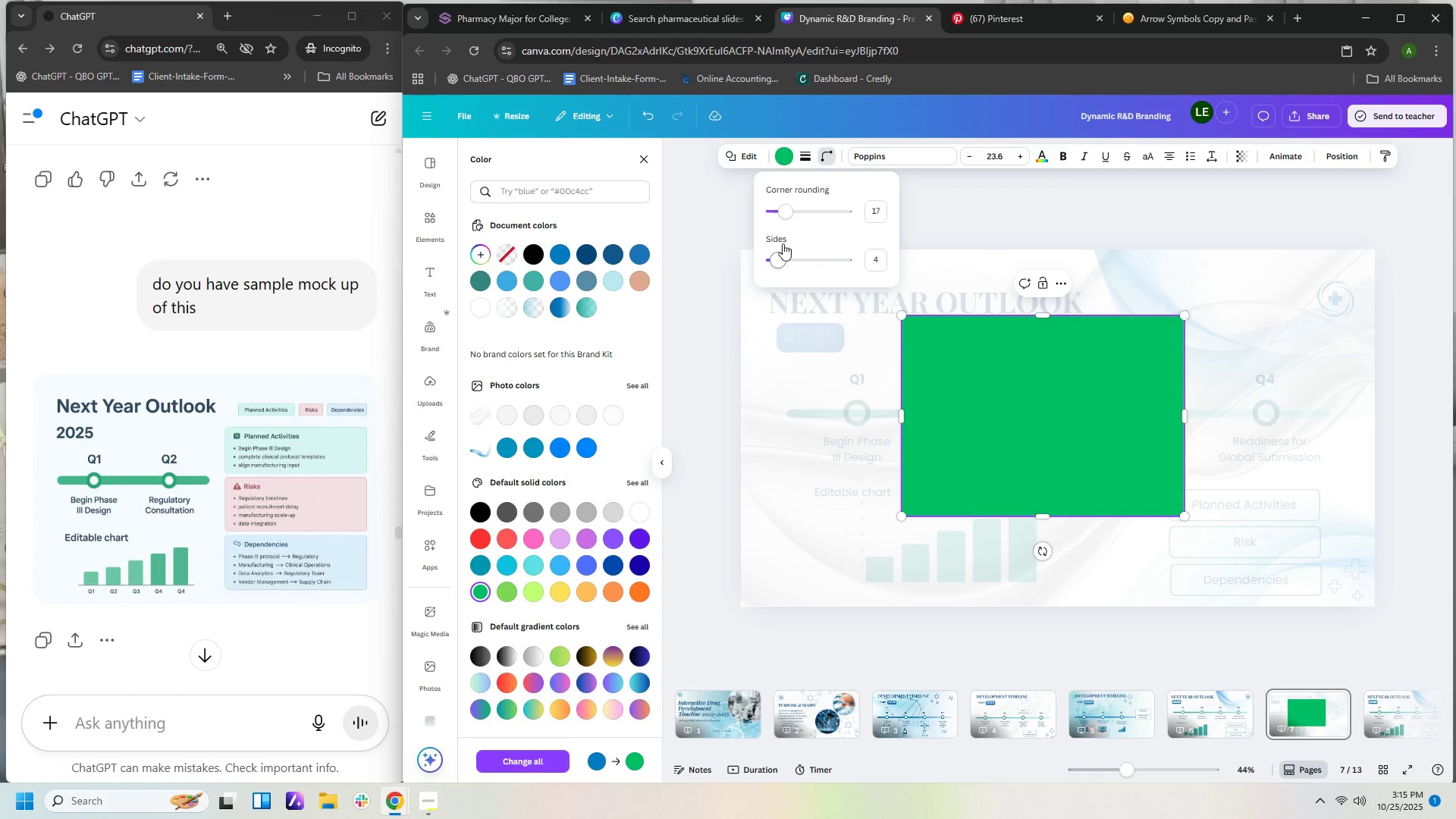 
left_click_drag(start_coordinate=[783, 212], to_coordinate=[787, 211])
 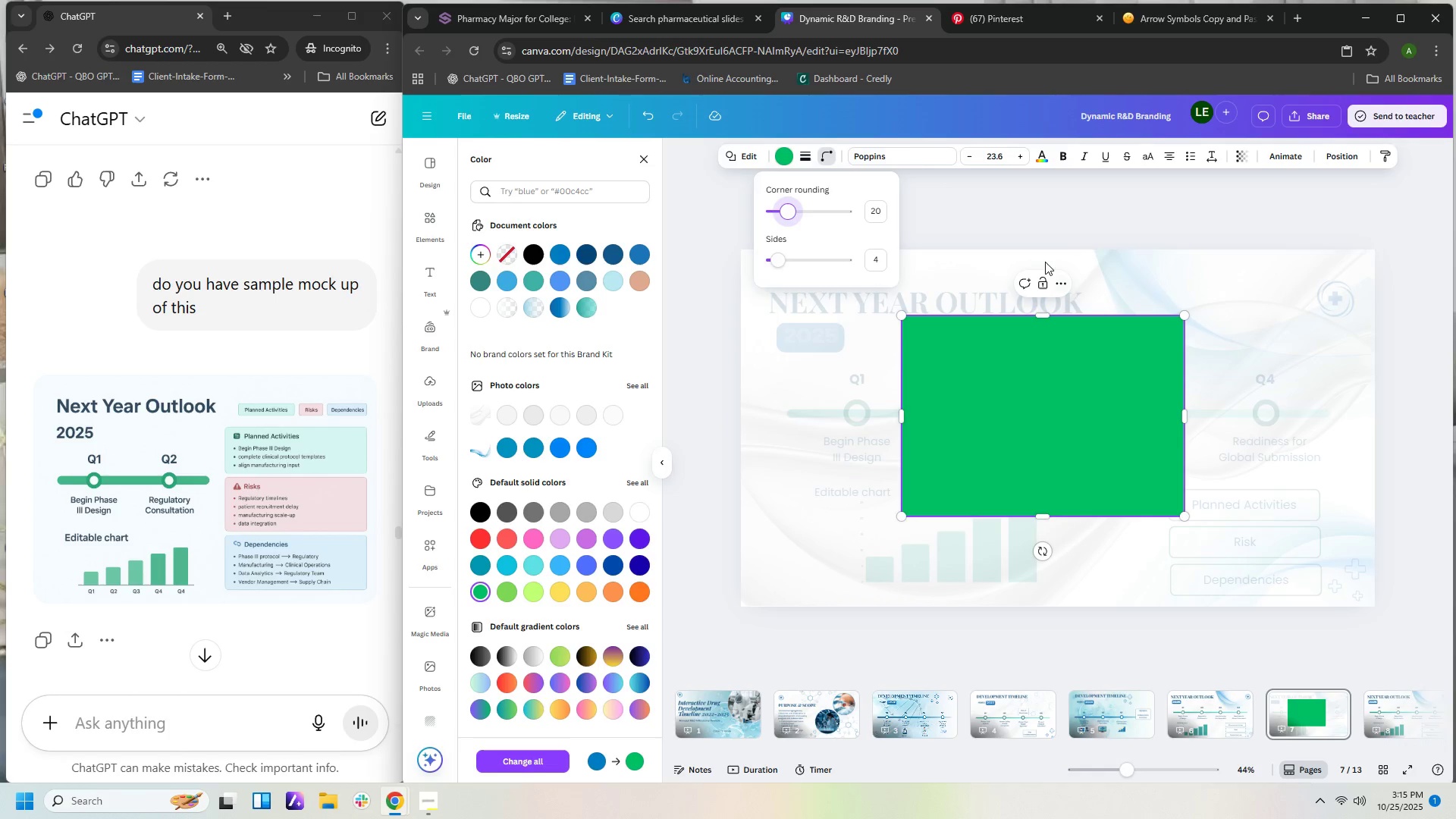 
left_click([1041, 256])
 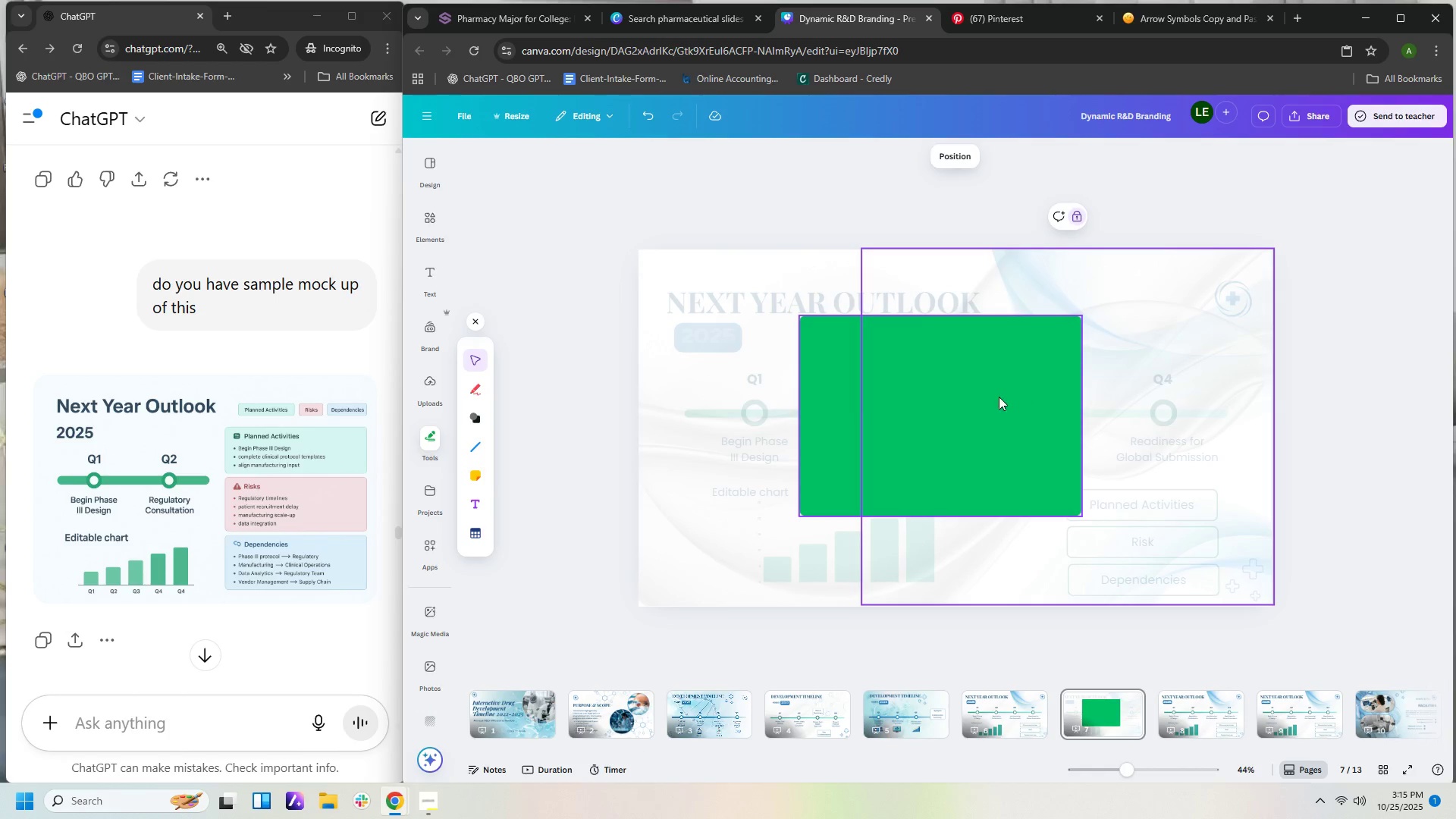 
left_click([998, 397])
 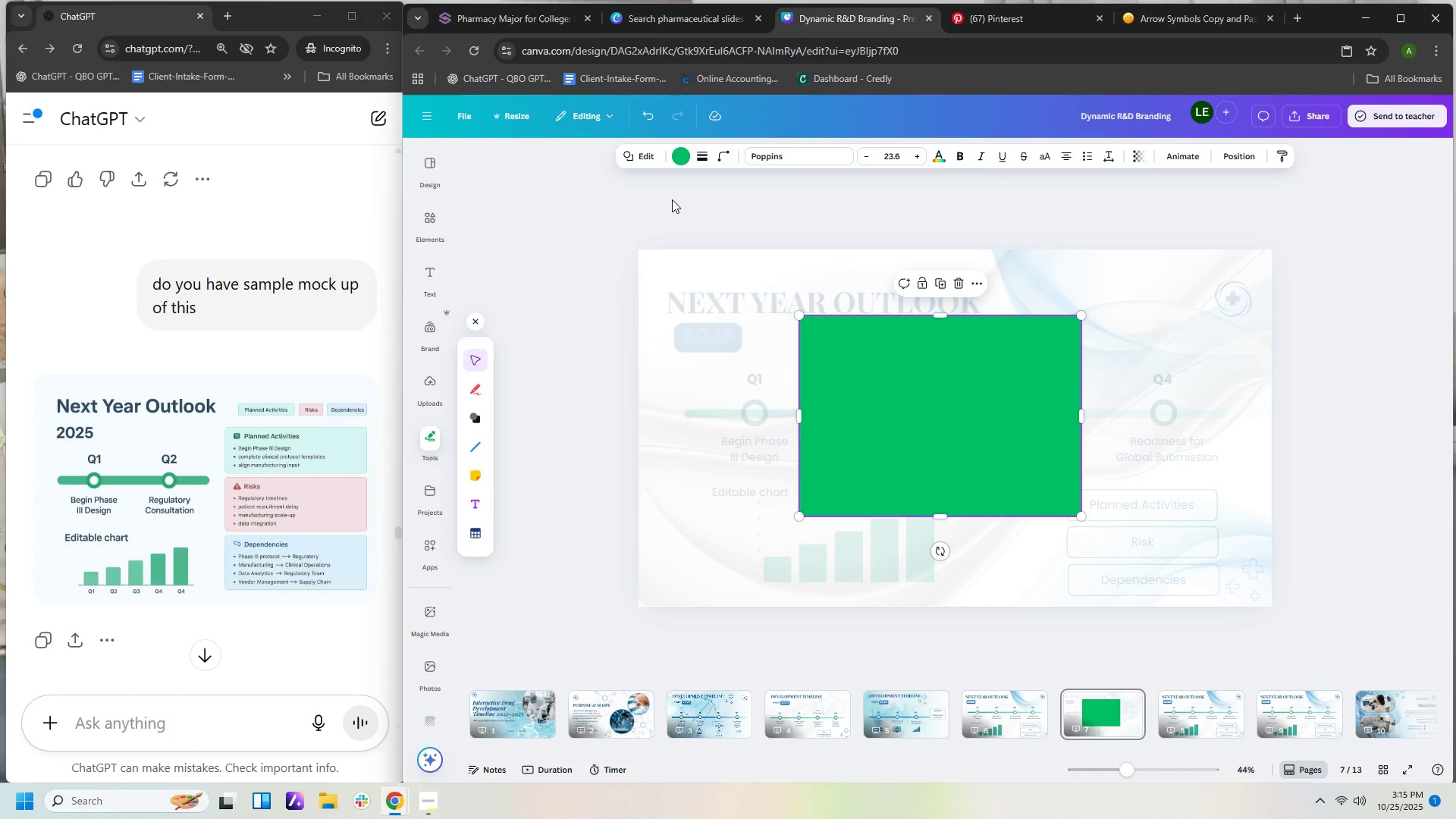 
left_click([672, 210])
 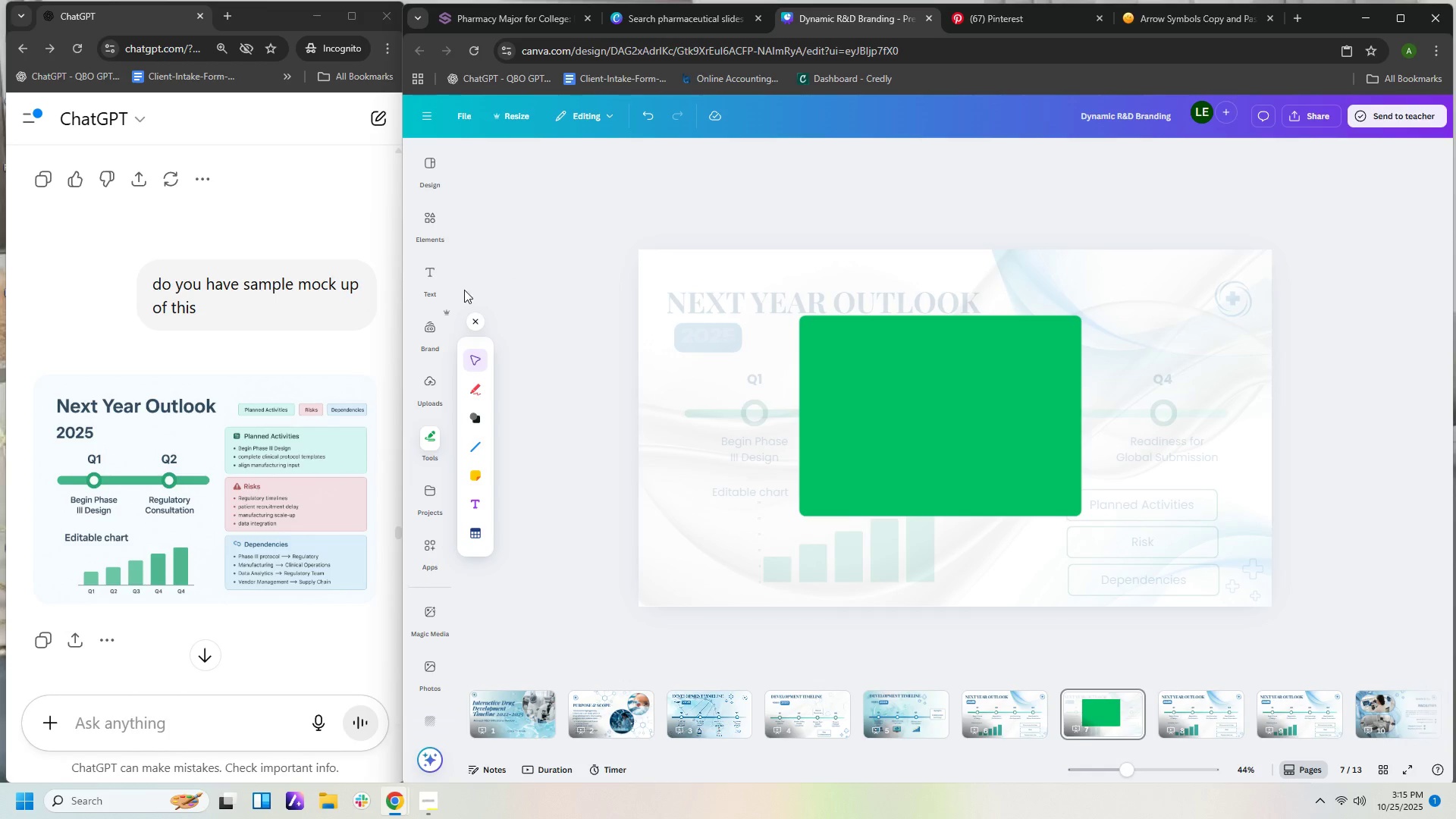 
left_click([431, 274])
 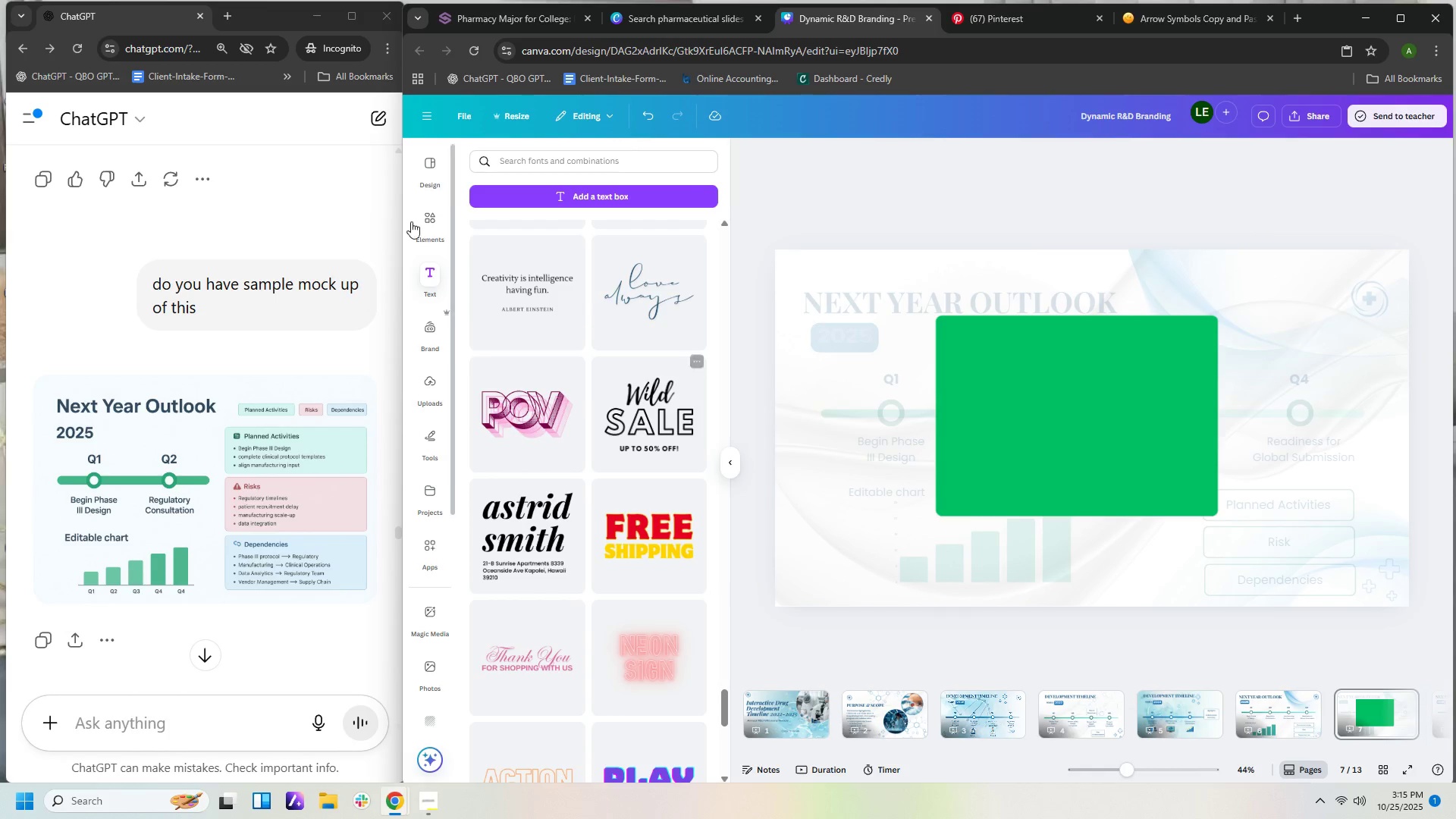 
left_click([529, 201])
 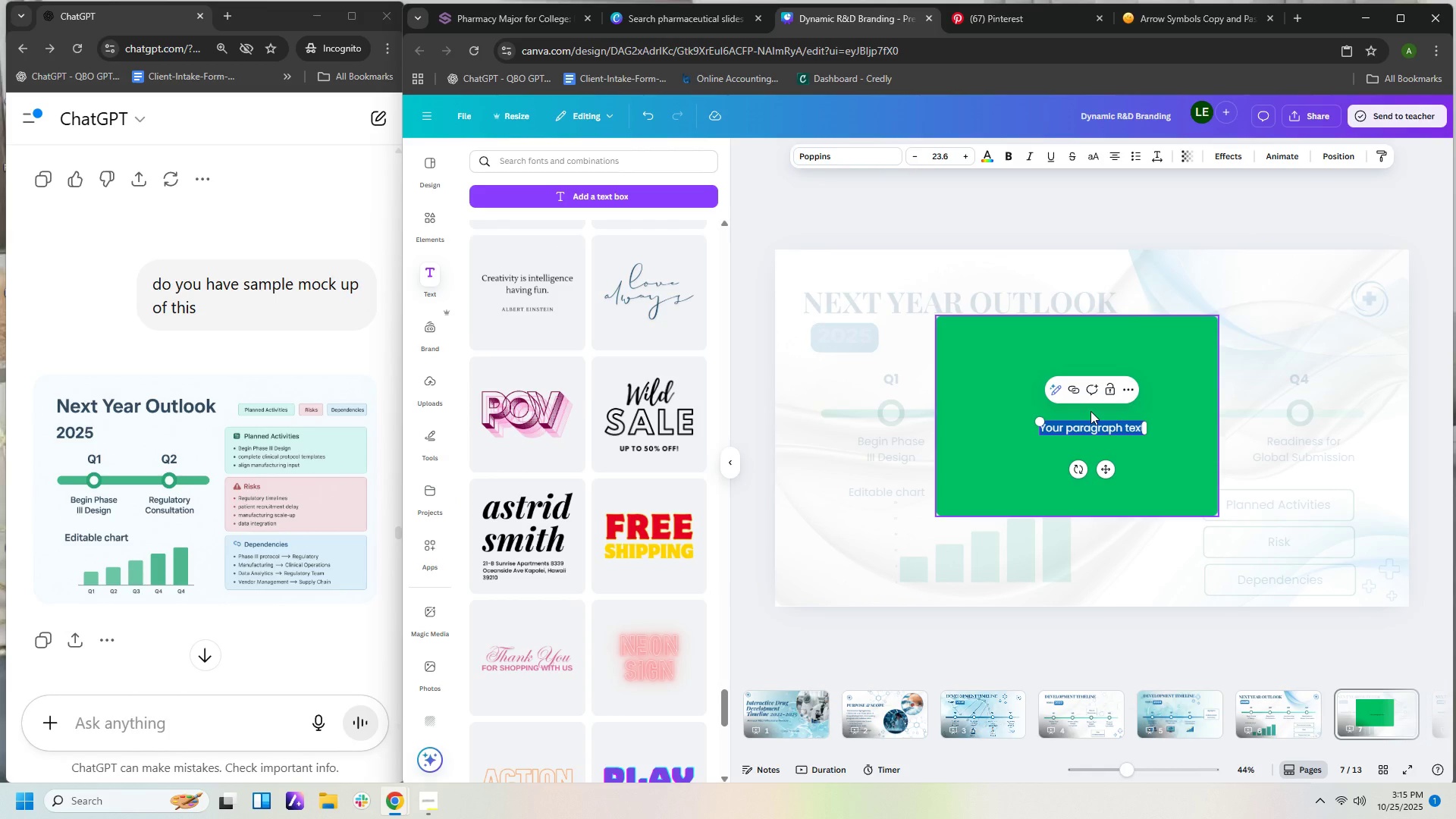 
type(PLa)
key(Backspace)
key(Backspace)
type(lanned Acto)
key(Backspace)
type(ivities)
 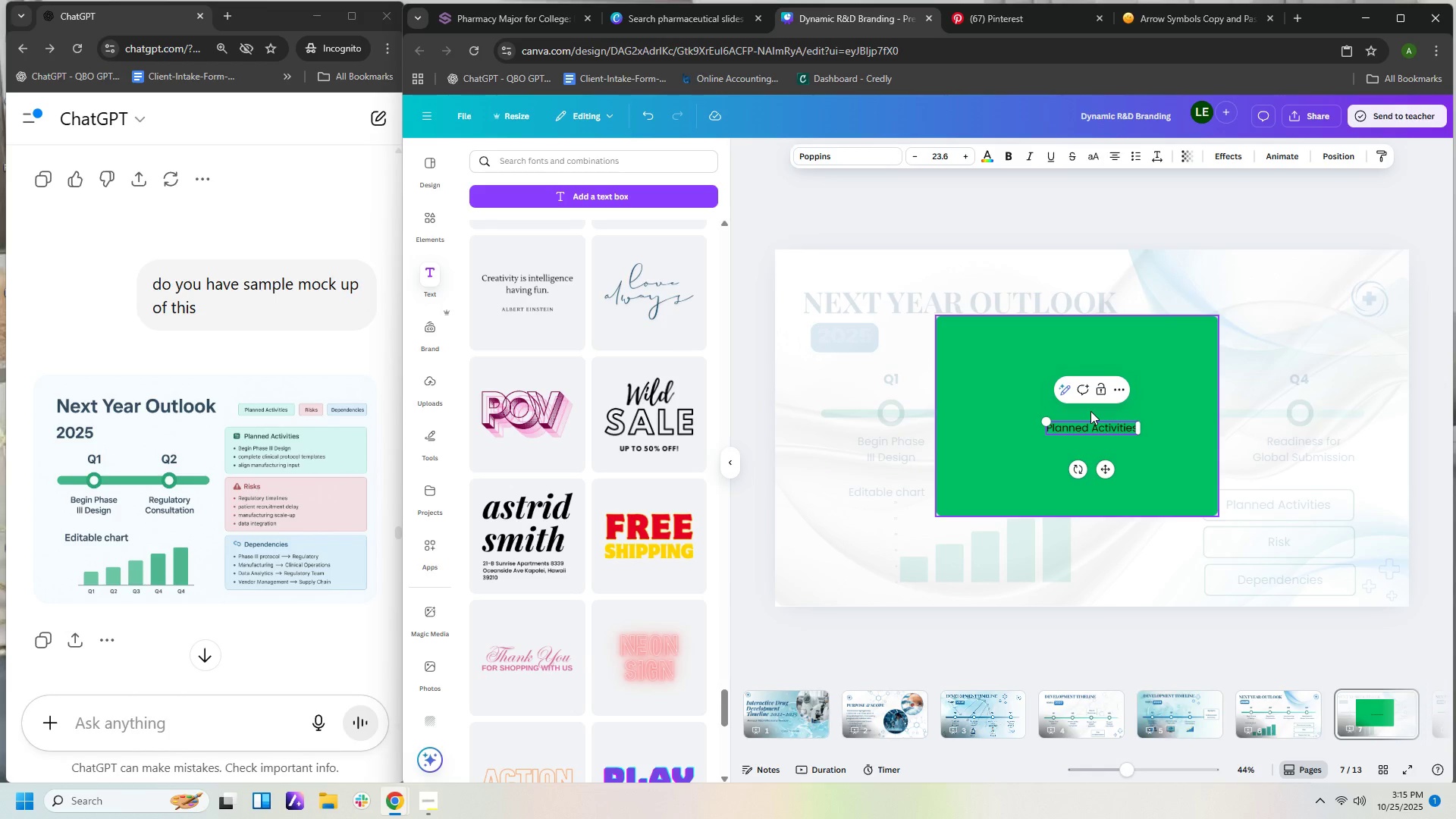 
 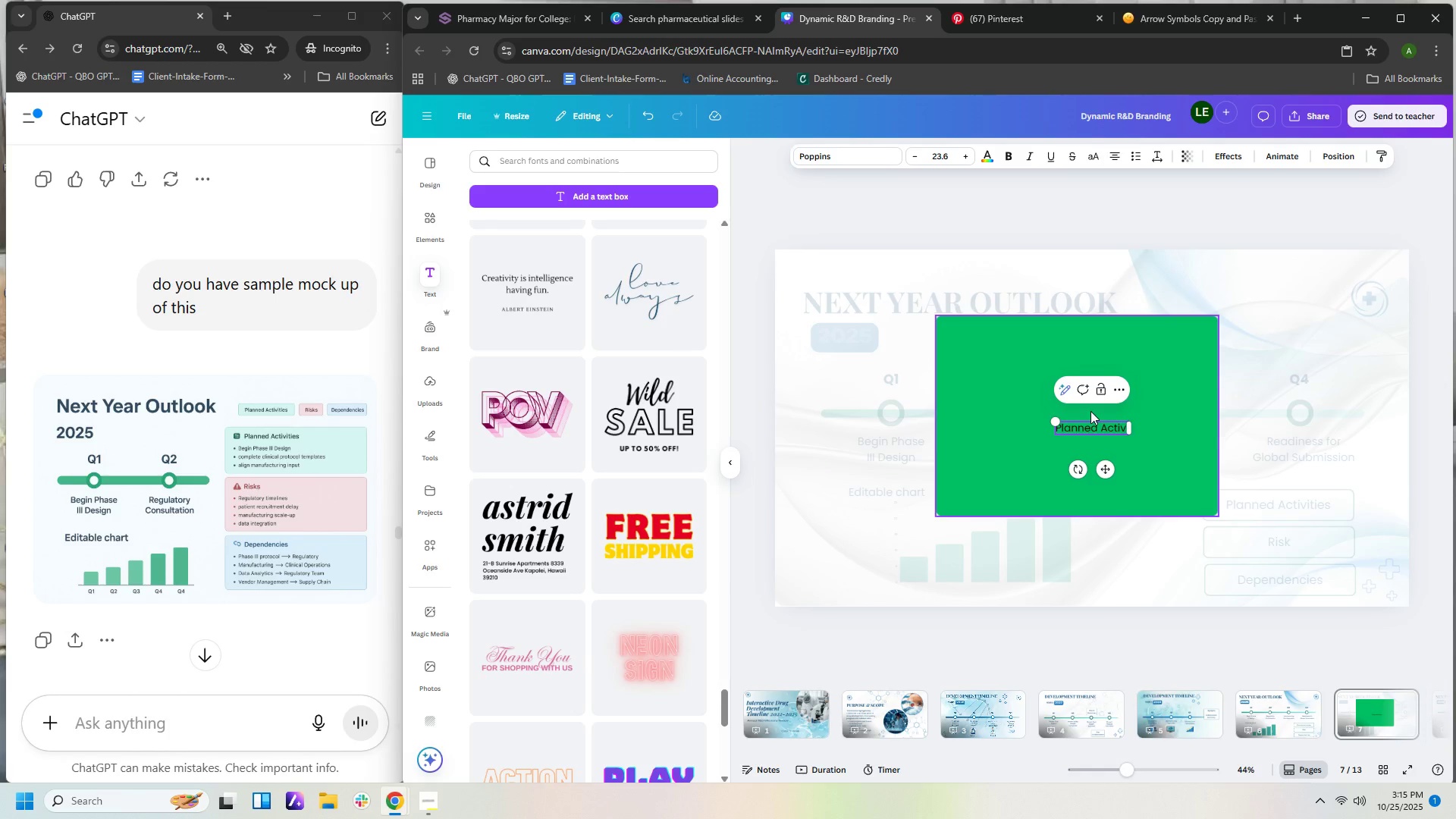 
key(Enter)
 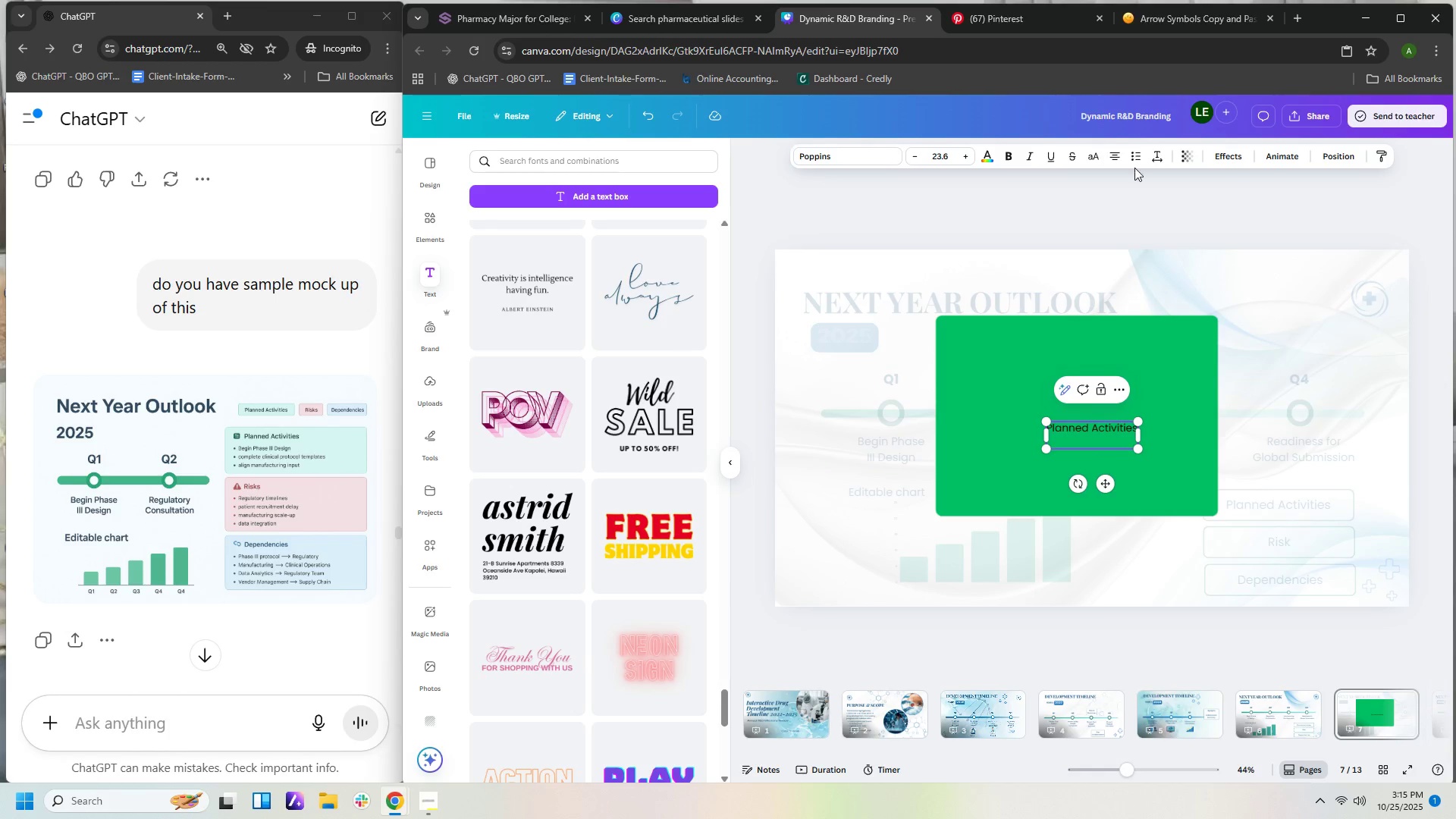 
left_click([1130, 161])
 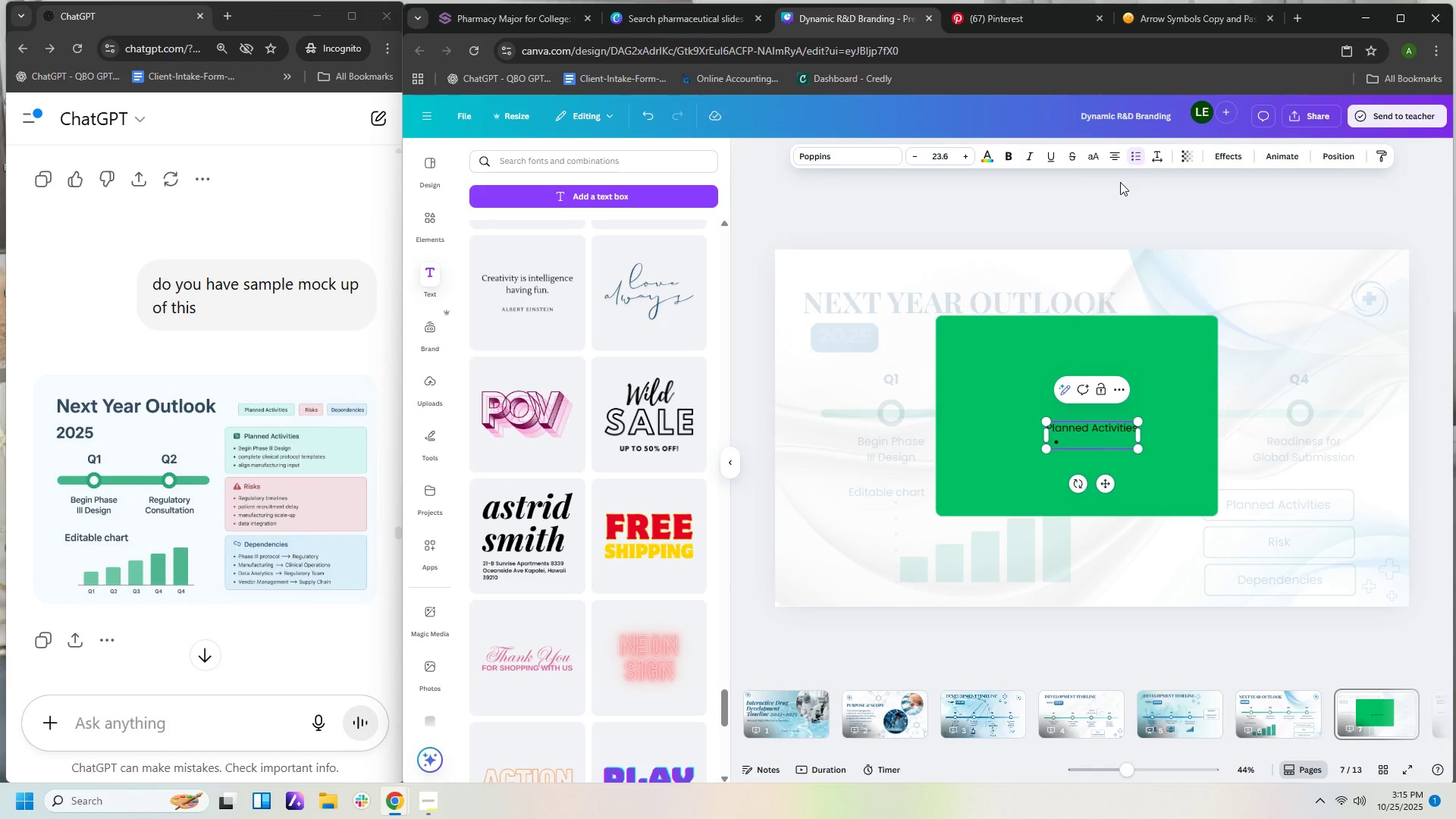 
type(Begin Phad)
key(Backspace)
type(se III Design)
 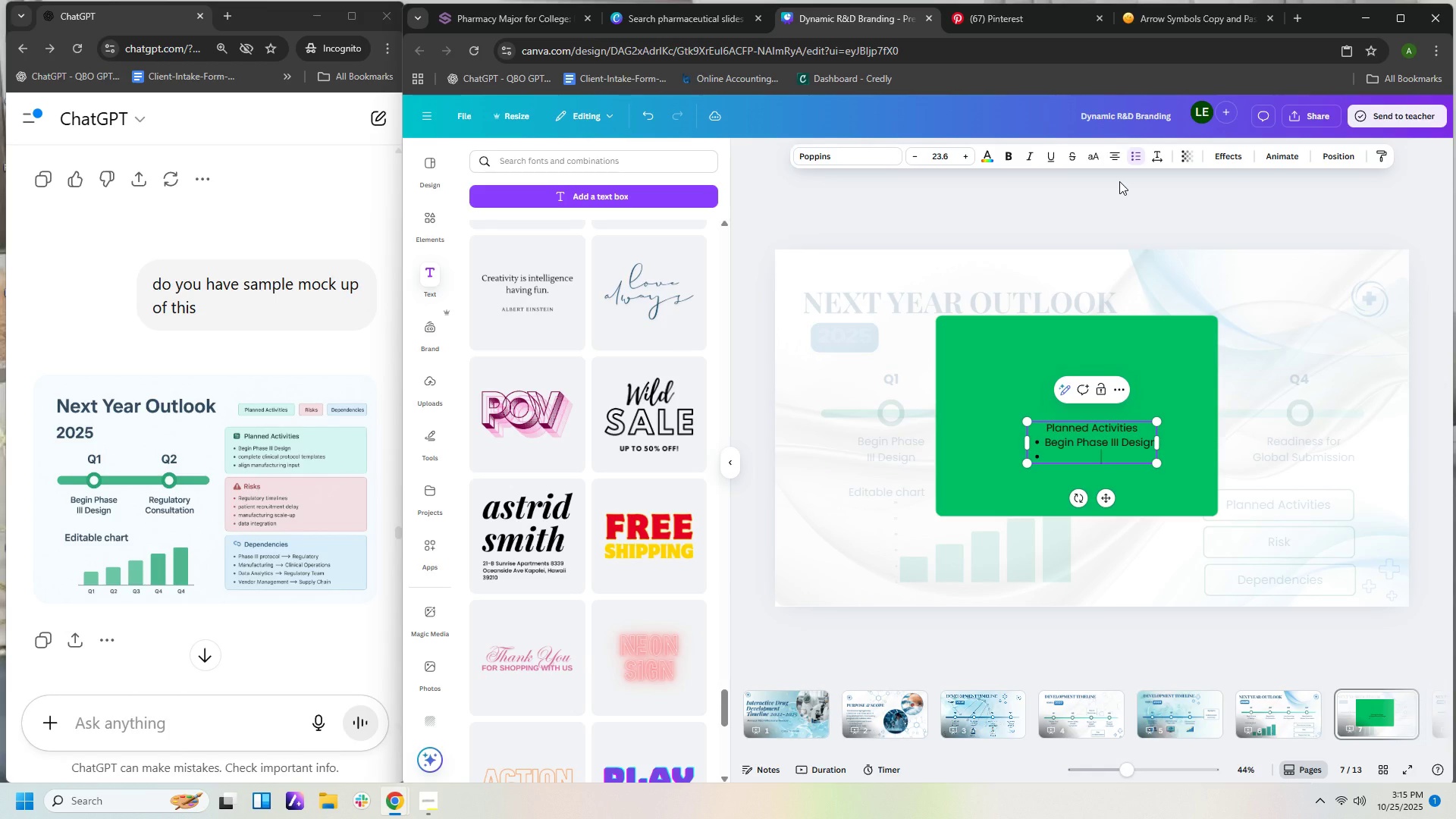 
 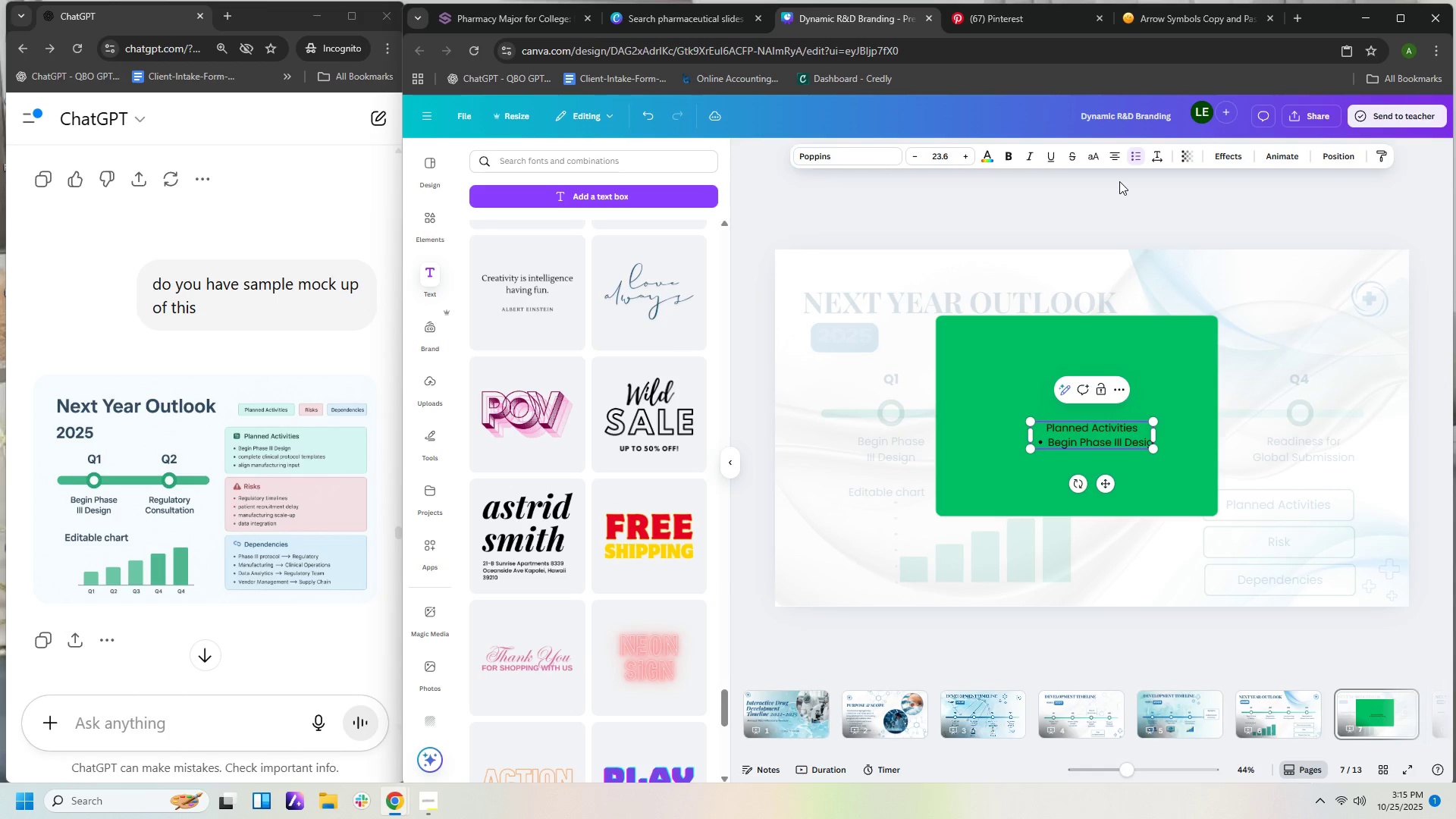 
key(Enter)
 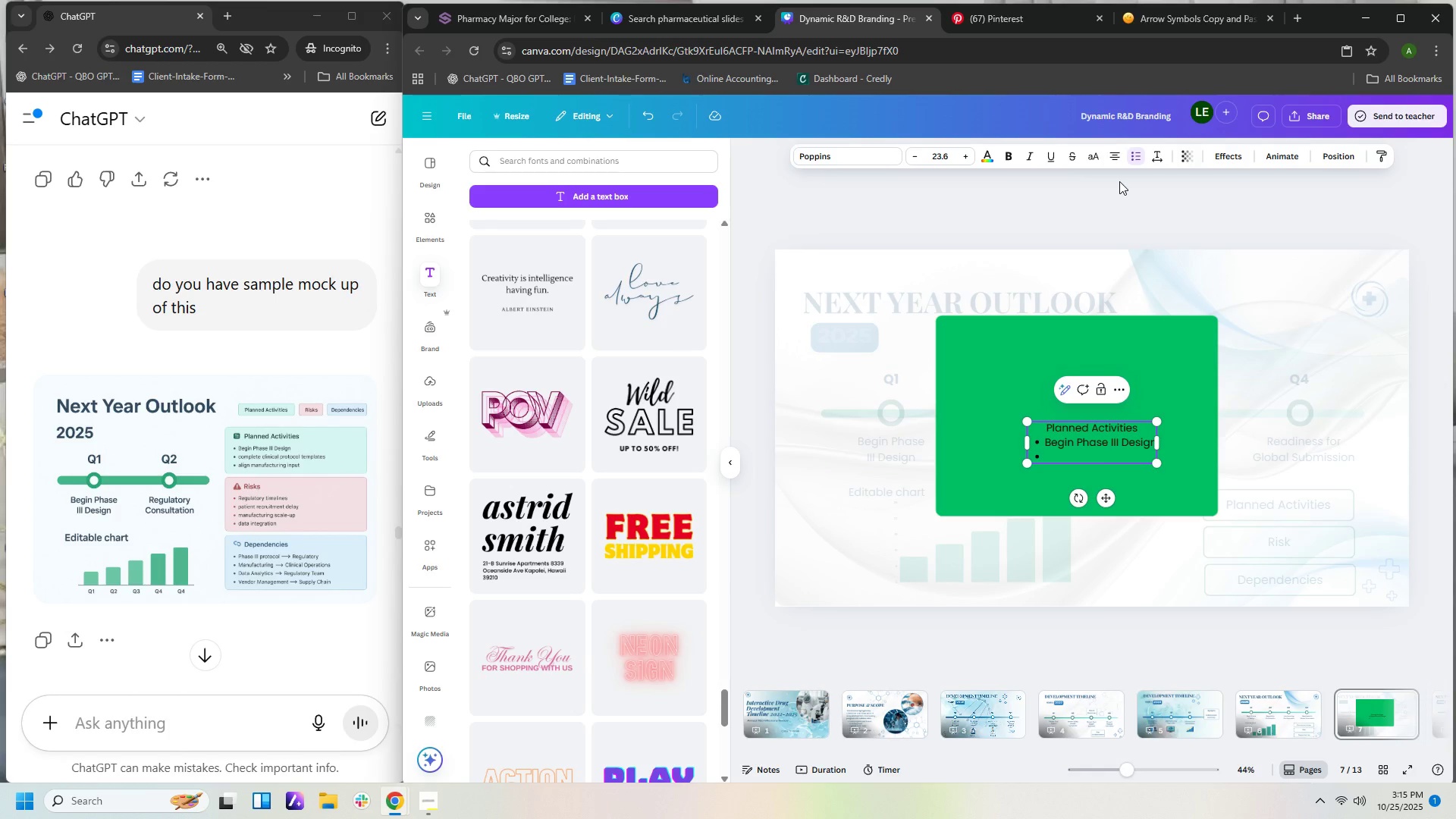 
type(coml)
key(Backspace)
type(plete clinical protoco; templates)
 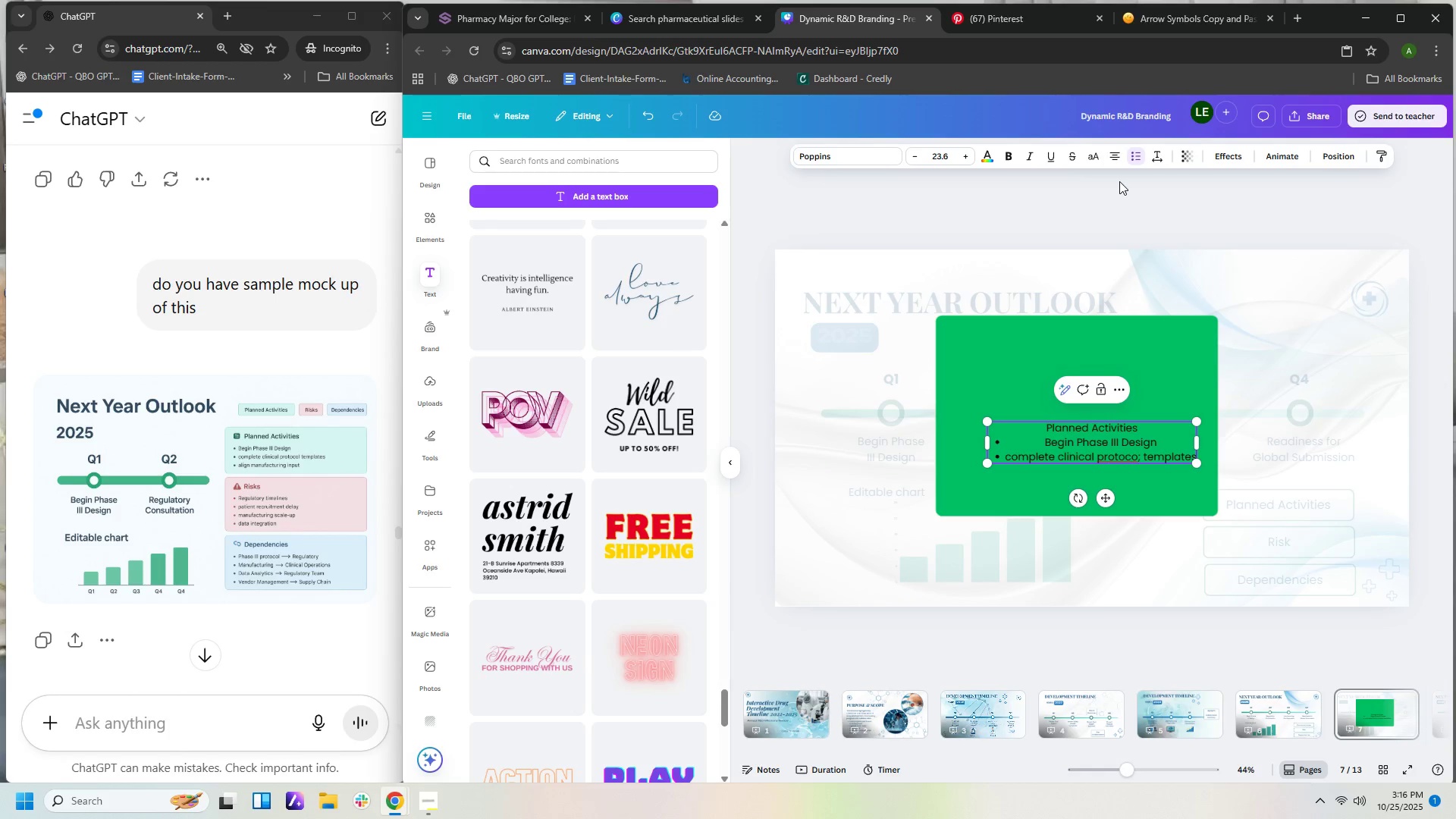 
key(ArrowLeft)
 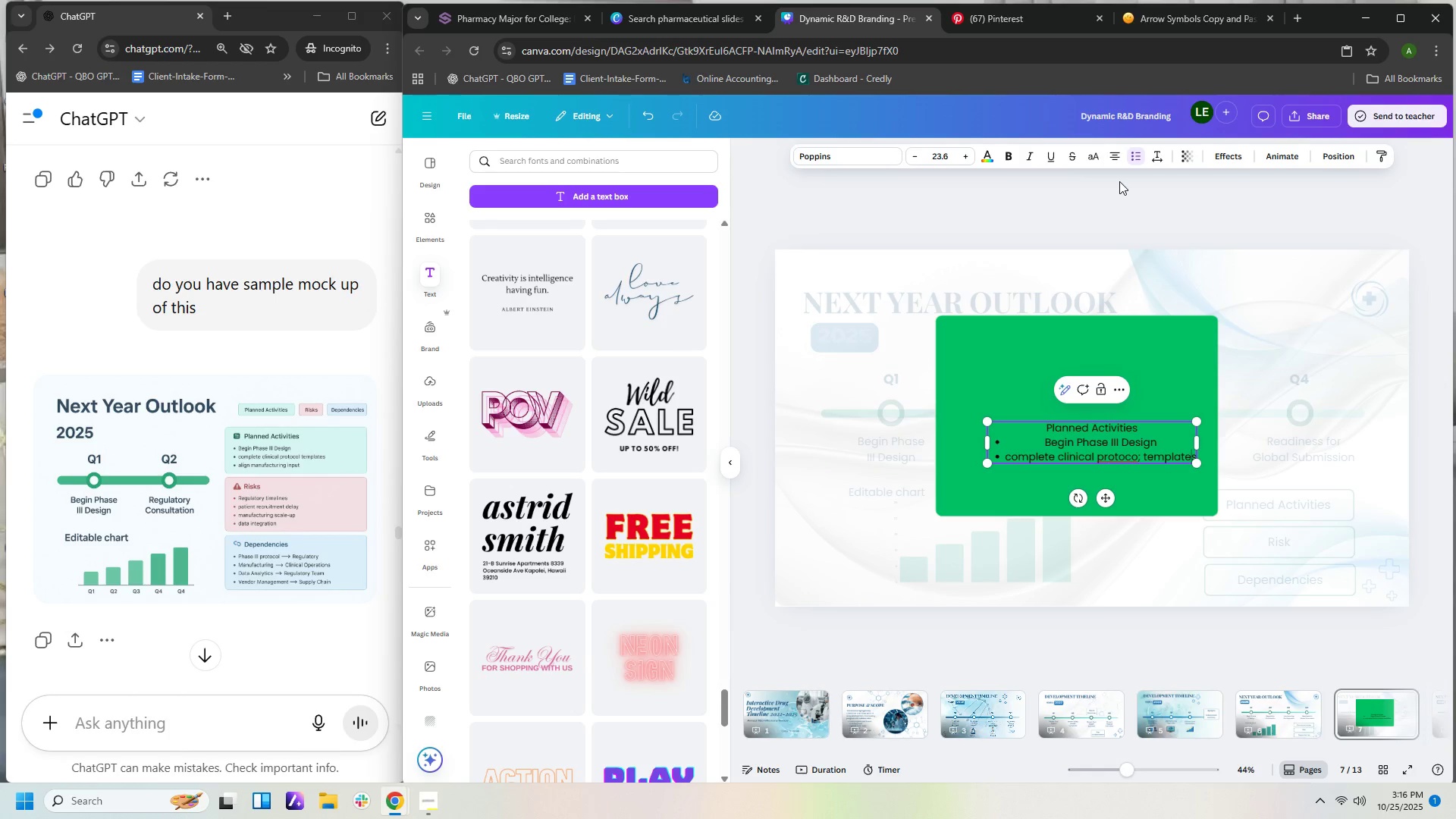 
key(ArrowLeft)
 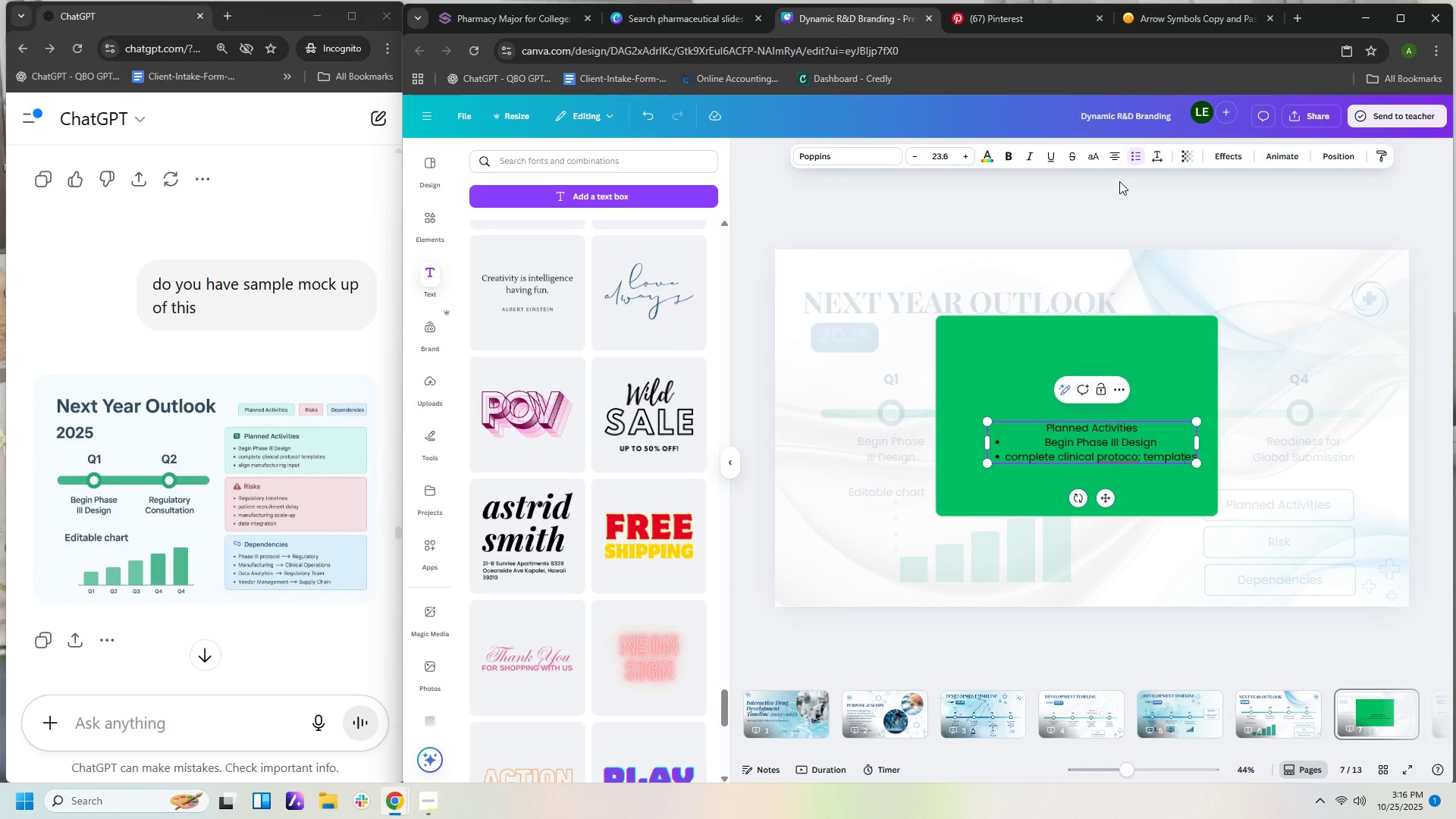 
hold_key(key=ArrowLeft, duration=0.65)
 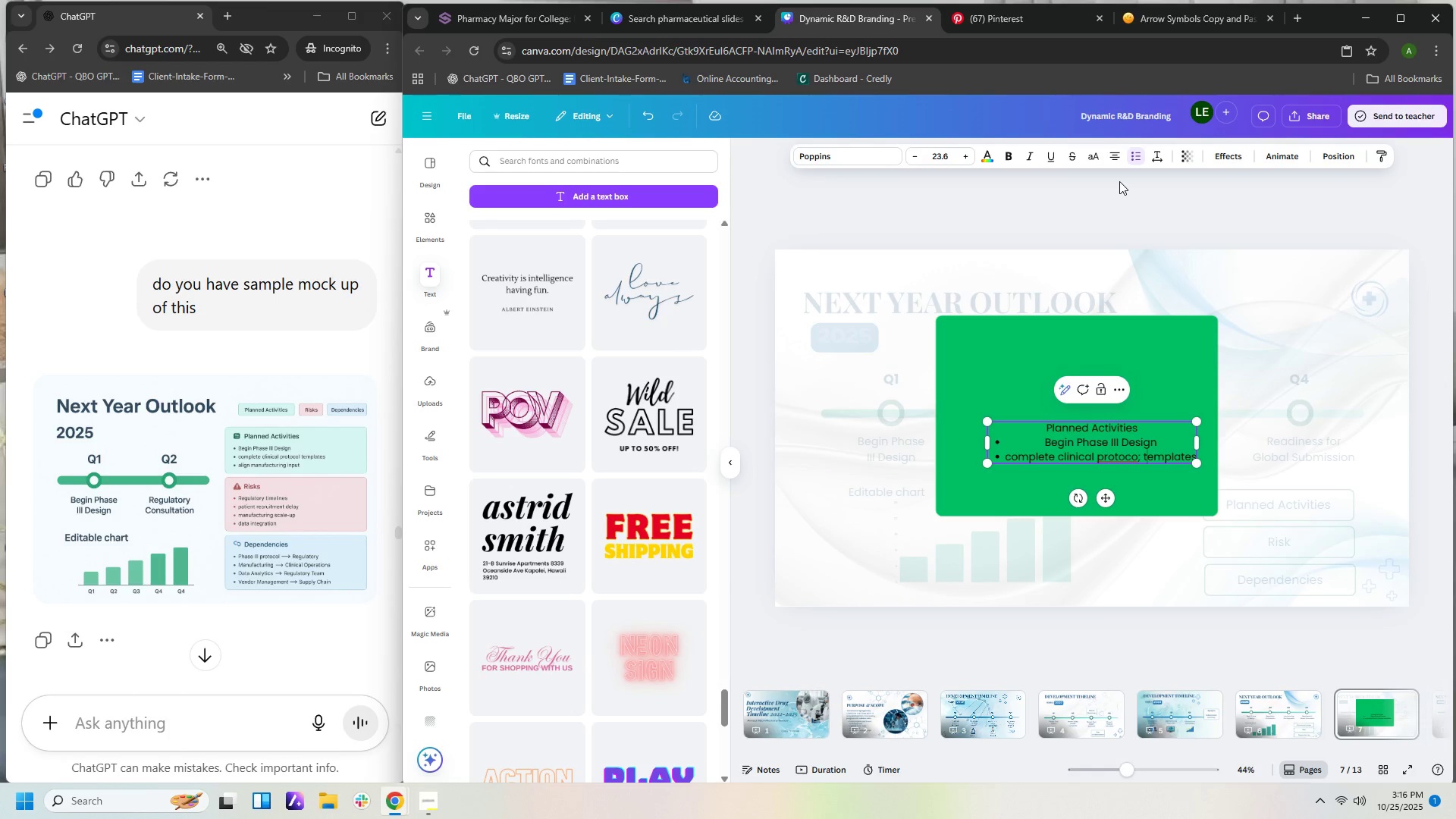 
key(ArrowLeft)
 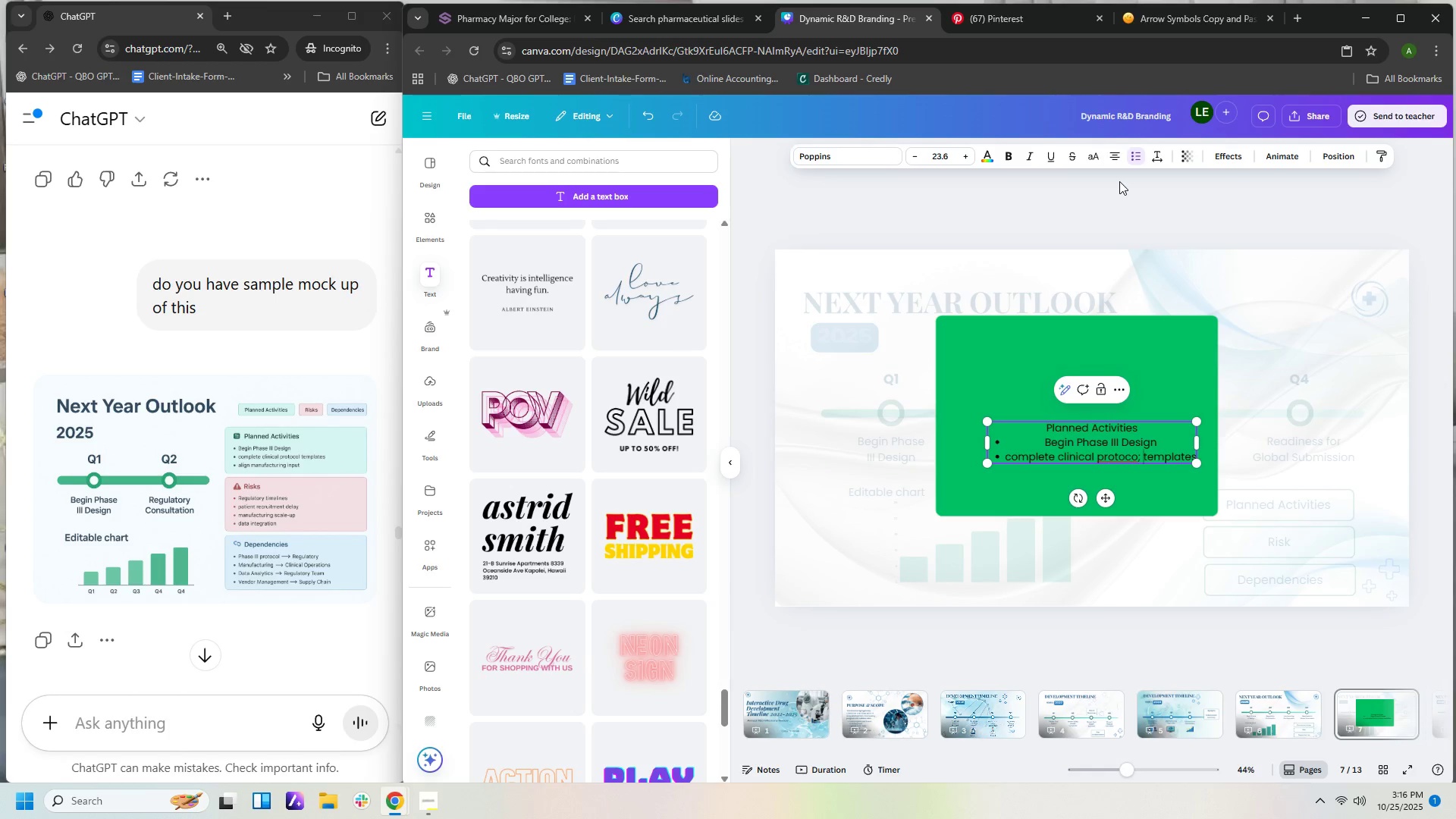 
key(ArrowLeft)
 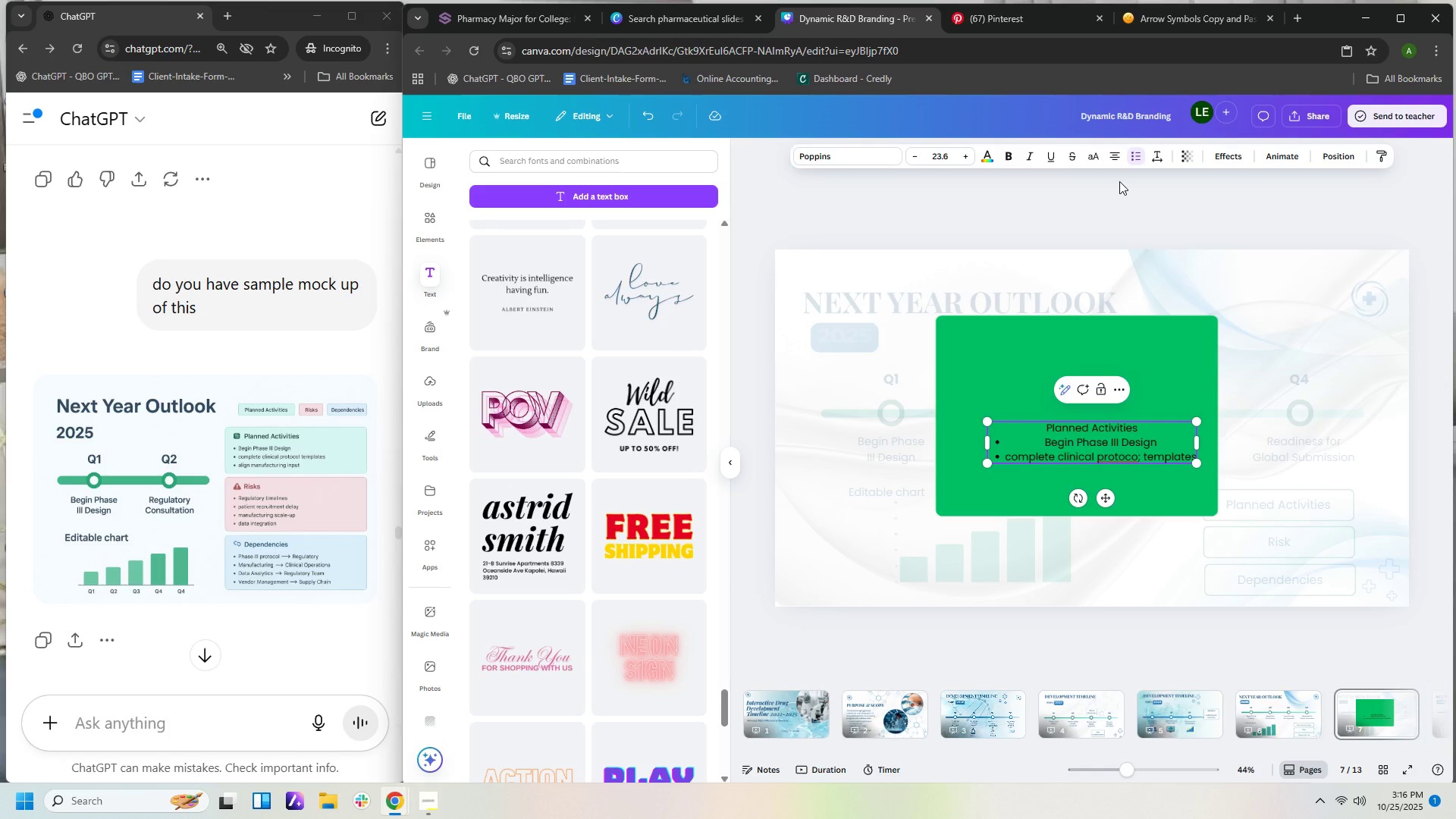 
key(Backspace)
 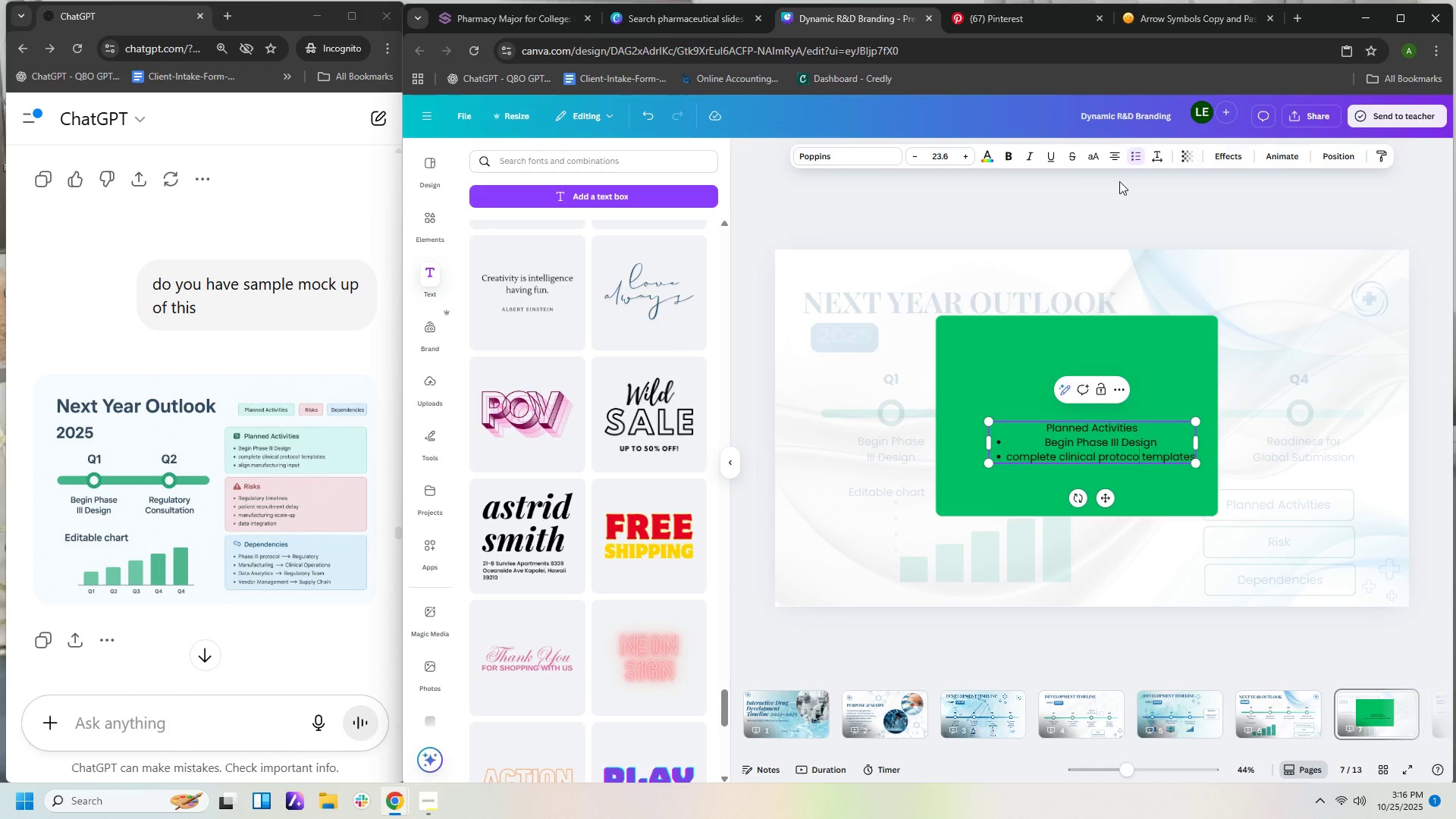 
key(L)
 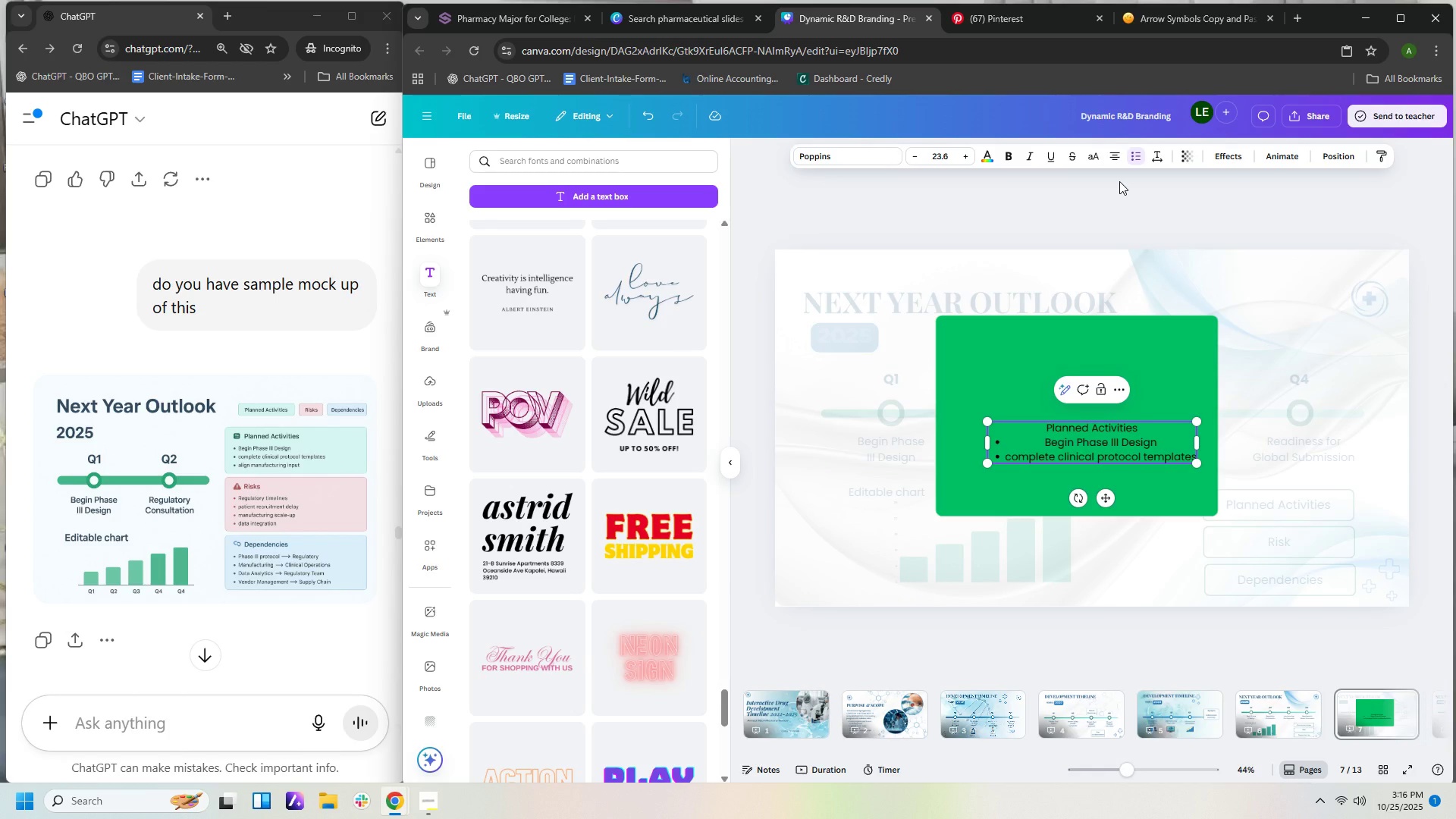 
key(ArrowDown)
 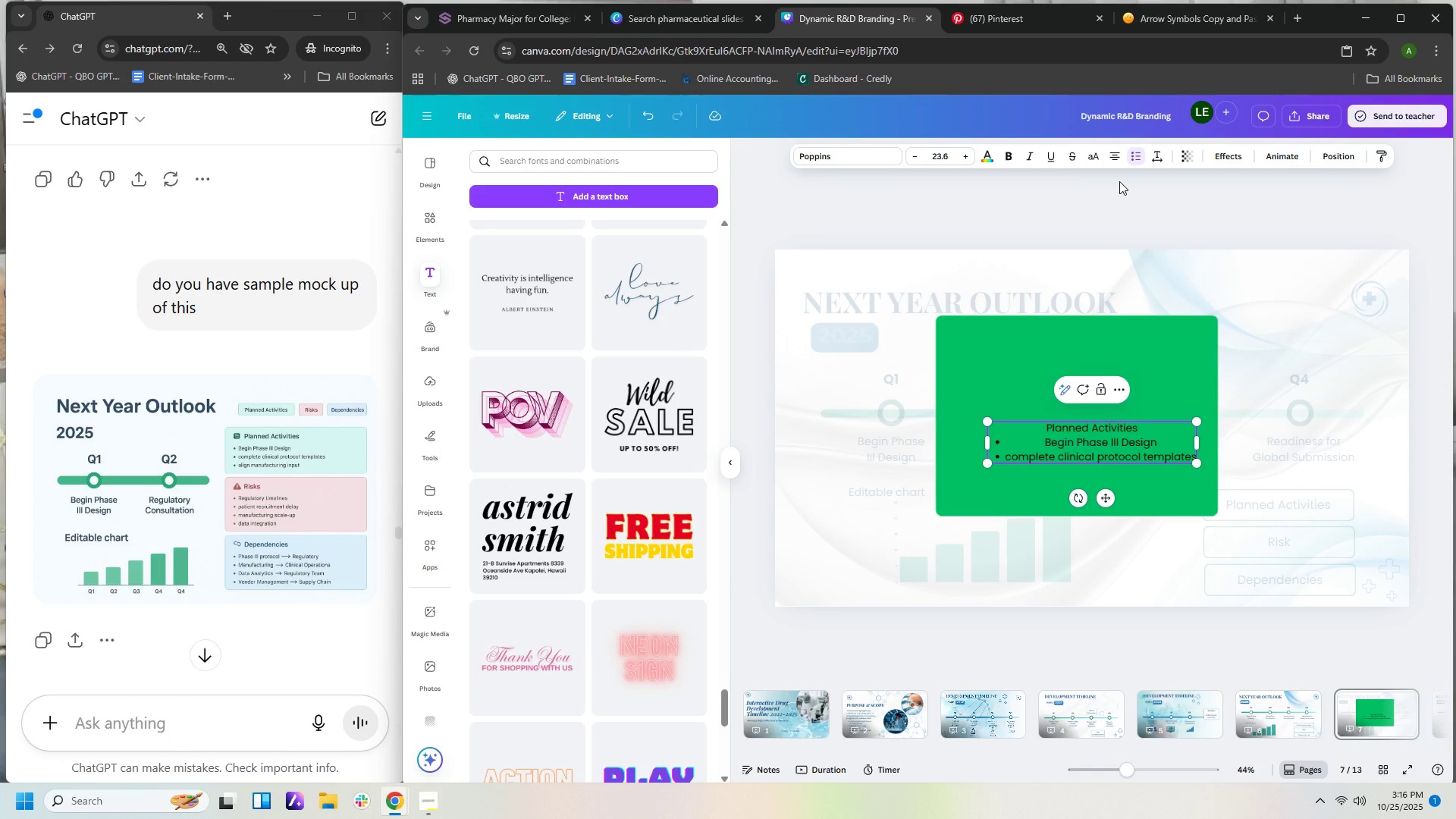 
key(ArrowRight)
 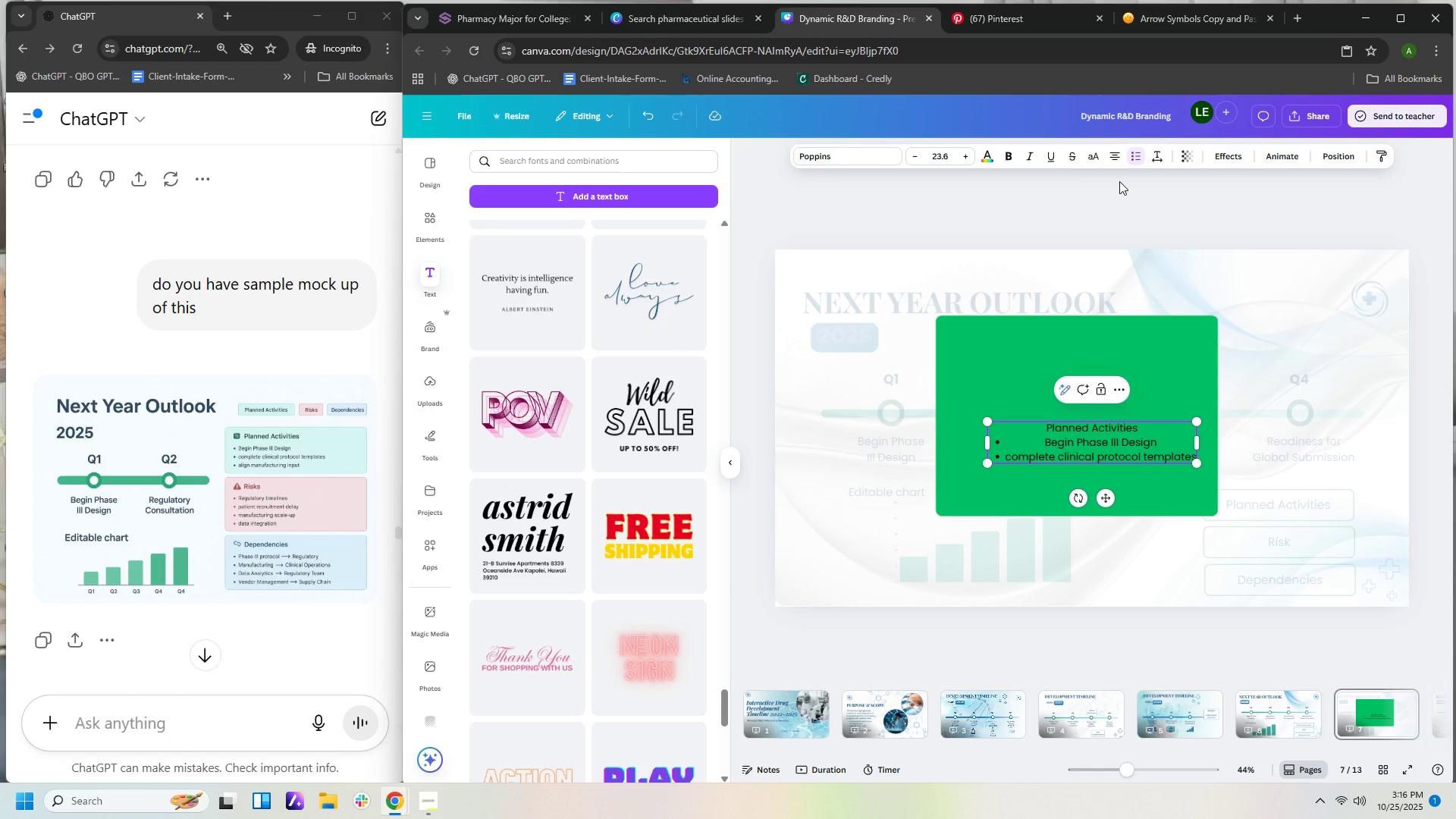 
key(ArrowRight)
 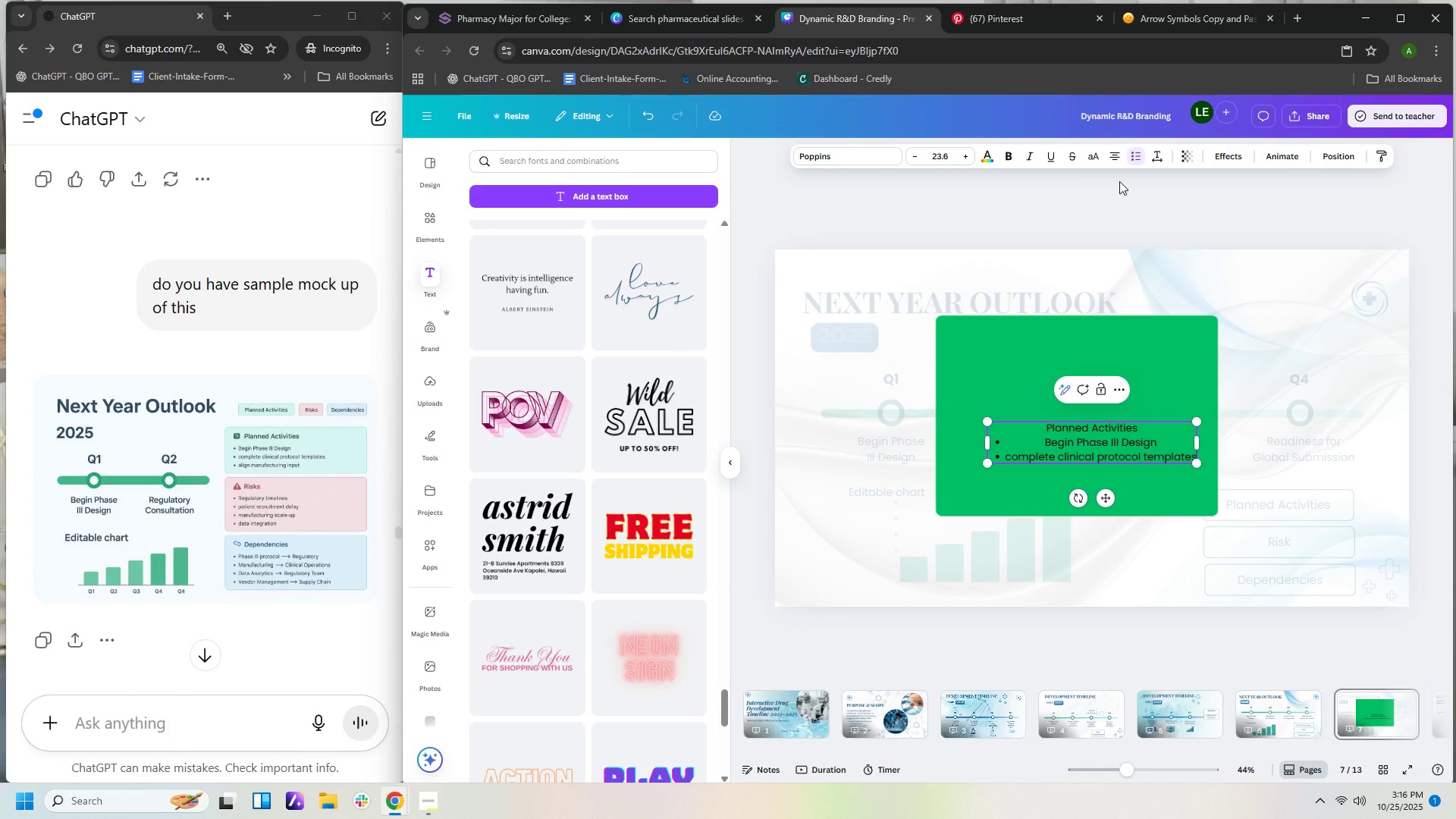 
hold_key(key=ArrowRight, duration=0.69)
 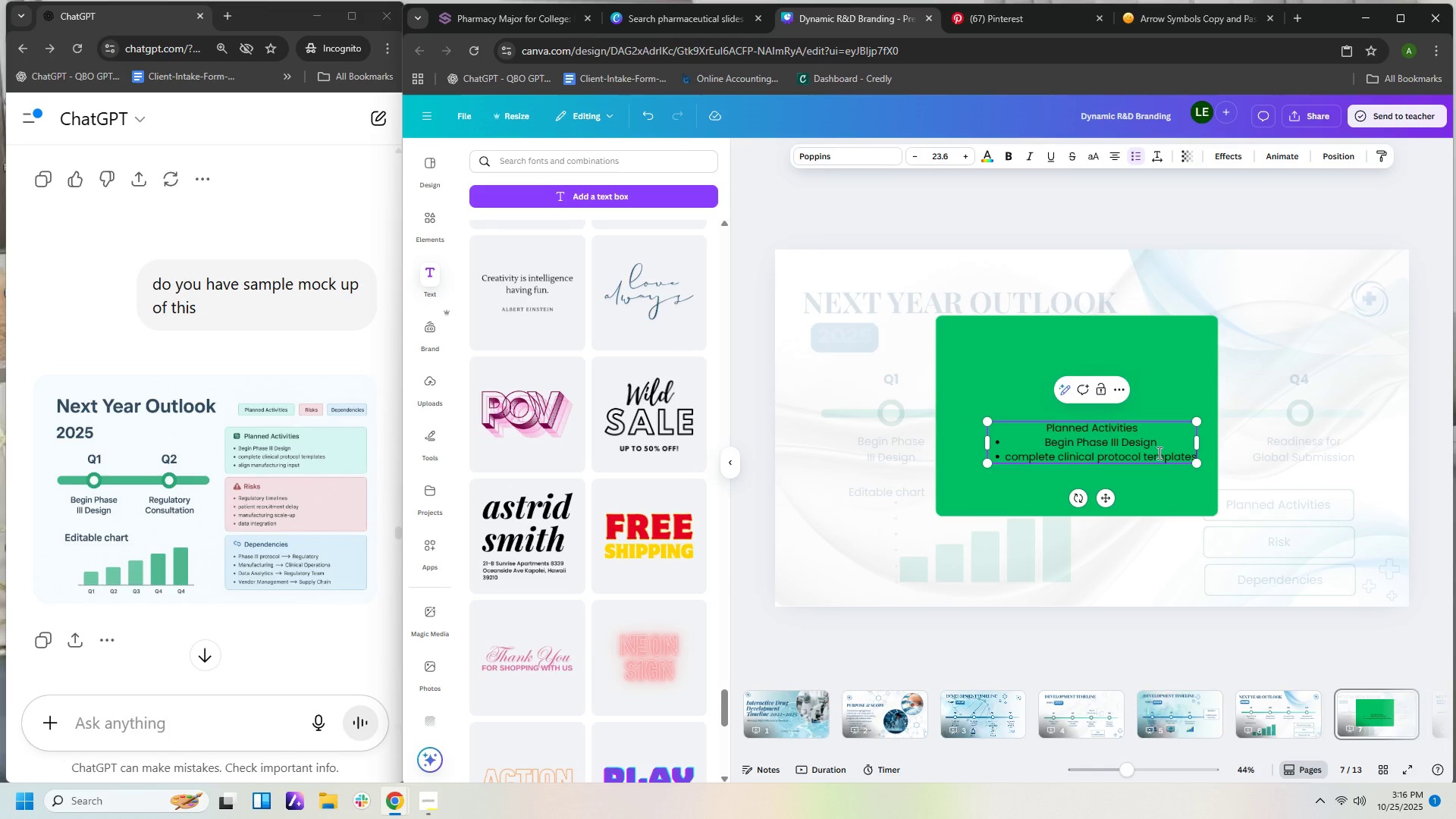 
left_click([1167, 463])
 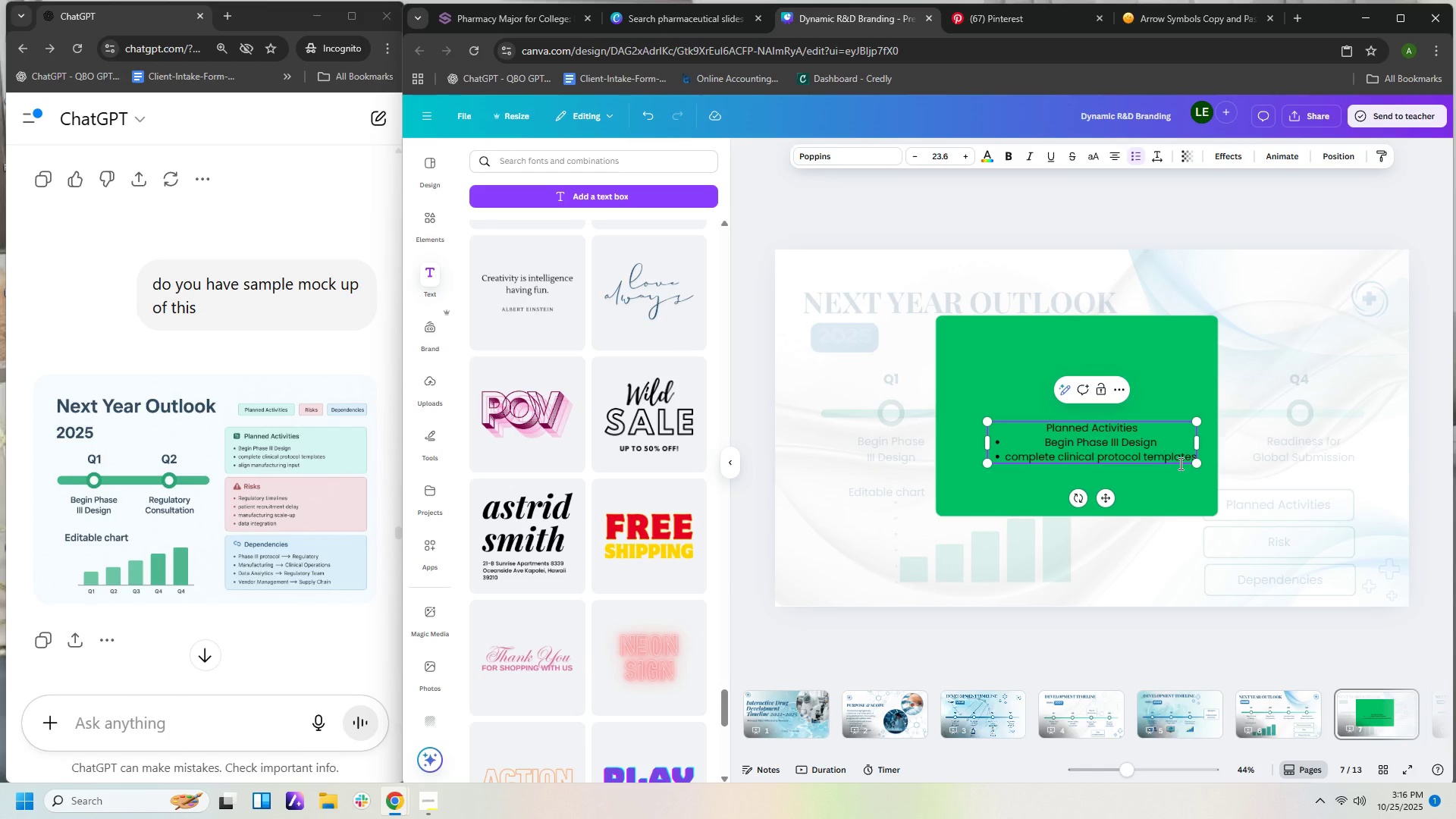 
hold_key(key=ArrowRight, duration=0.81)
 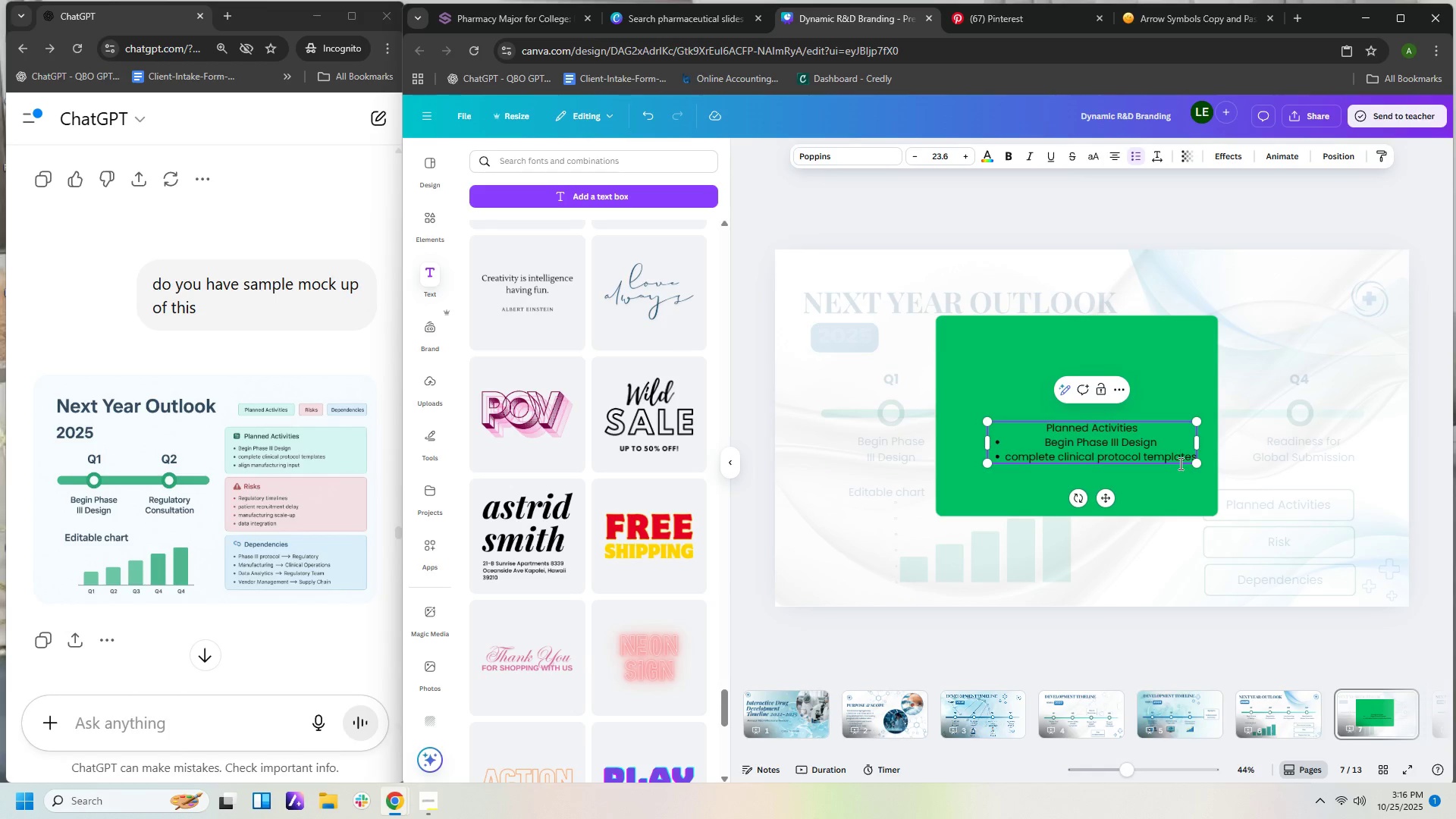 
key(Enter)
 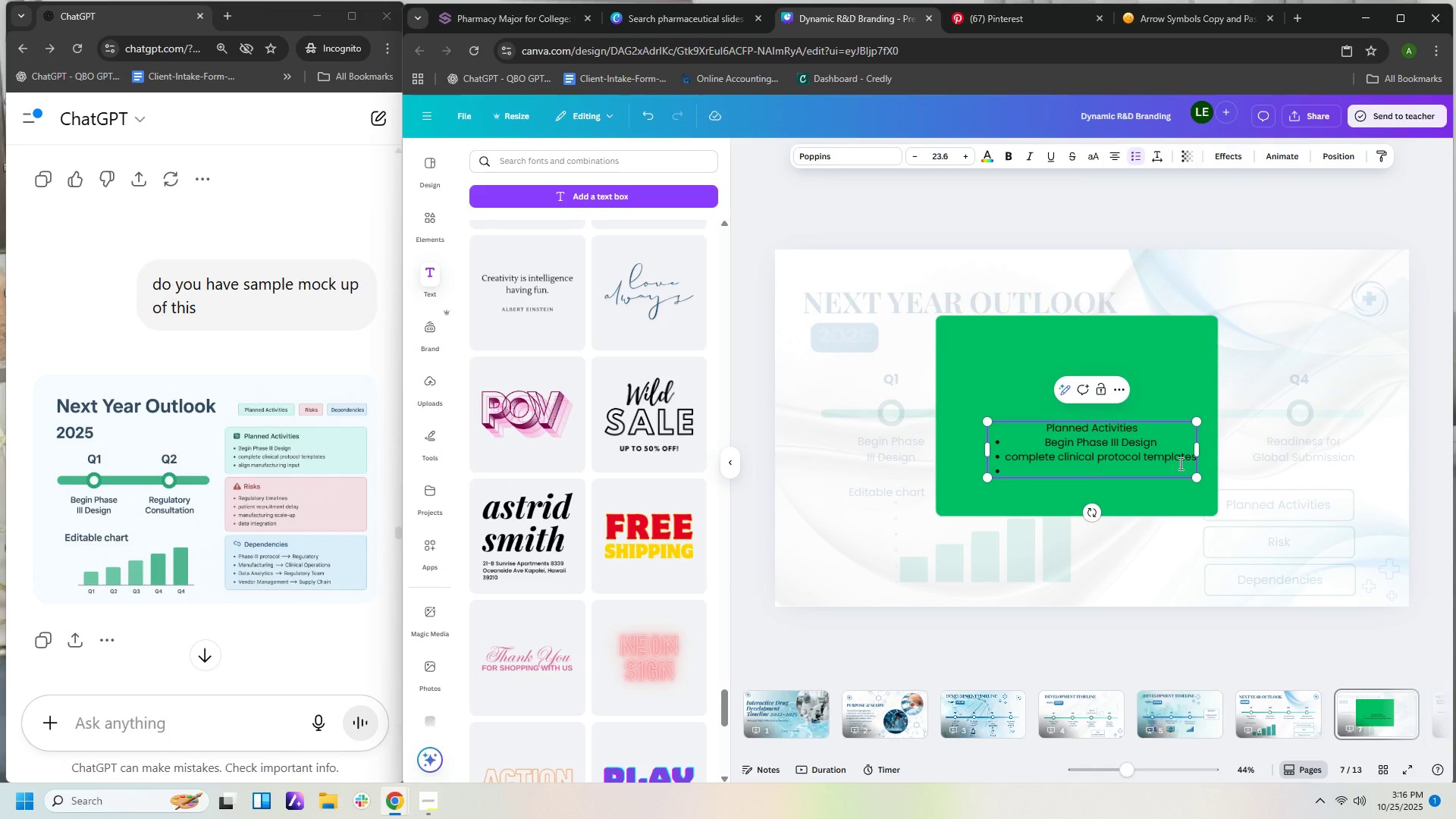 
type(align manufacturing input)
 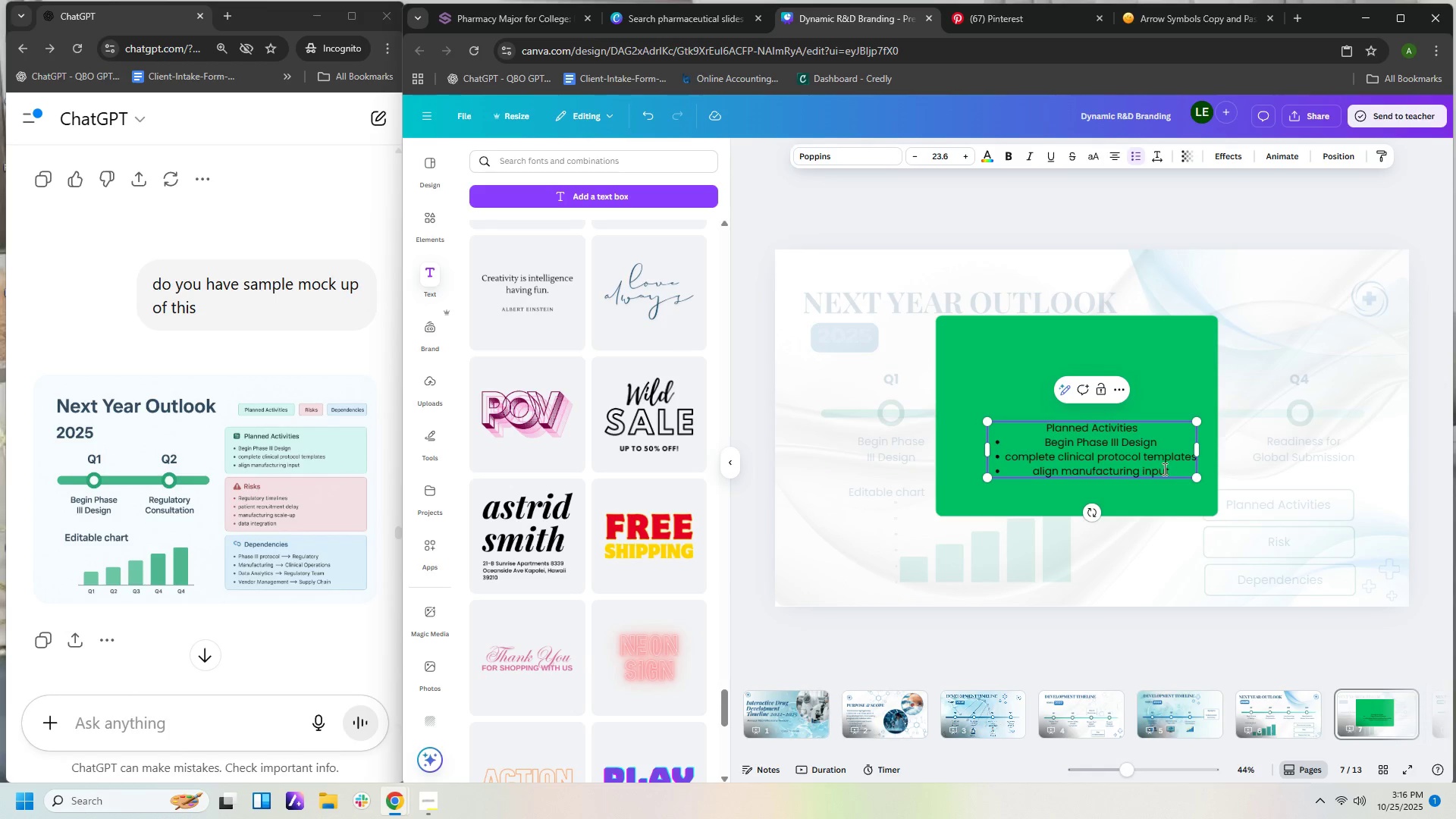 
left_click_drag(start_coordinate=[1182, 471], to_coordinate=[1047, 428])
 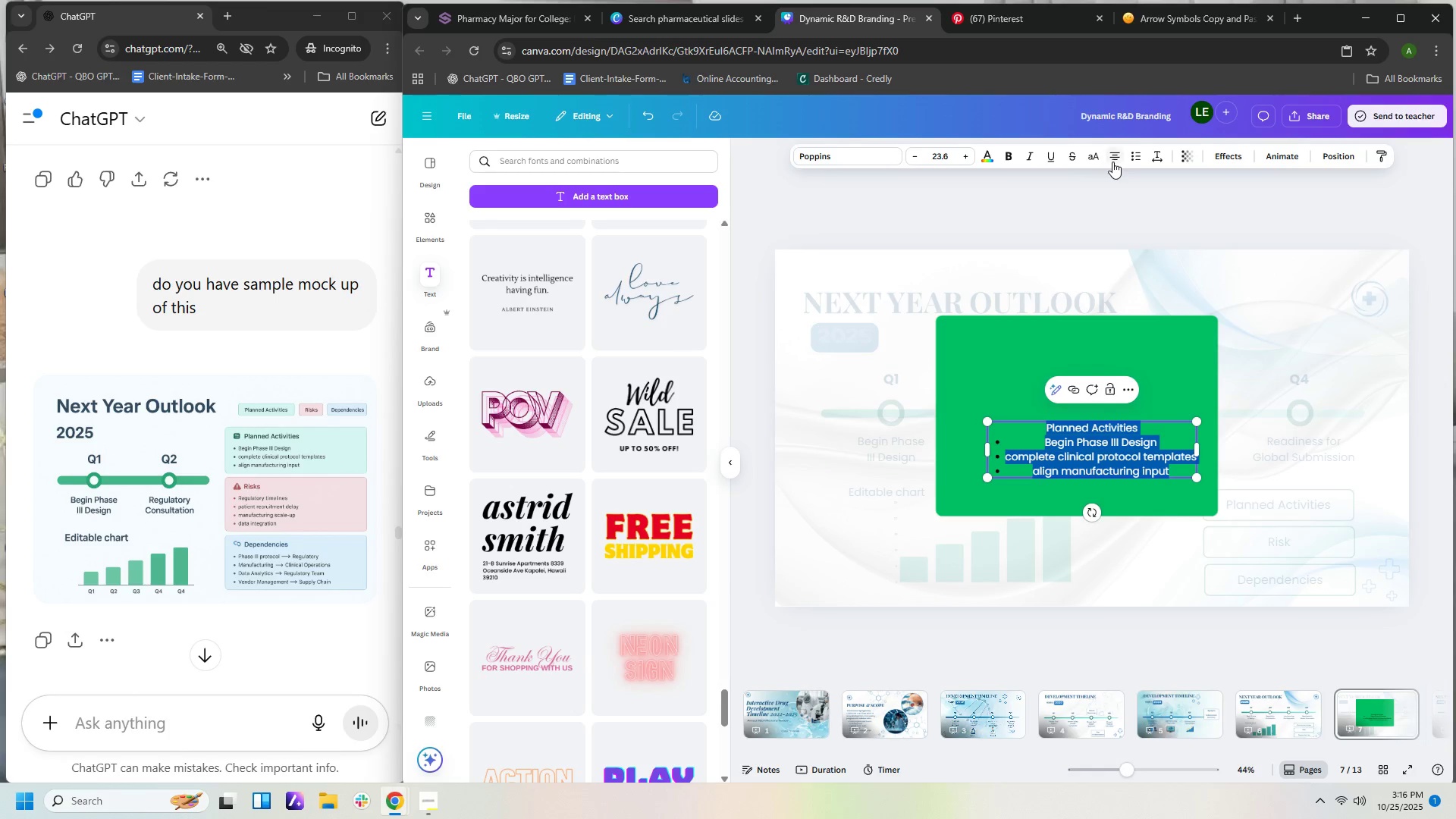 
left_click([1112, 162])
 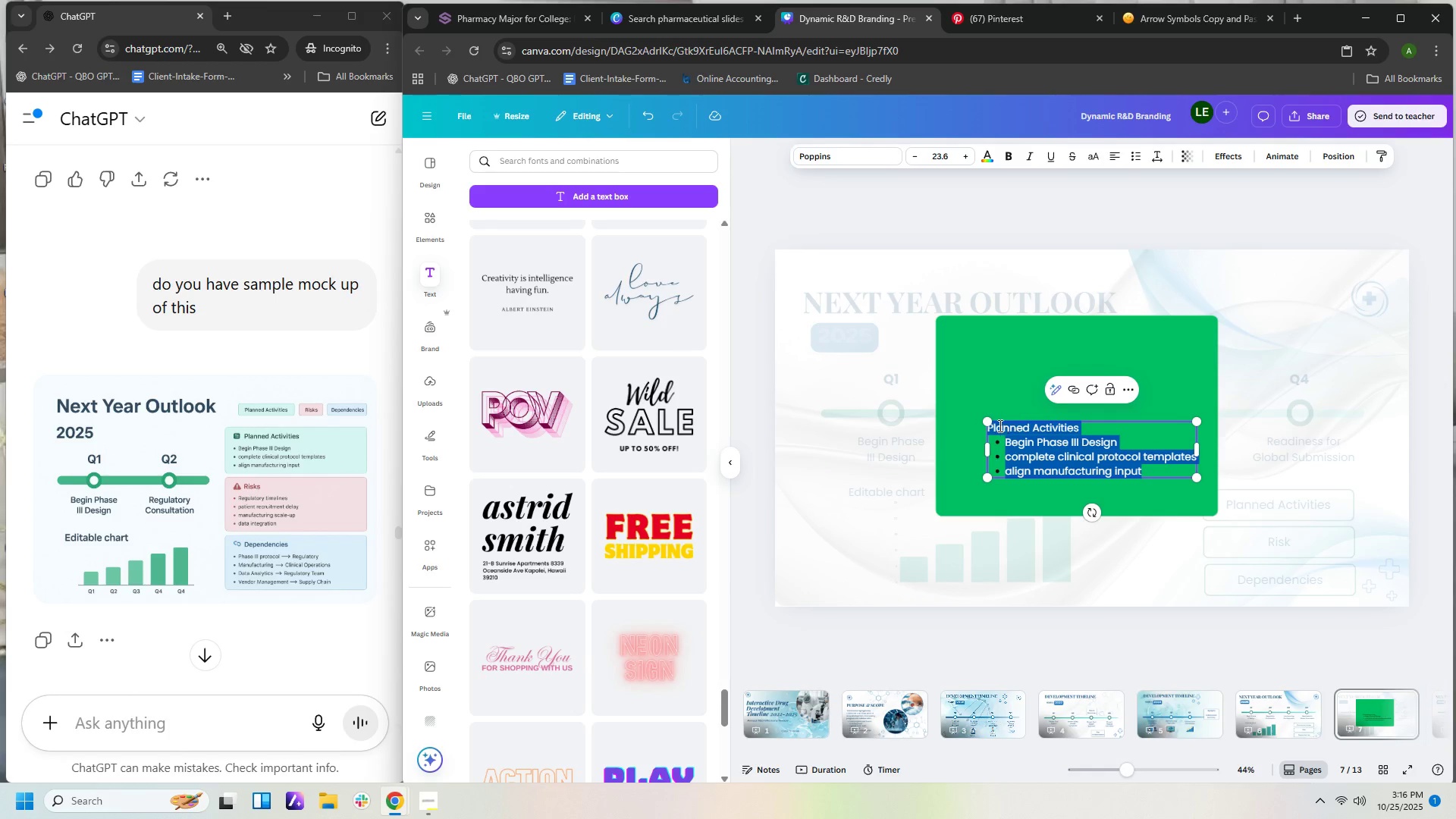 
left_click_drag(start_coordinate=[988, 422], to_coordinate=[966, 363])
 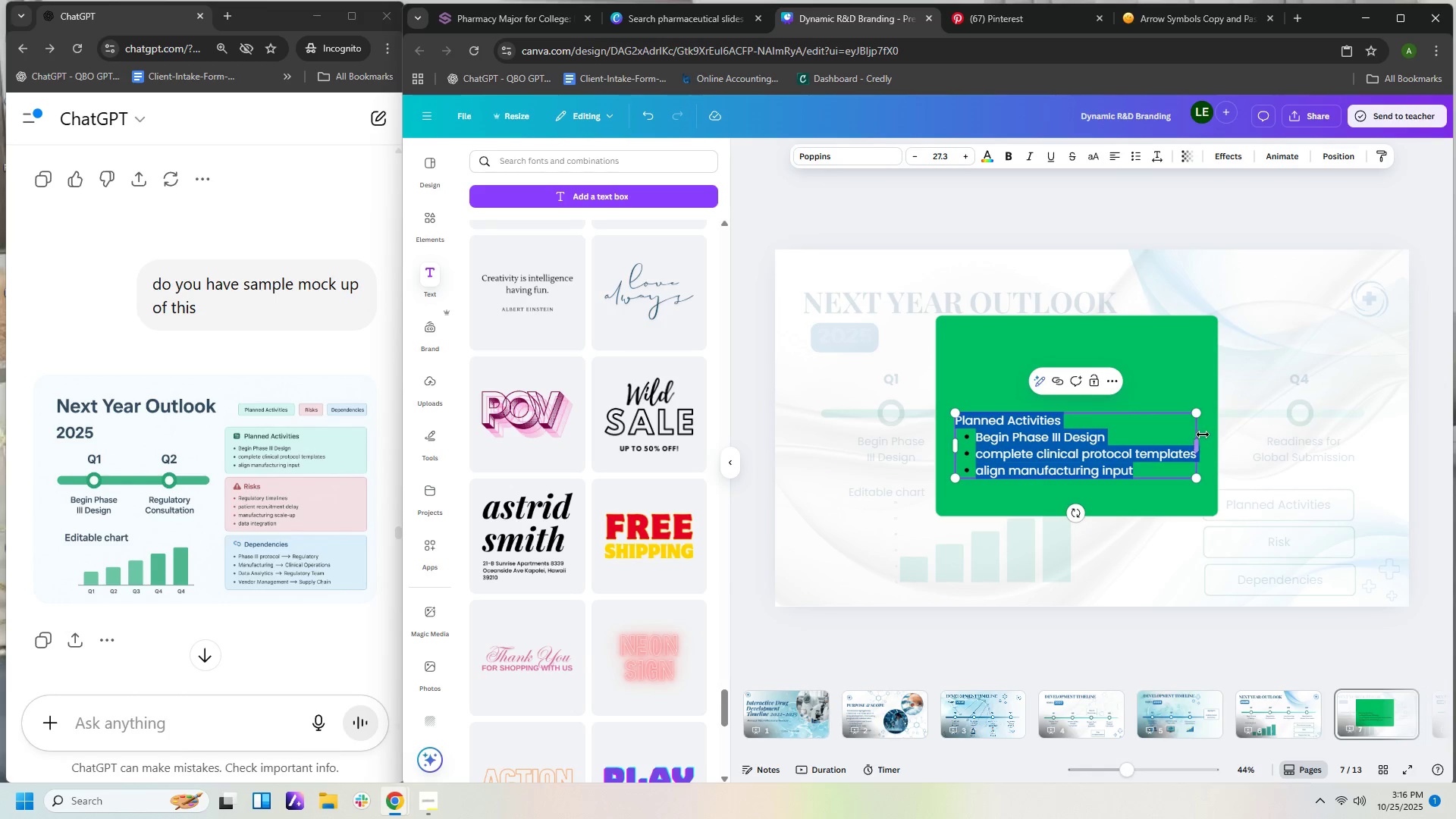 
left_click_drag(start_coordinate=[1198, 447], to_coordinate=[1147, 447])
 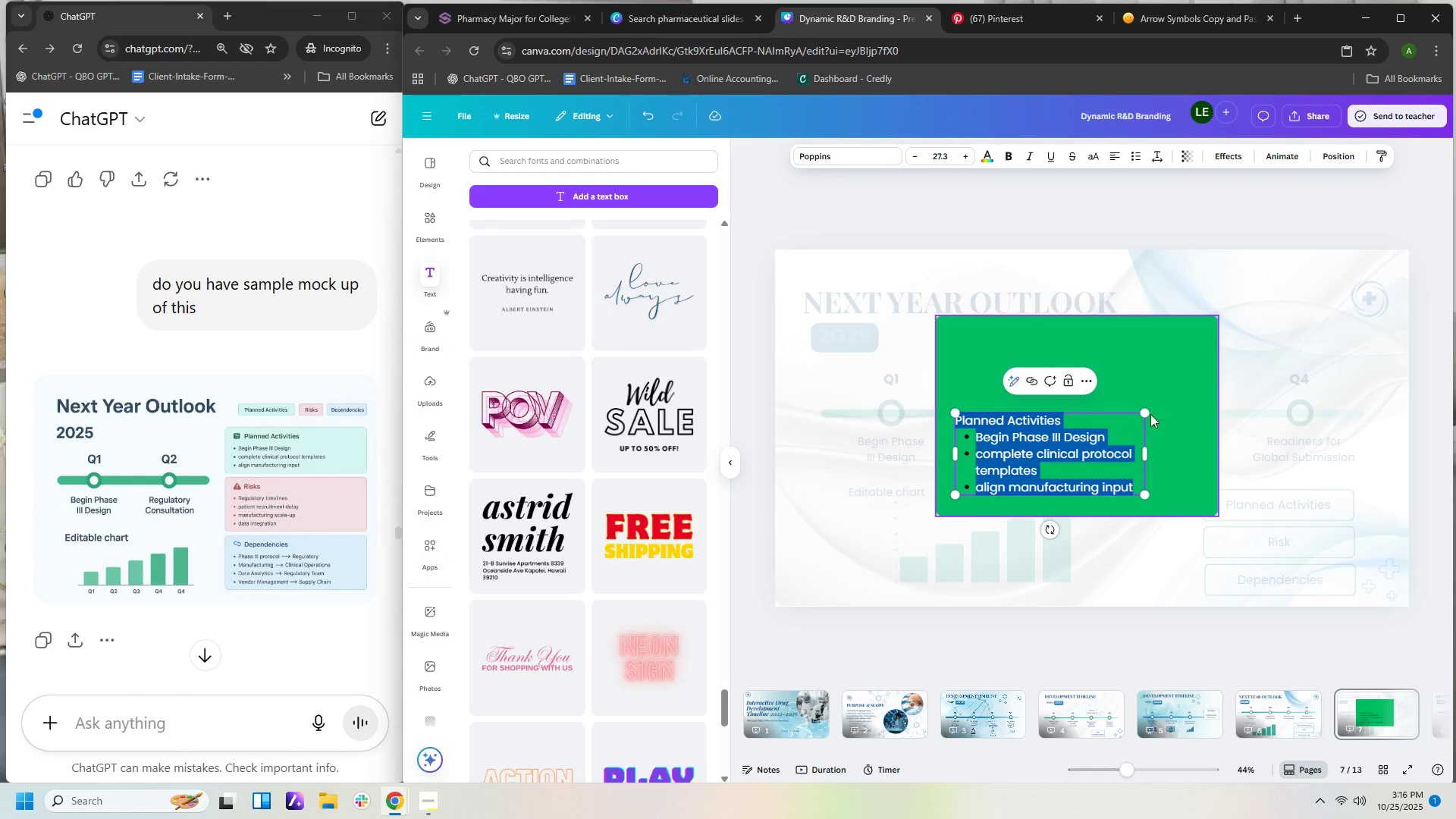 
left_click_drag(start_coordinate=[1146, 413], to_coordinate=[1213, 385])
 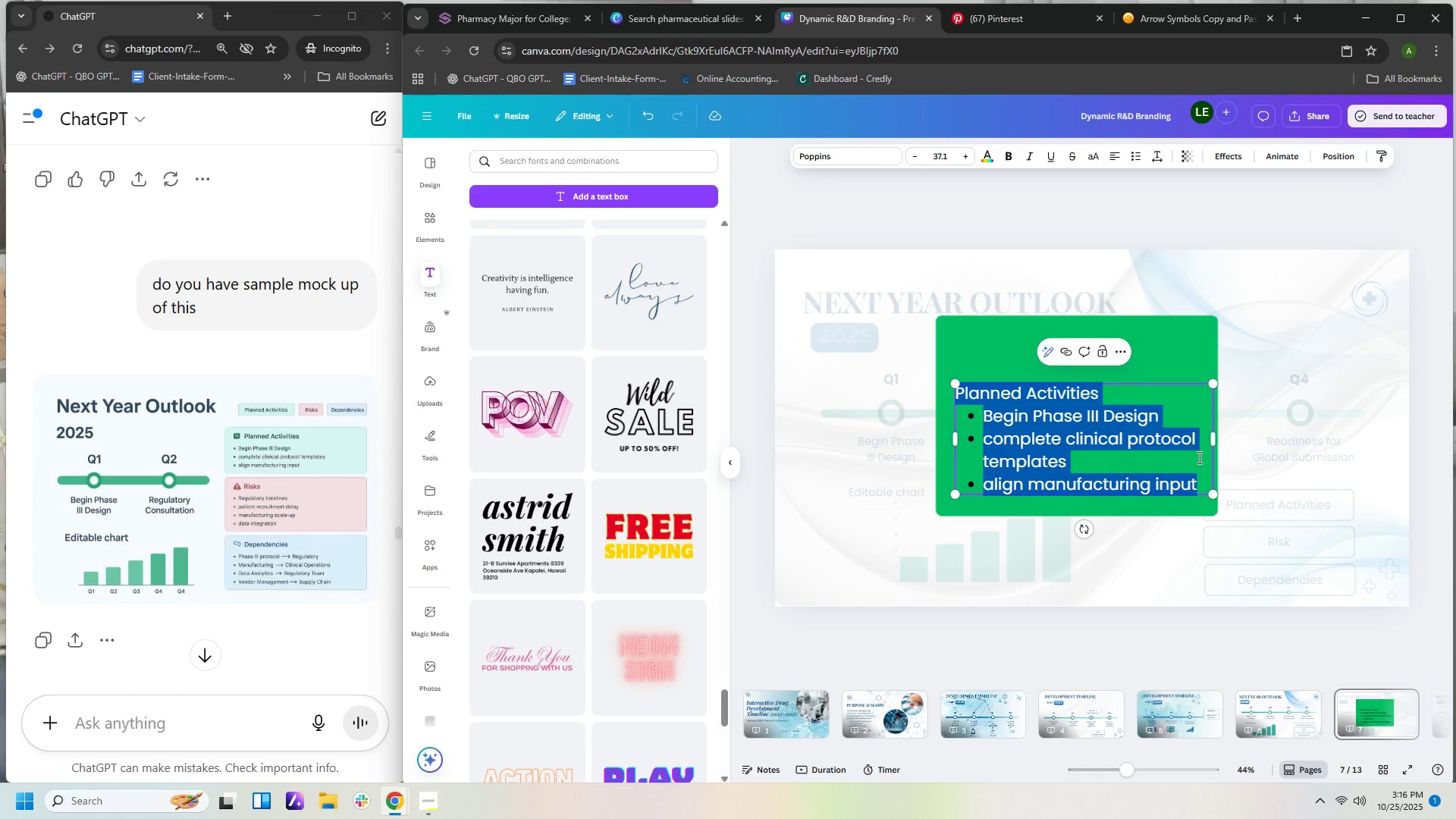 
left_click_drag(start_coordinate=[1216, 442], to_coordinate=[1189, 446])
 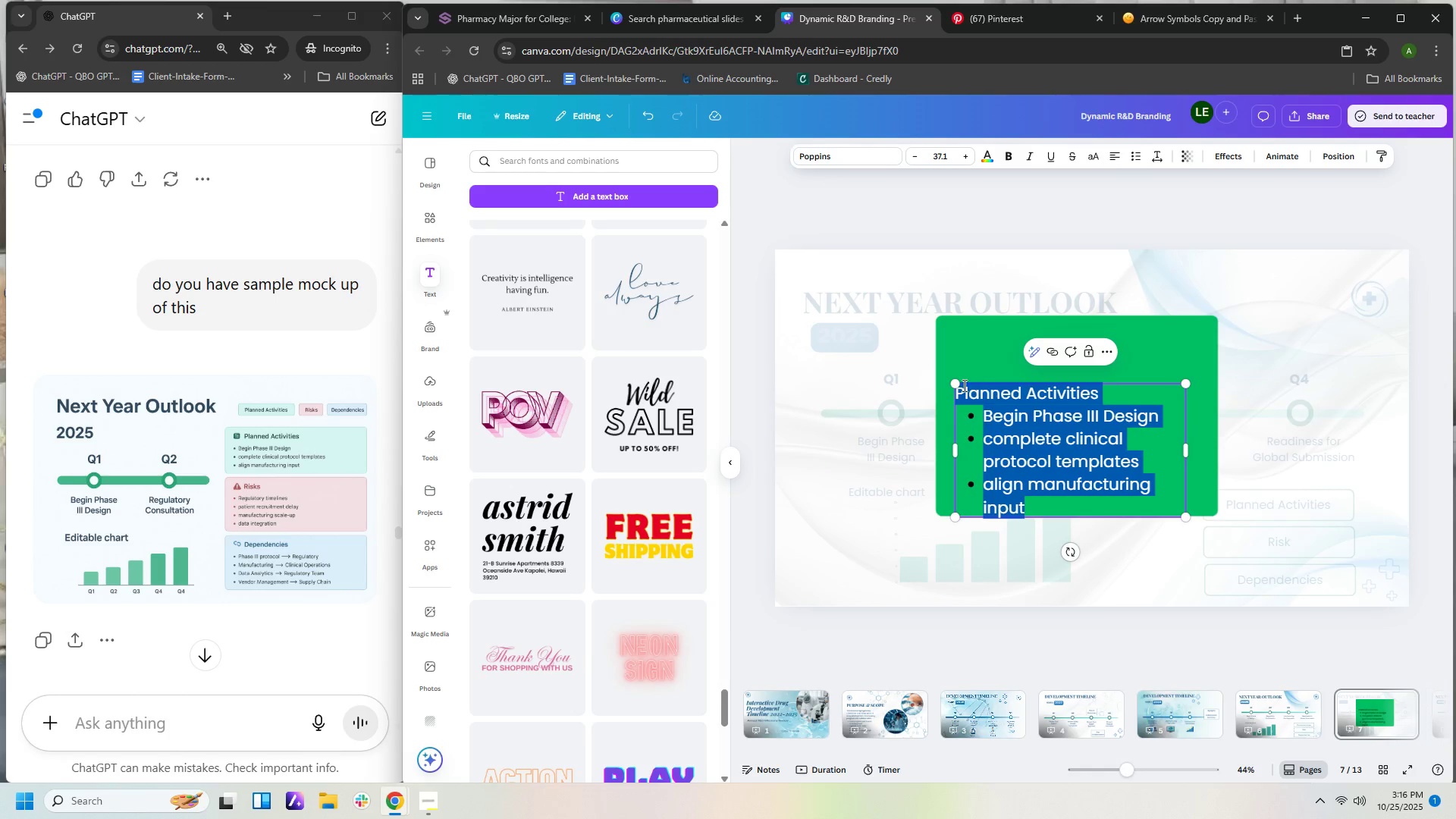 
left_click_drag(start_coordinate=[956, 383], to_coordinate=[950, 343])
 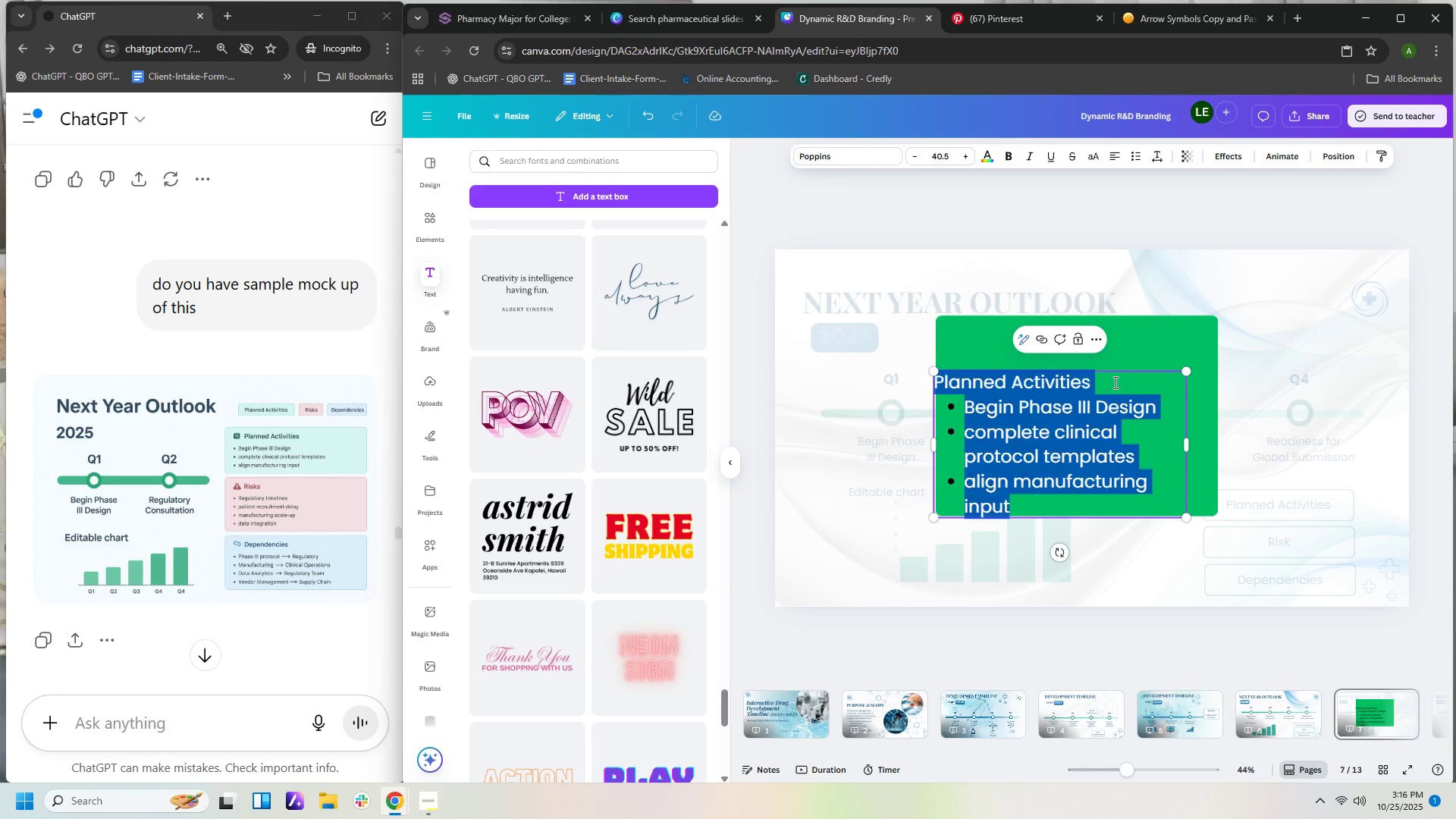 
left_click([1114, 382])
 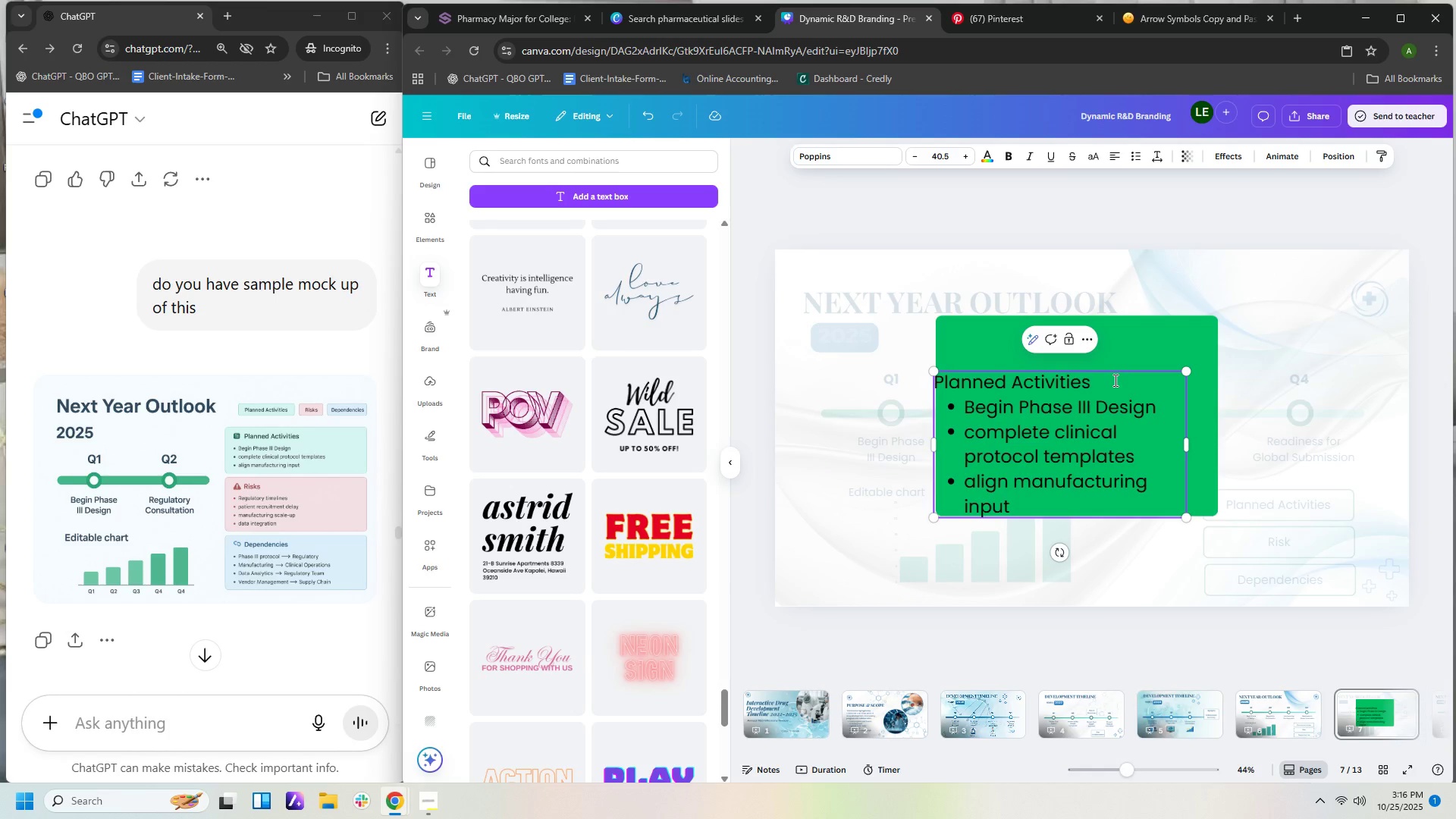 
key(Enter)
 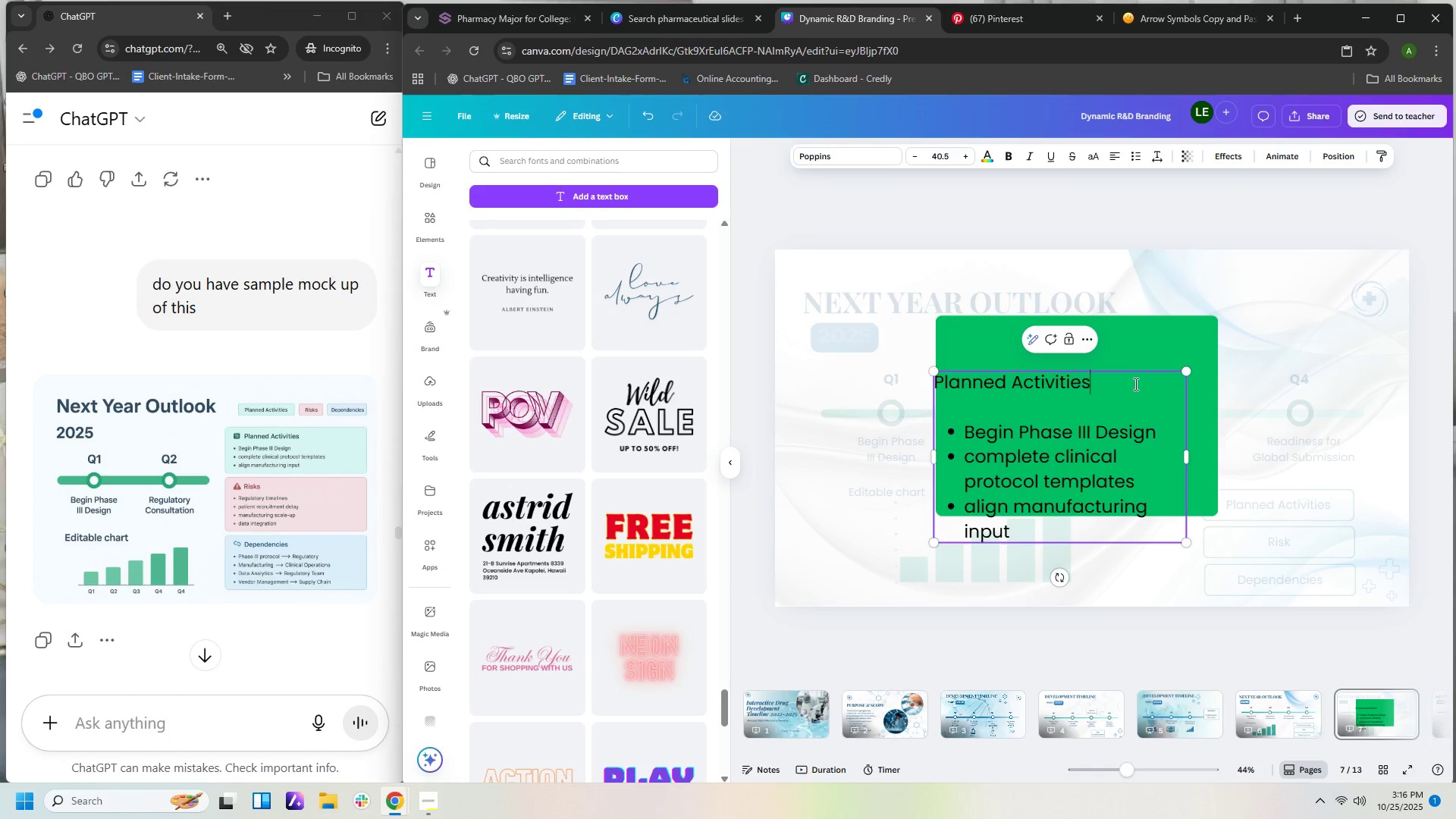 
double_click([1240, 429])
 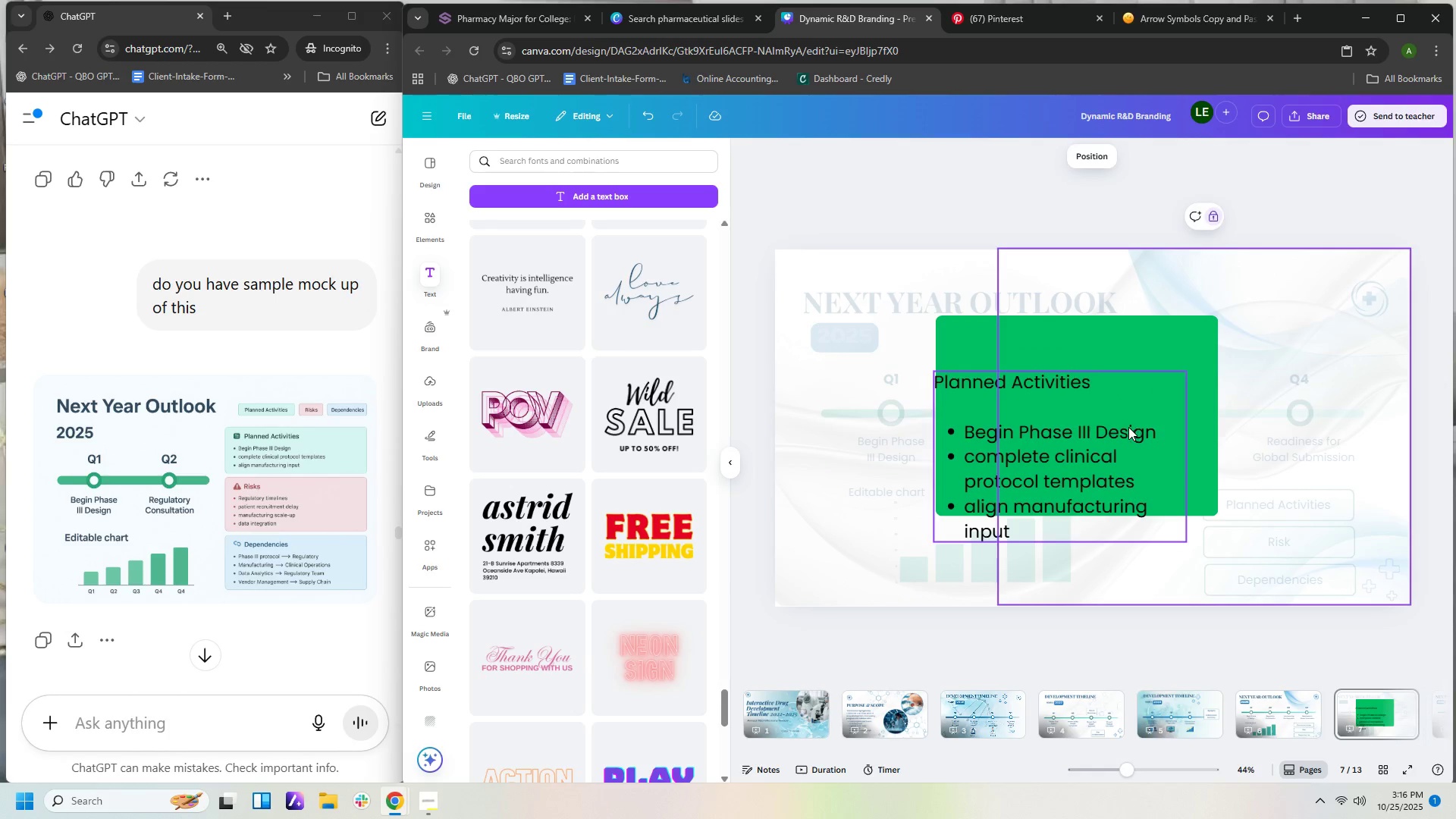 
triple_click([1128, 428])
 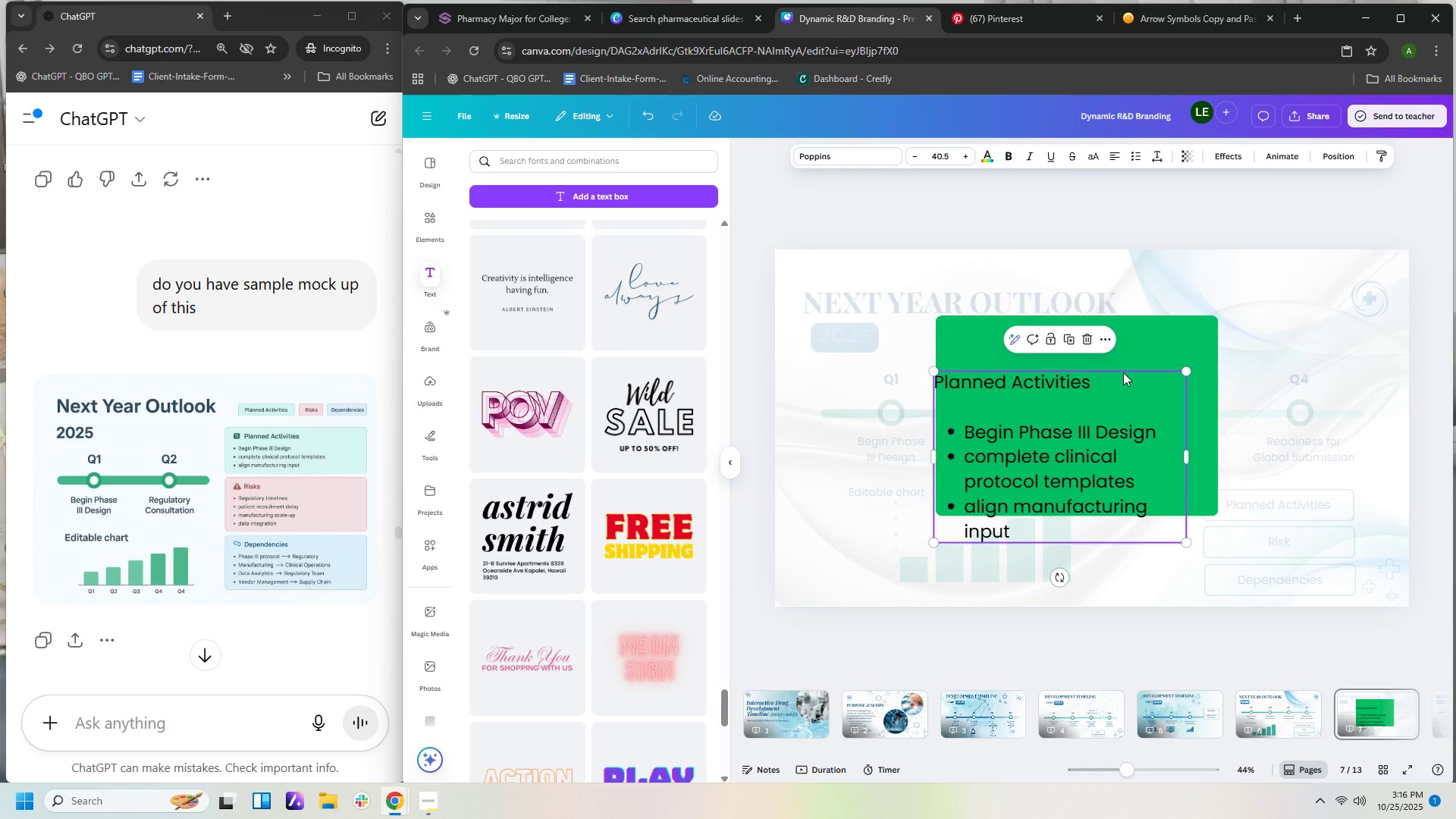 
left_click_drag(start_coordinate=[1123, 372], to_coordinate=[1142, 329])
 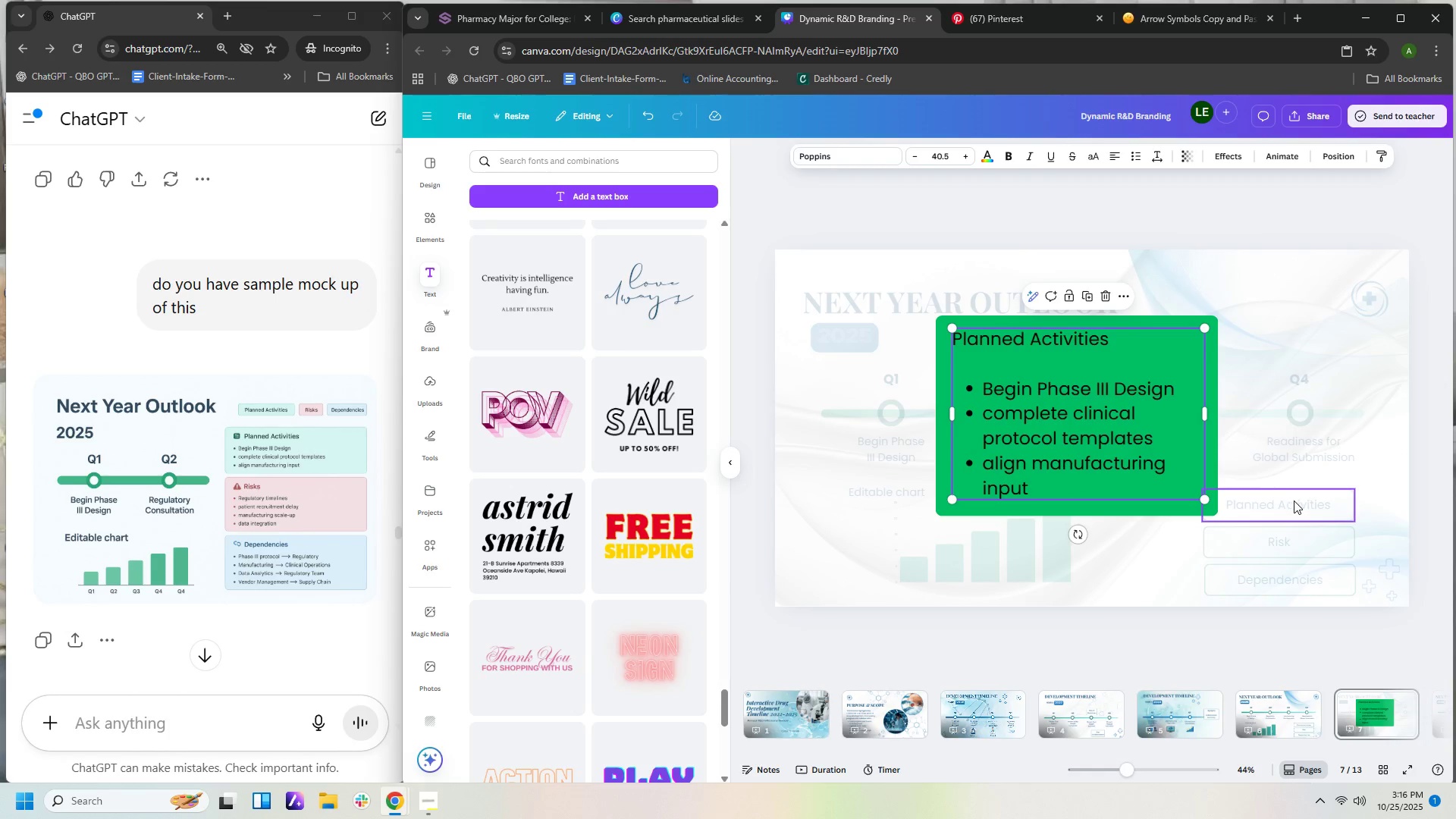 
left_click([1294, 500])
 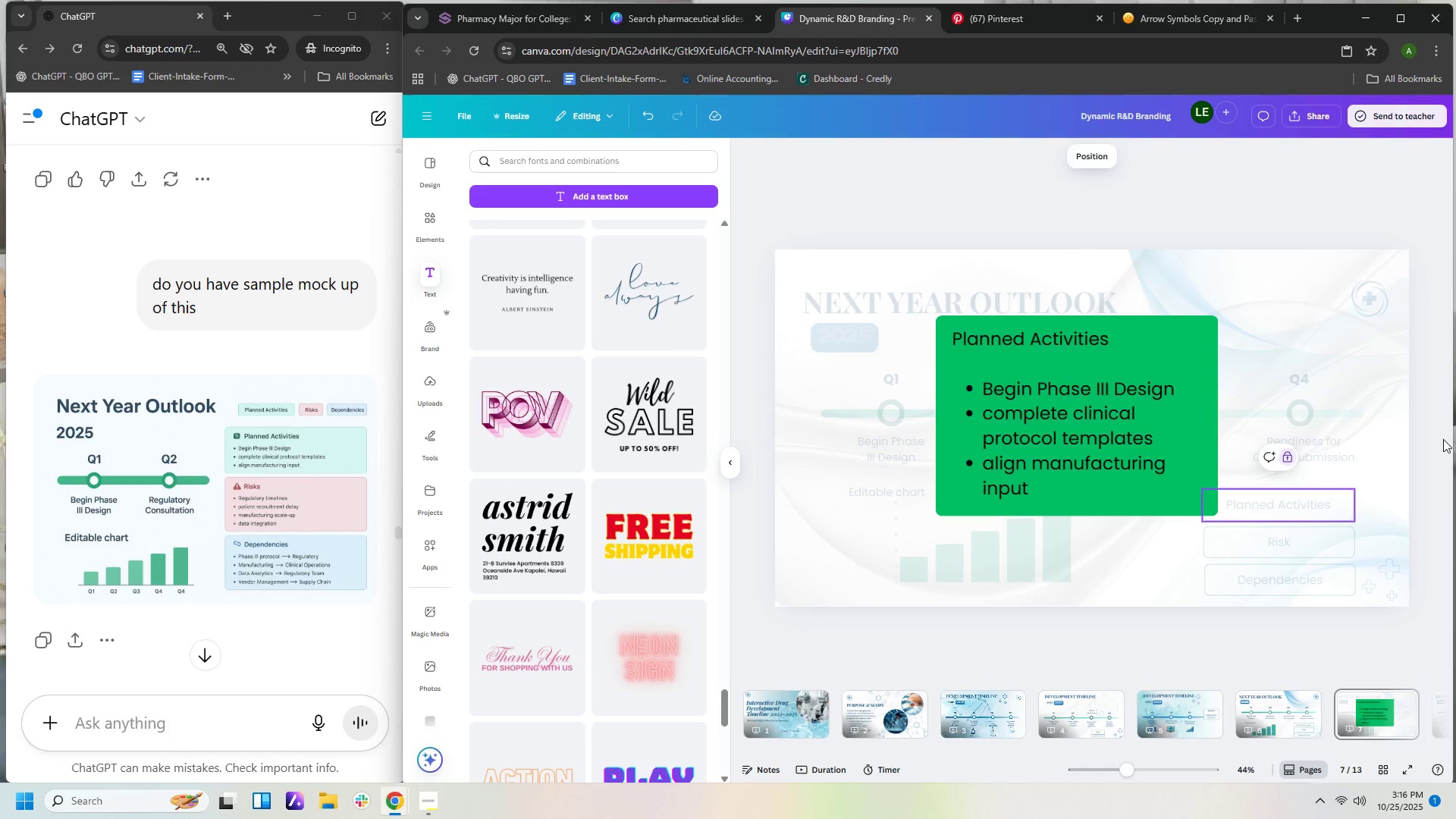 
left_click([1455, 505])
 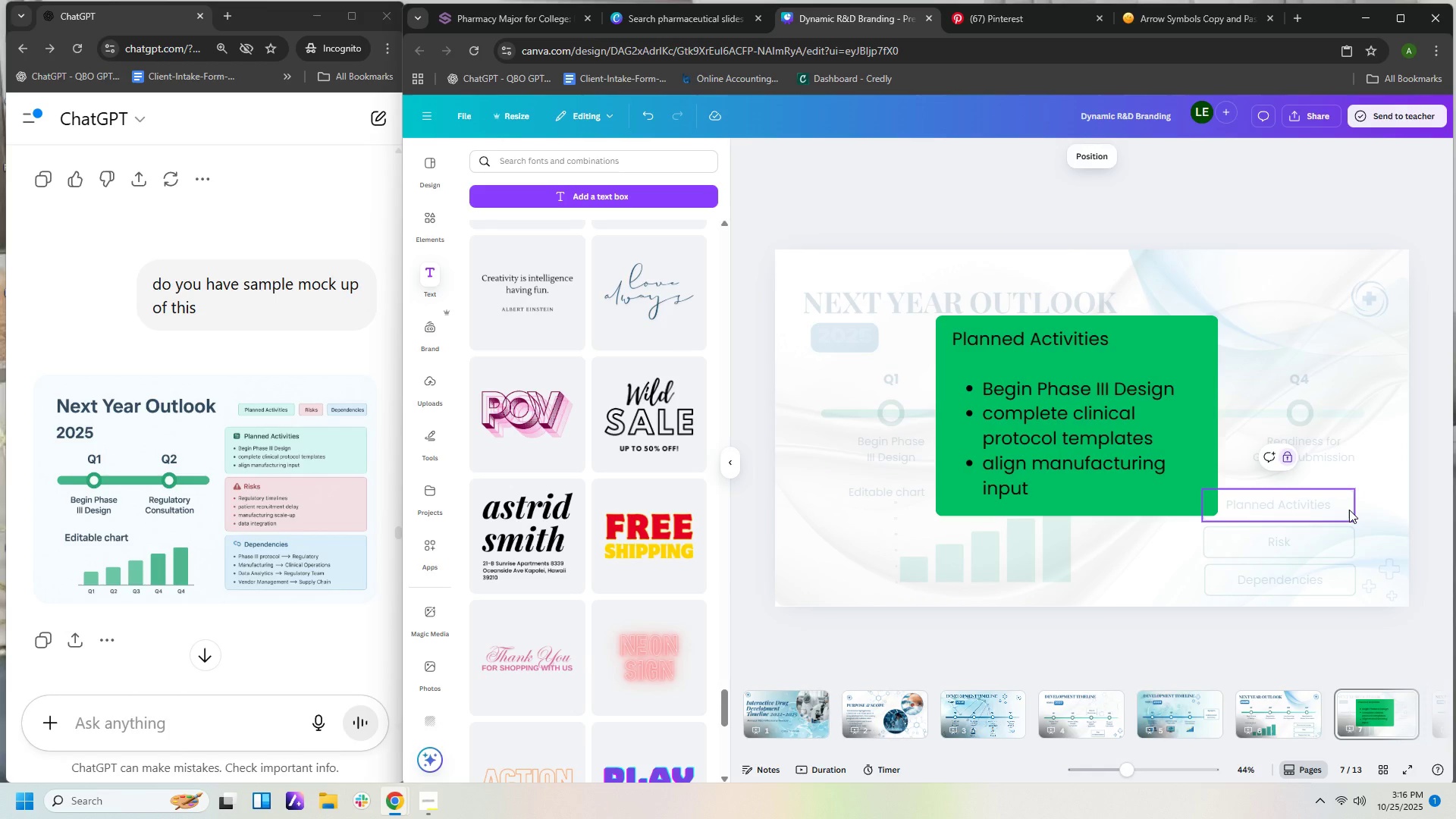 
left_click([1349, 510])
 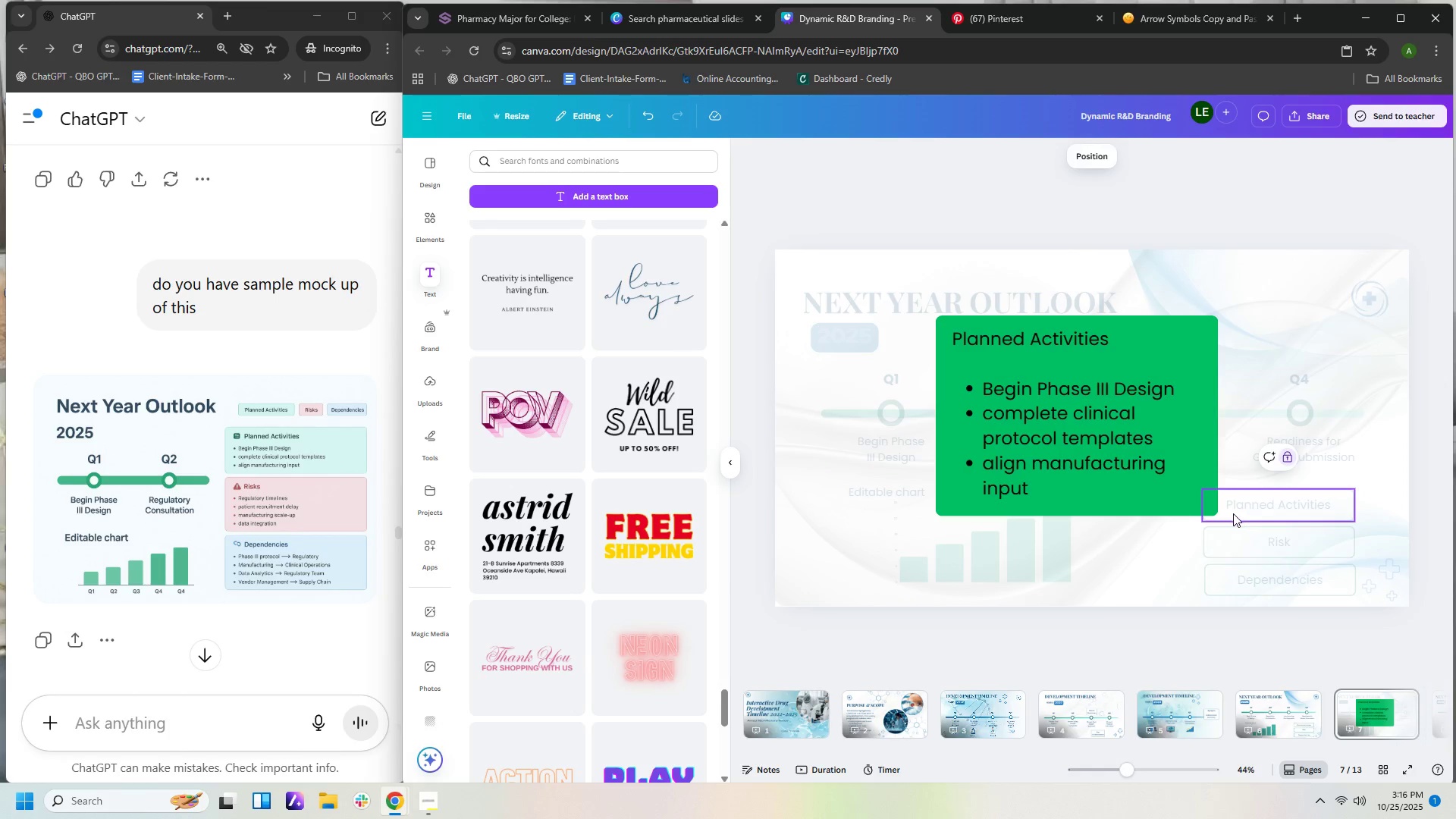 
left_click([1235, 535])
 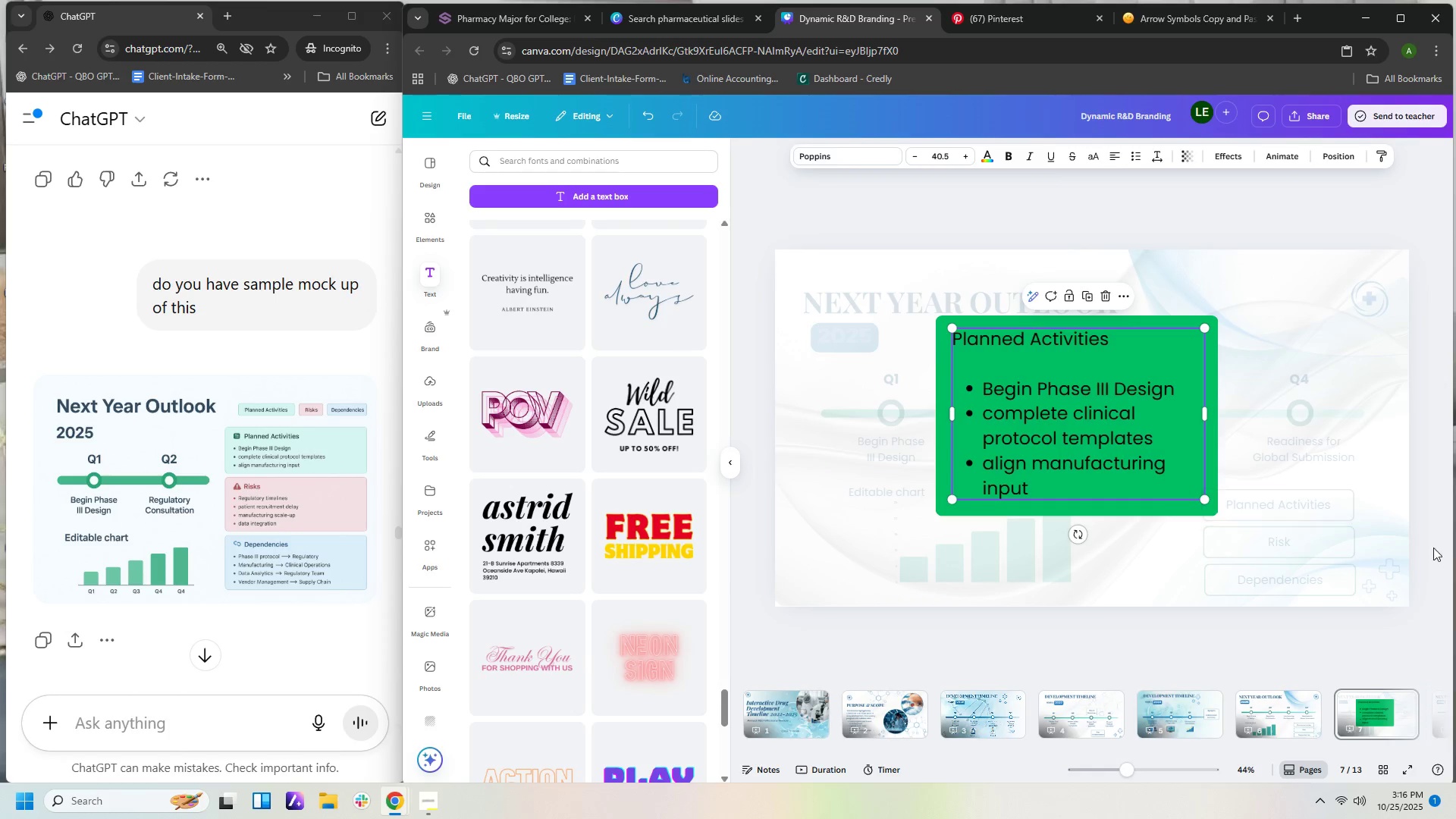 
left_click([1400, 551])
 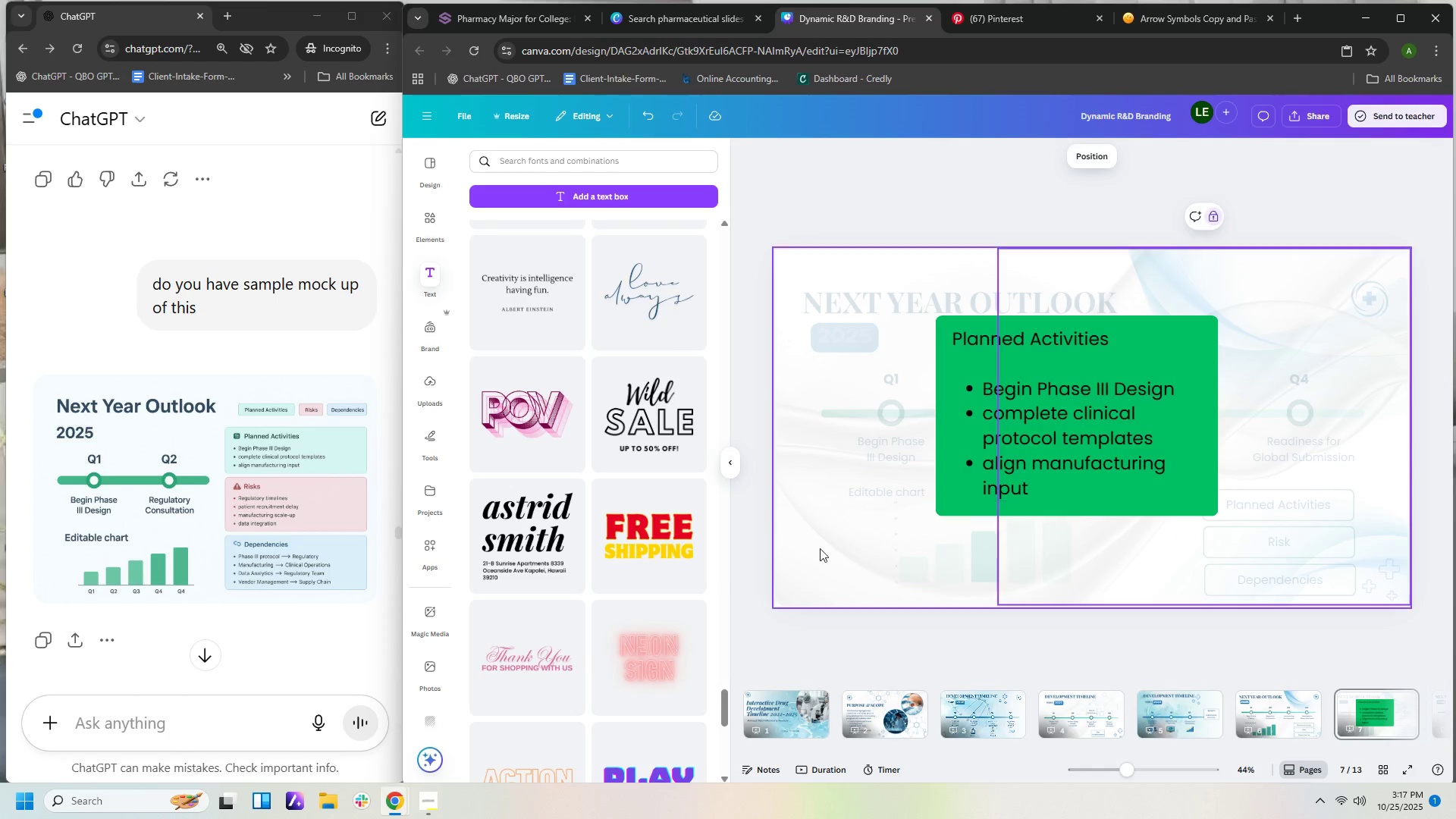 
wait(6.5)
 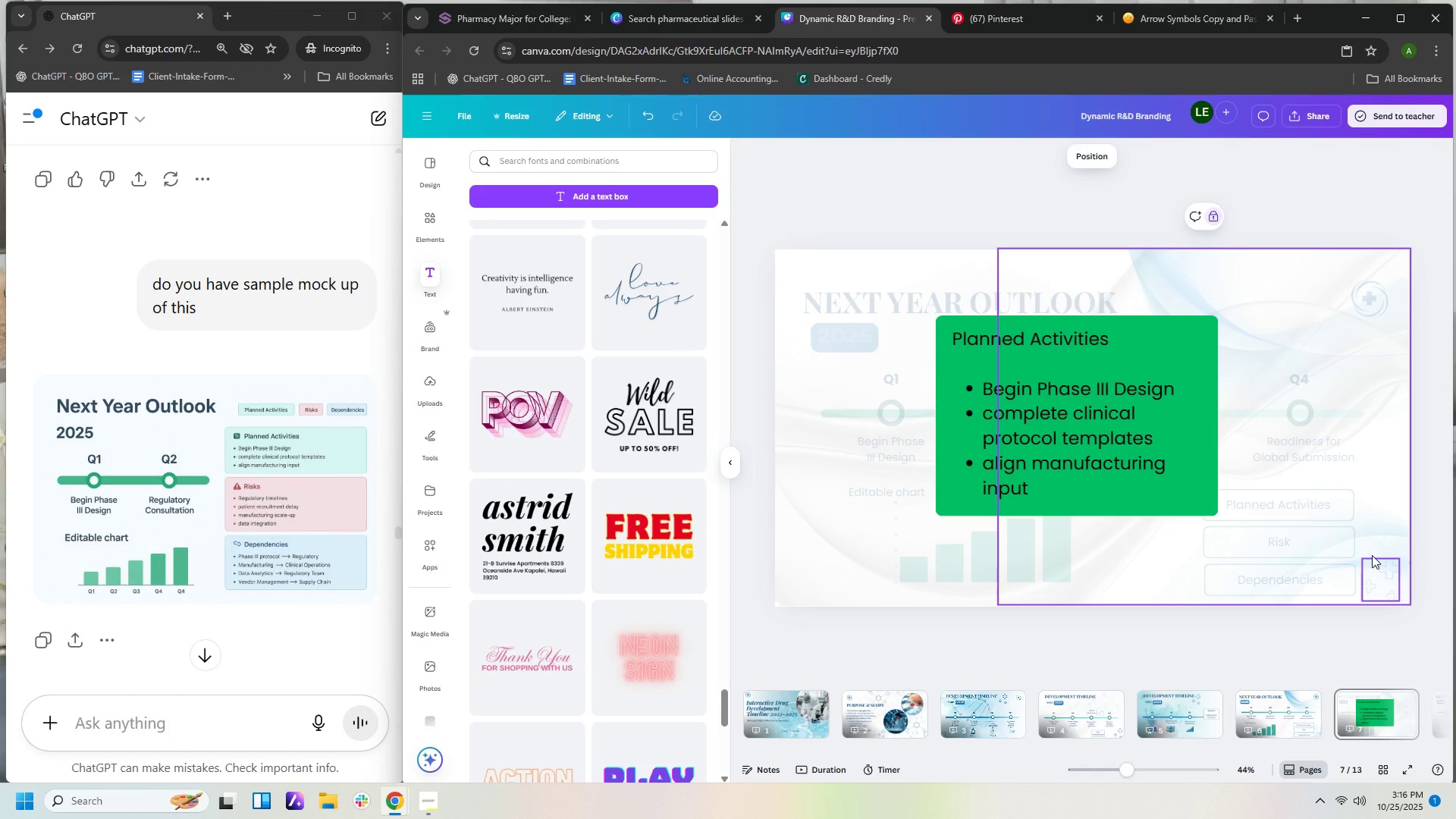 
left_click([1000, 165])
 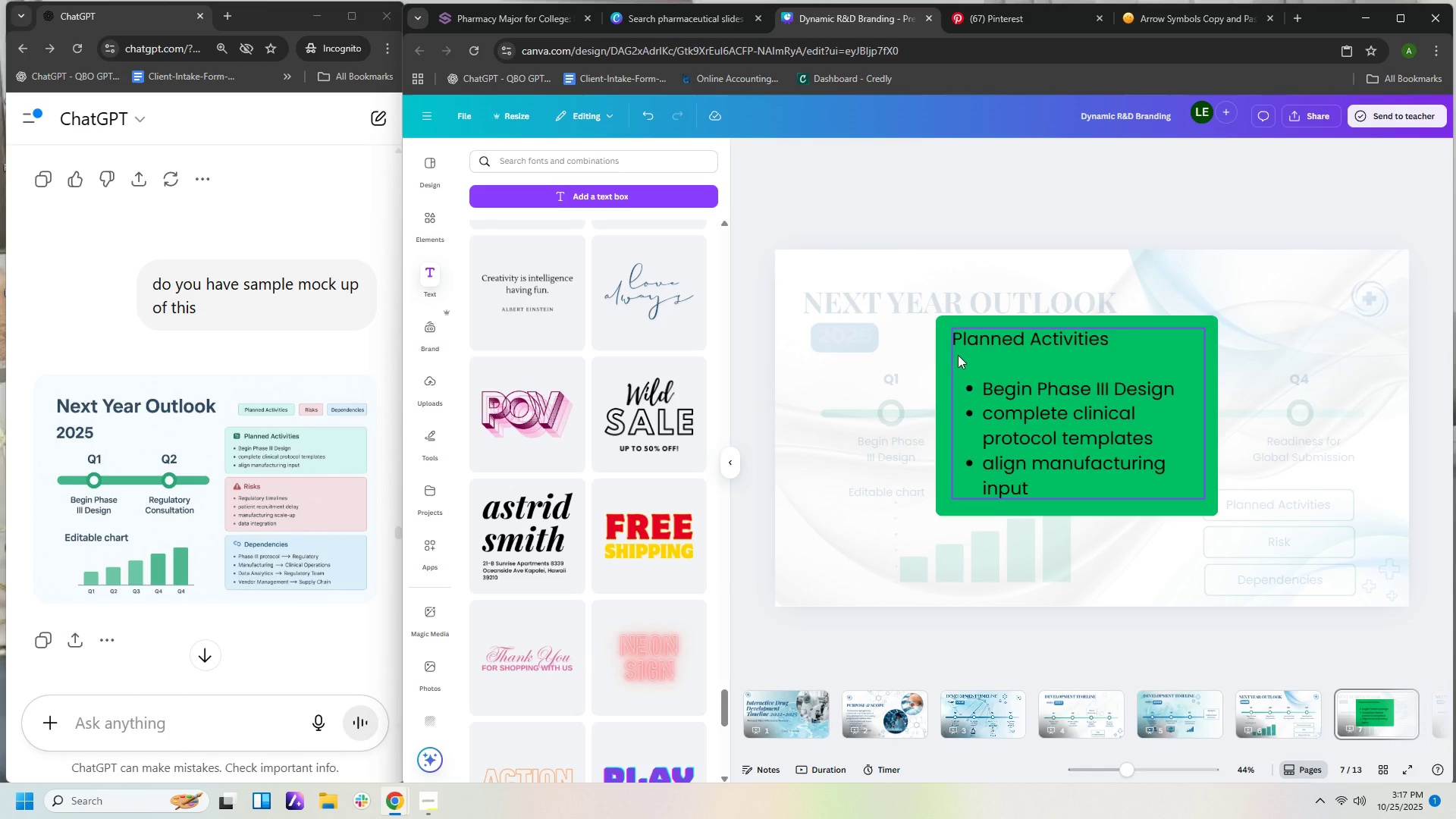 
wait(9.54)
 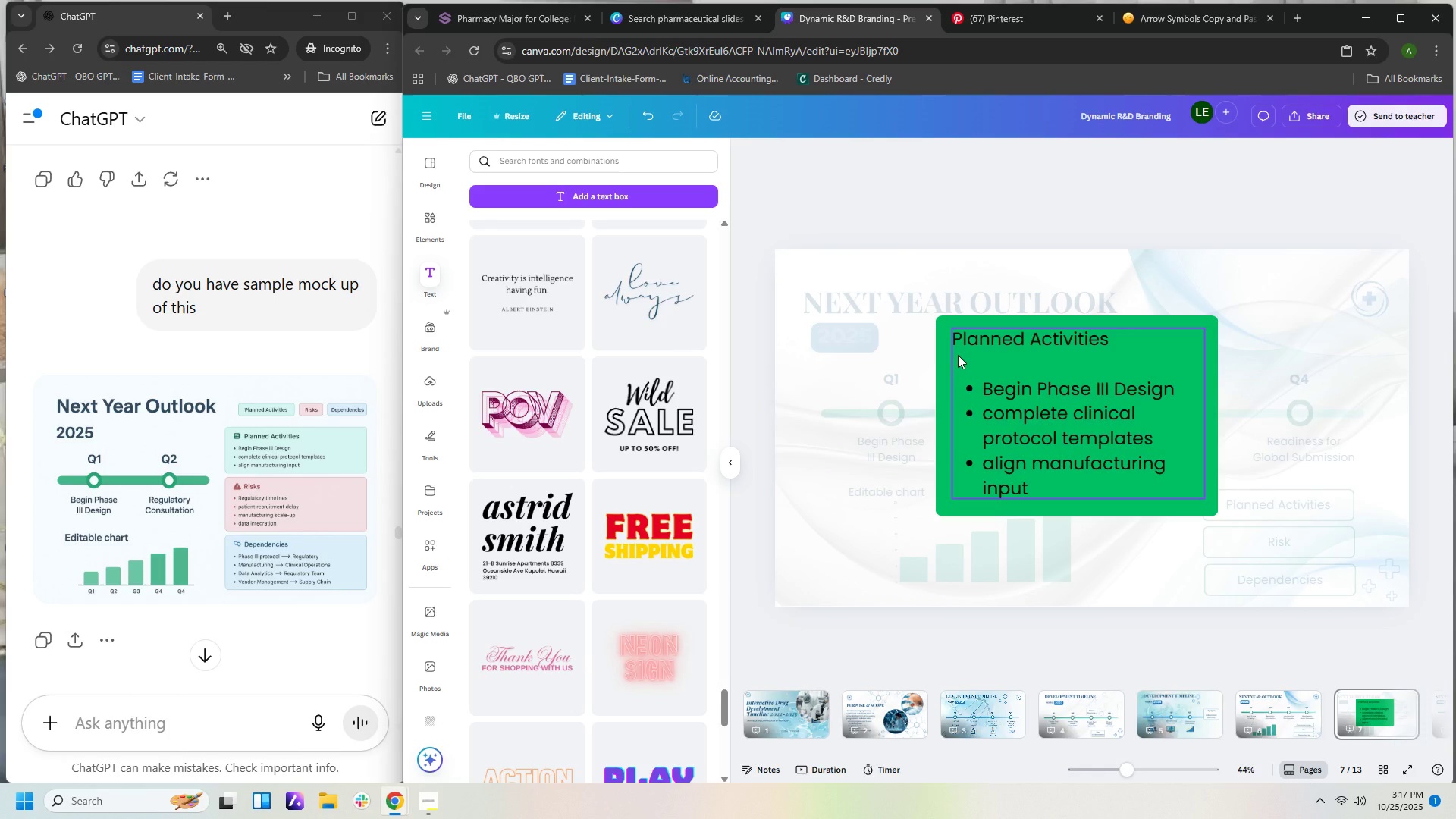 
left_click([436, 446])
 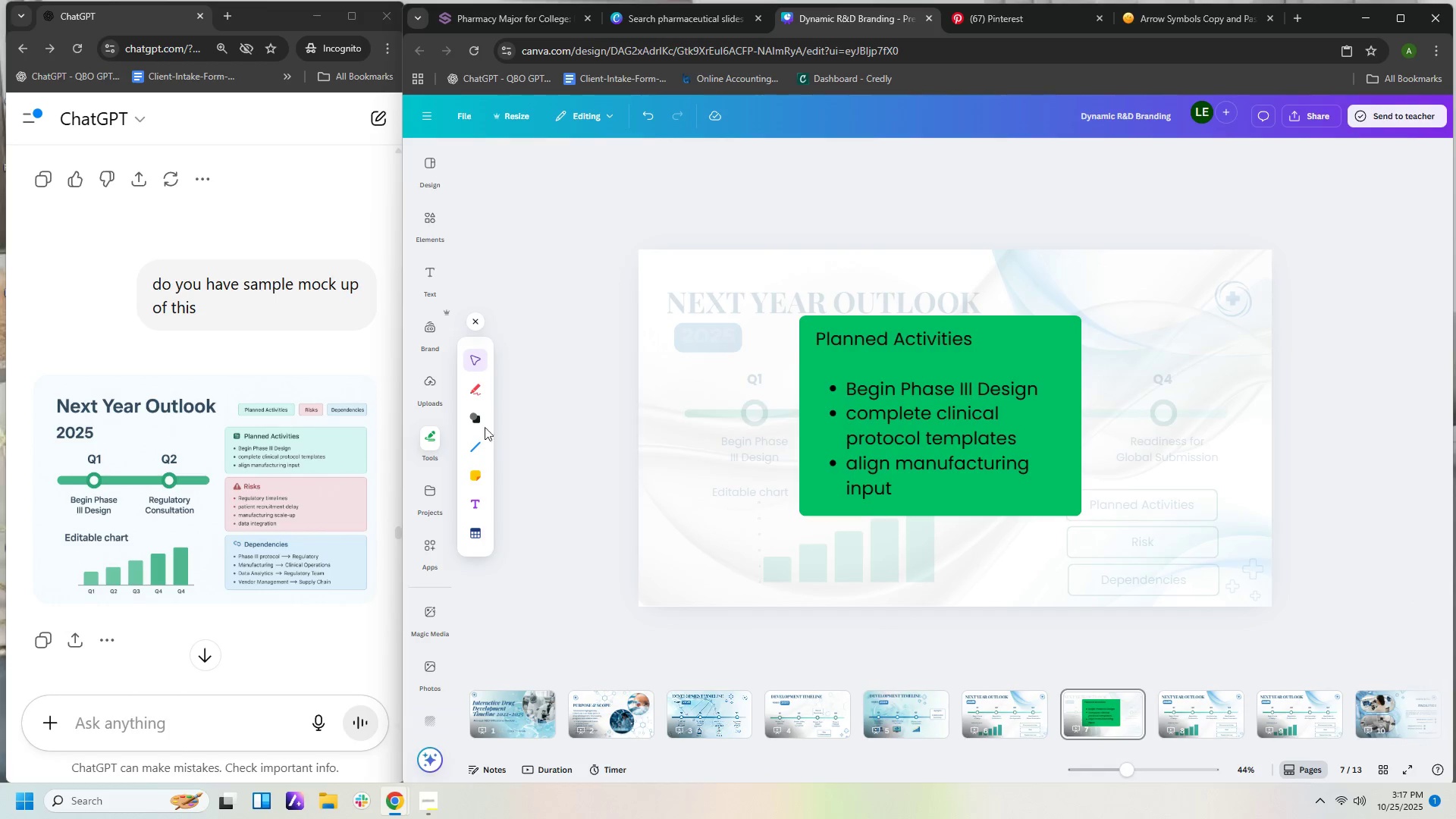 
left_click([472, 419])
 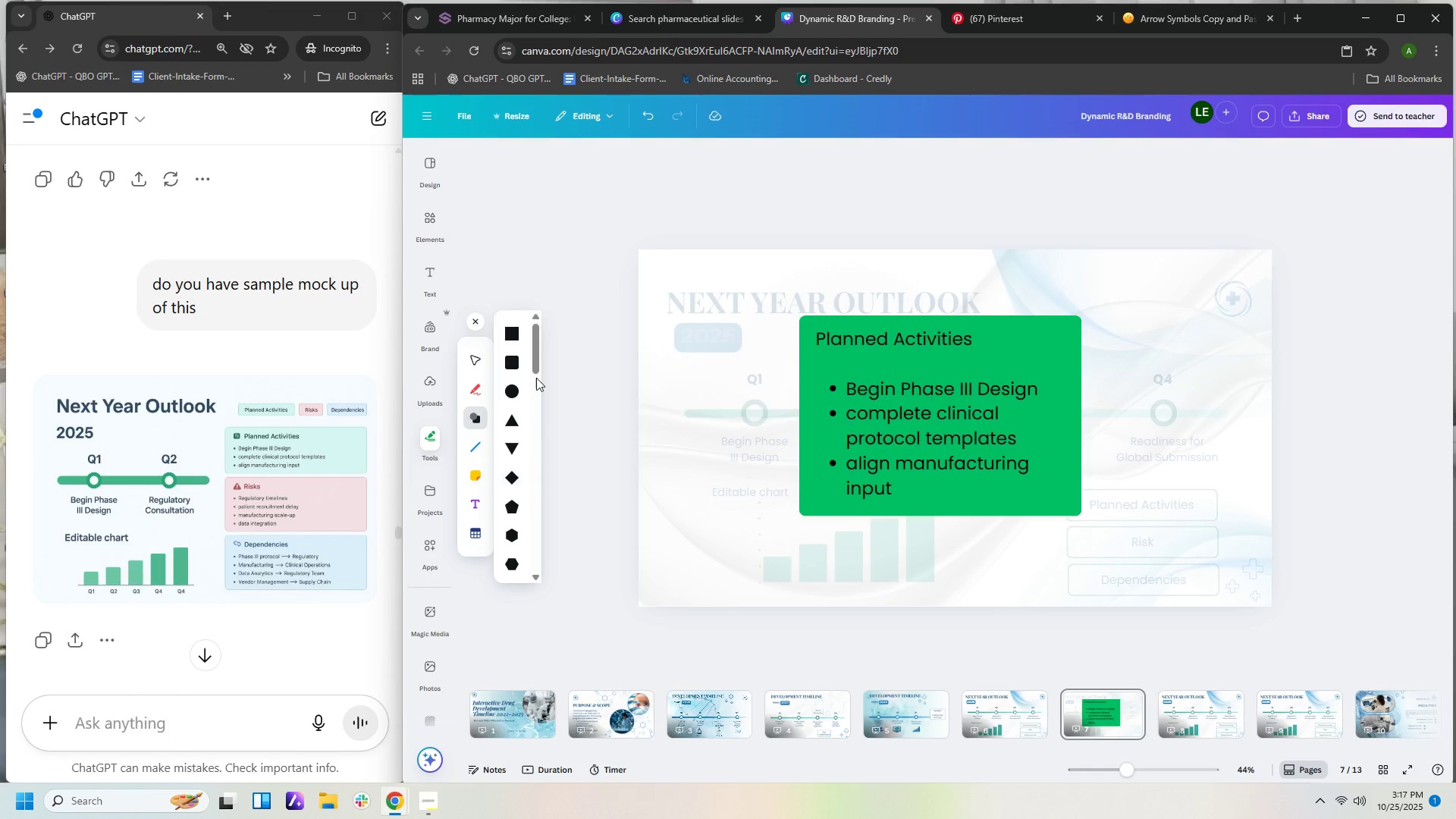 
left_click_drag(start_coordinate=[536, 366], to_coordinate=[527, 472])
 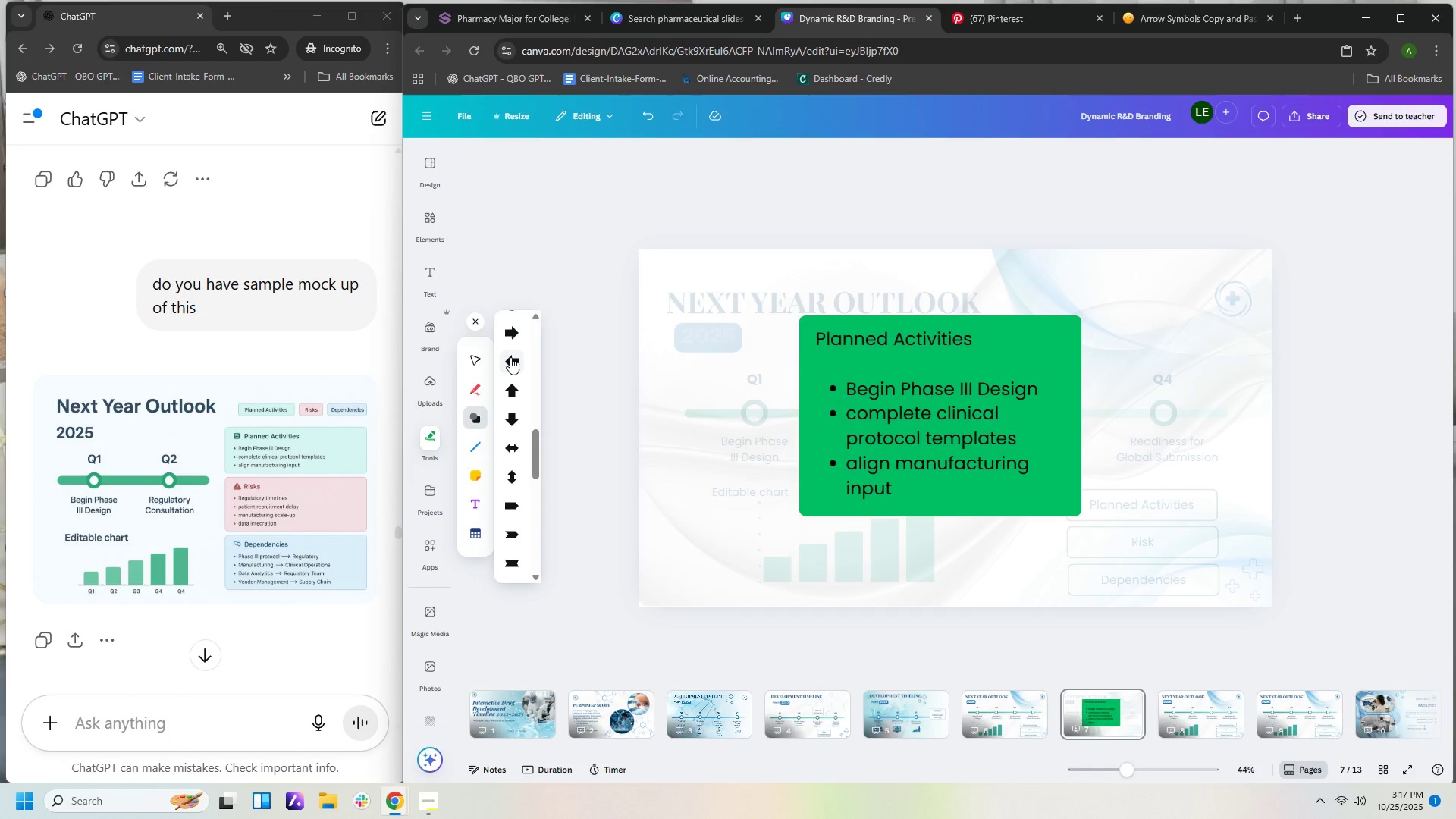 
left_click([510, 357])
 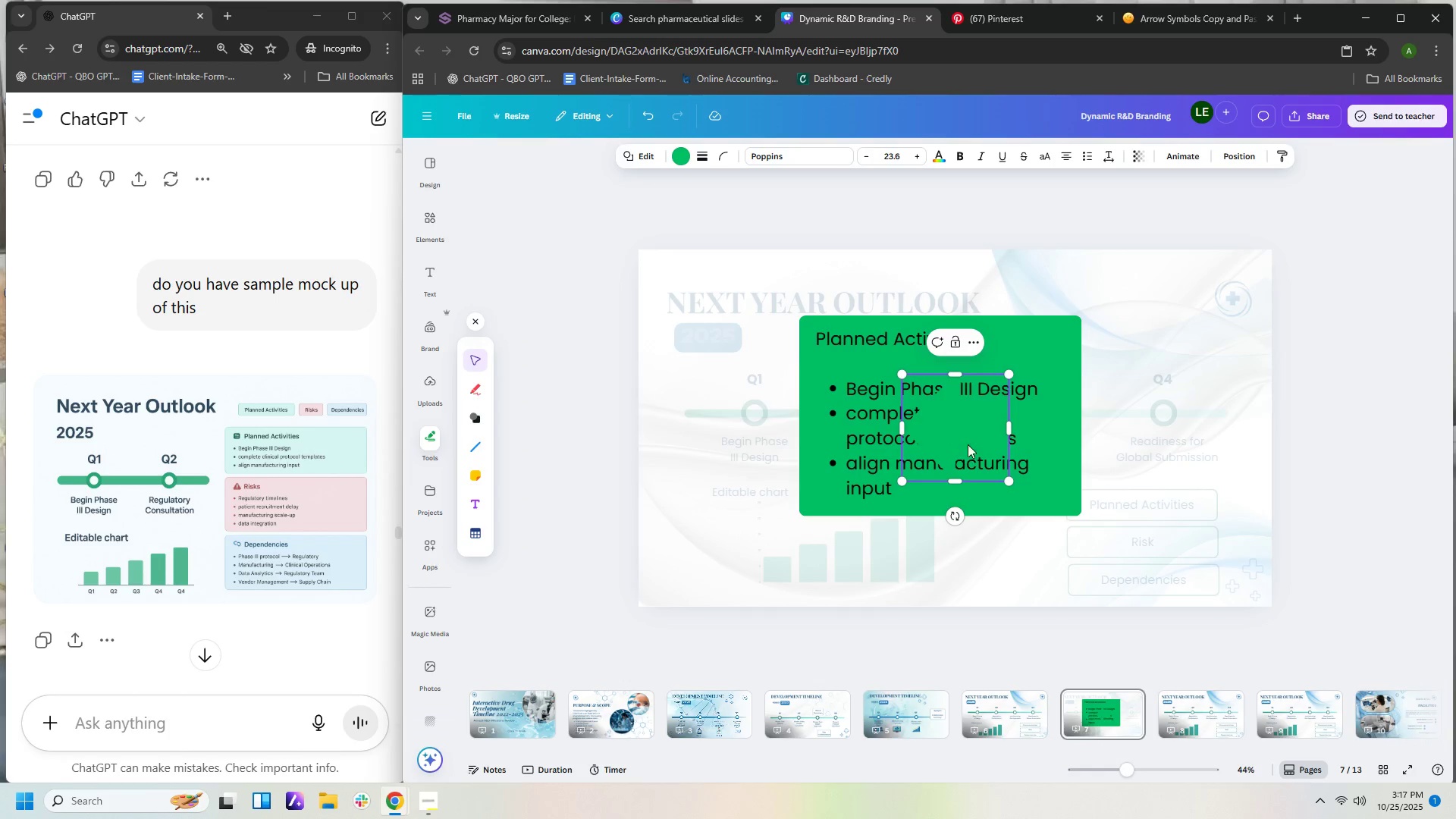 
left_click_drag(start_coordinate=[962, 434], to_coordinate=[886, 536])
 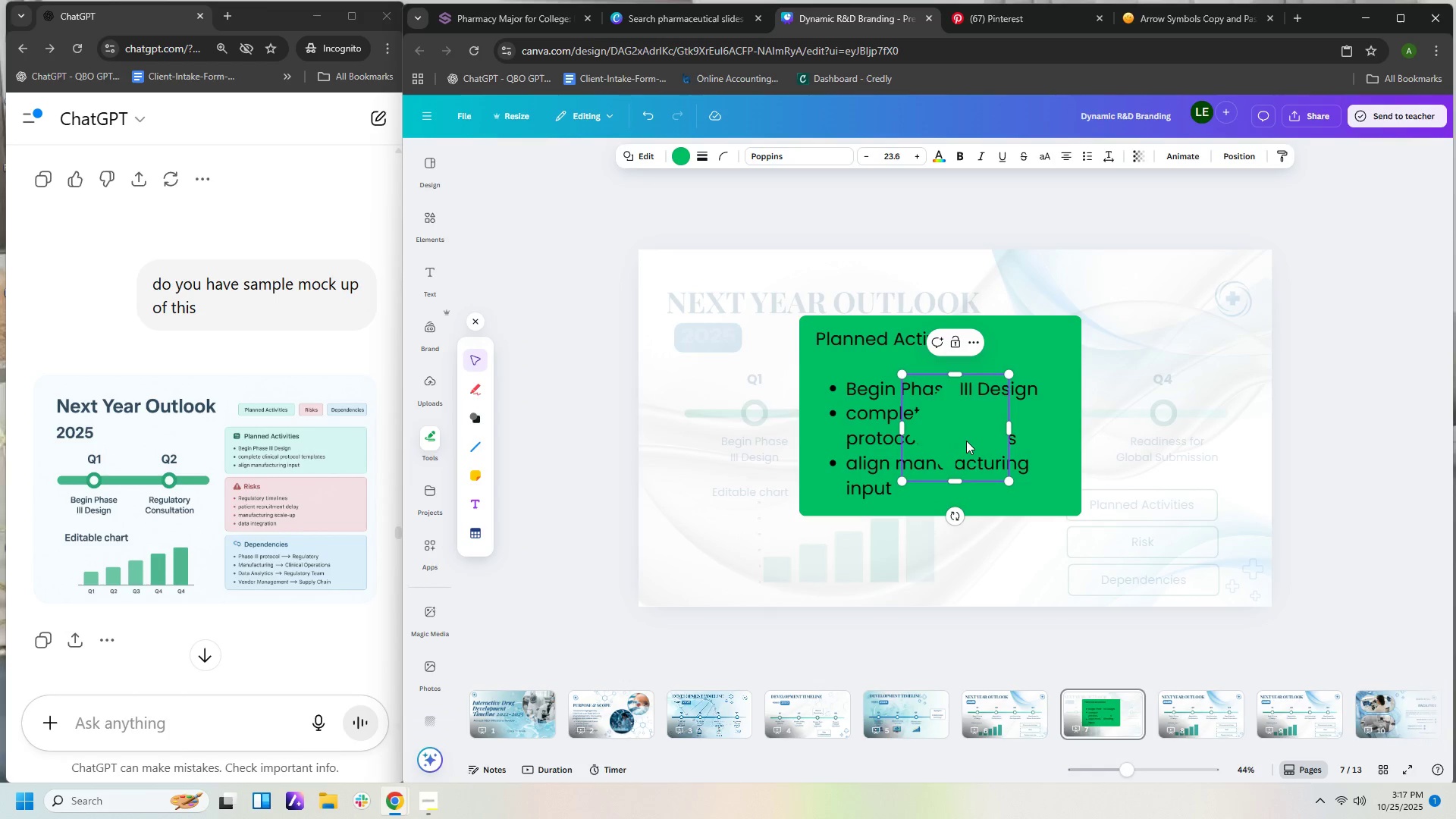 
left_click_drag(start_coordinate=[967, 438], to_coordinate=[739, 554])
 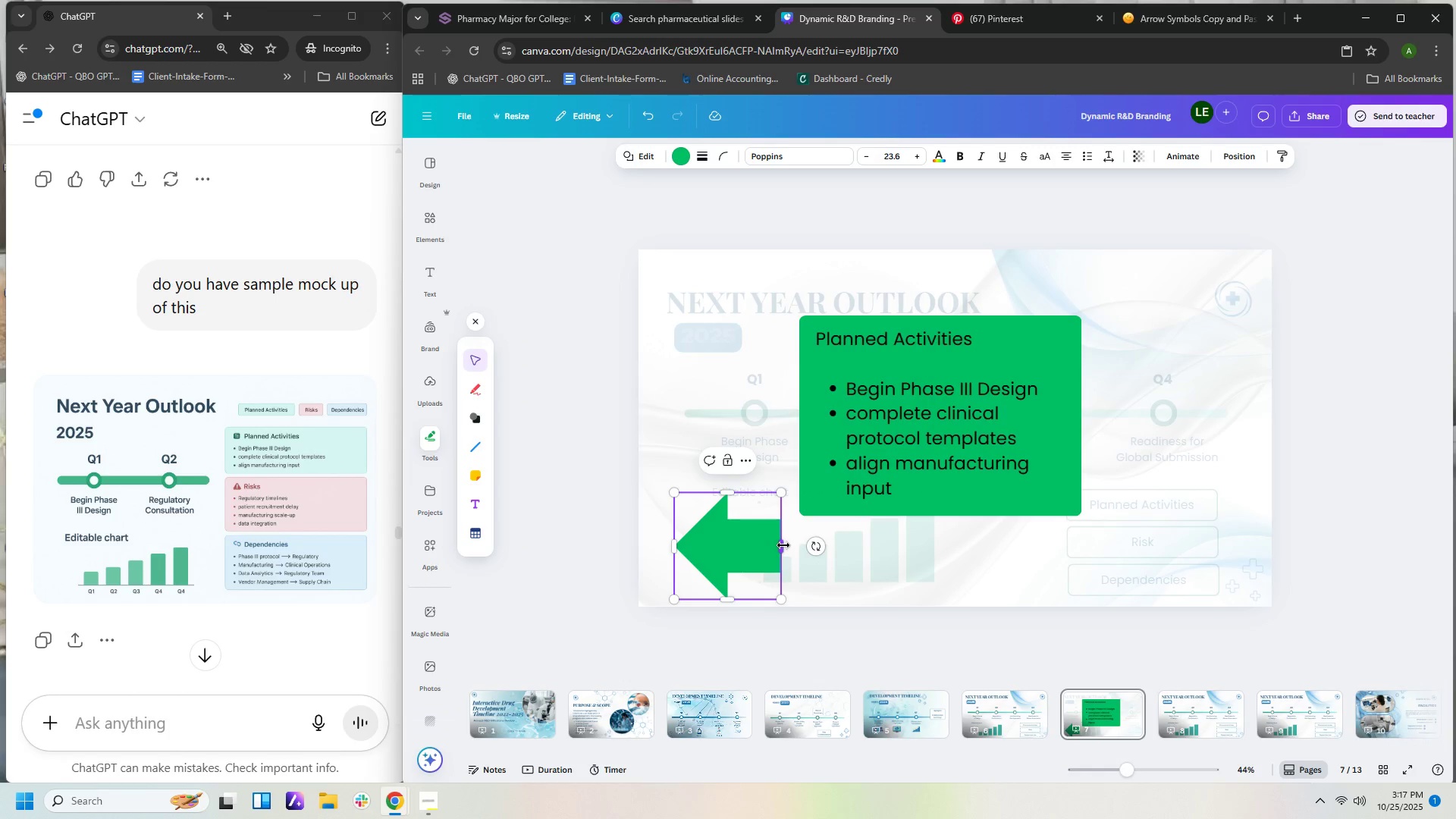 
left_click_drag(start_coordinate=[784, 545], to_coordinate=[882, 561])
 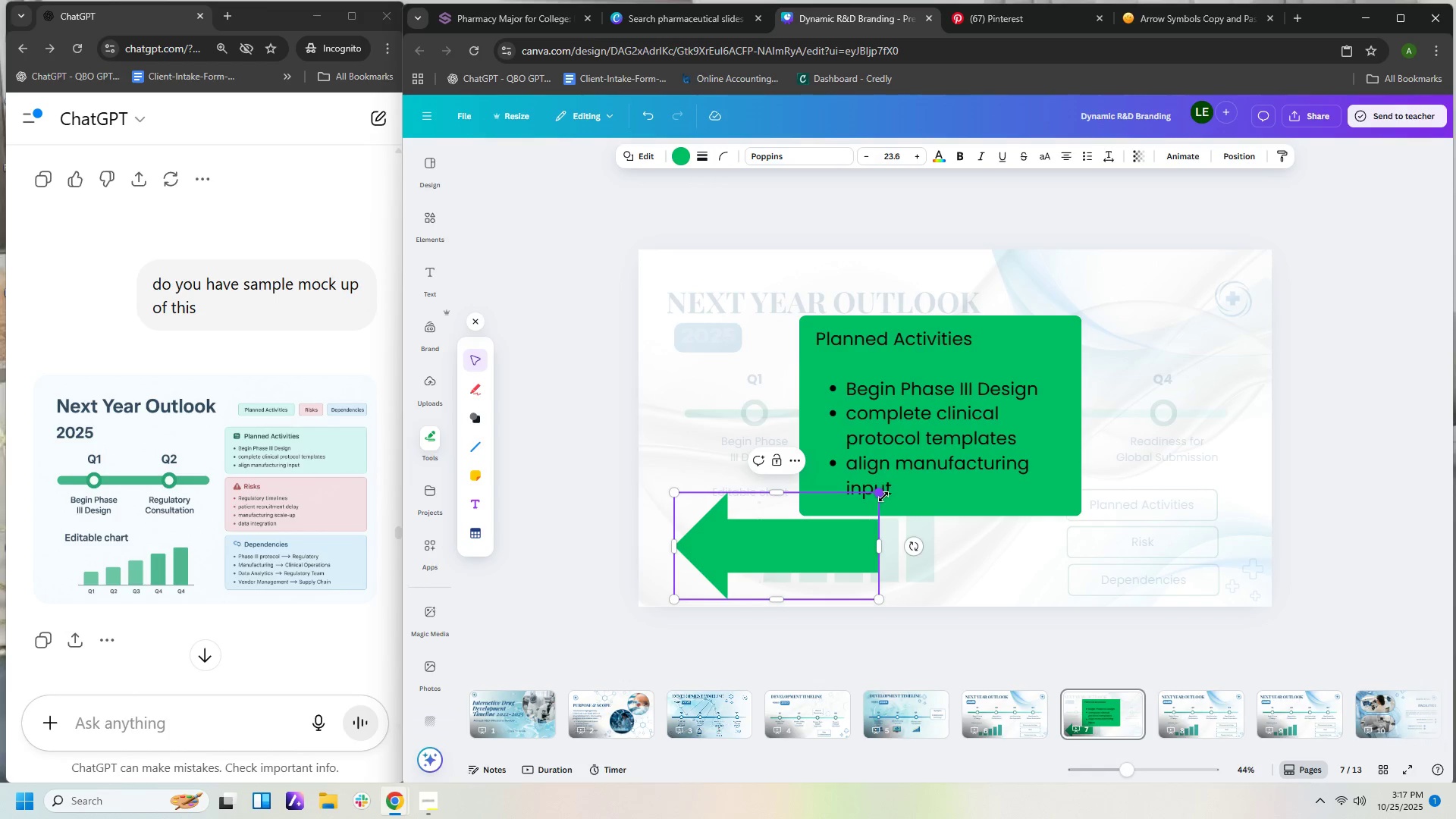 
left_click_drag(start_coordinate=[882, 494], to_coordinate=[786, 536])
 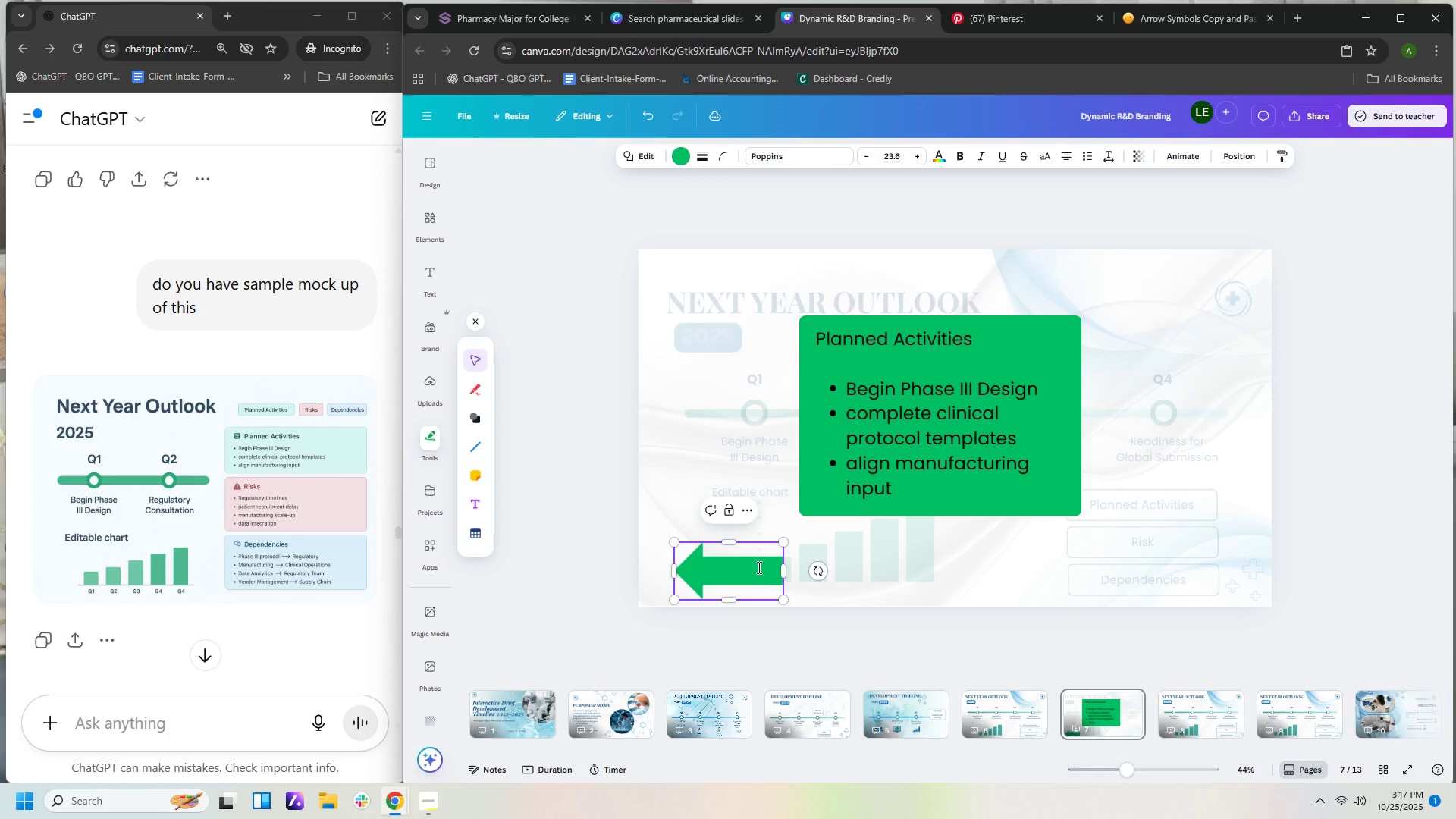 
left_click_drag(start_coordinate=[757, 568], to_coordinate=[757, 555])
 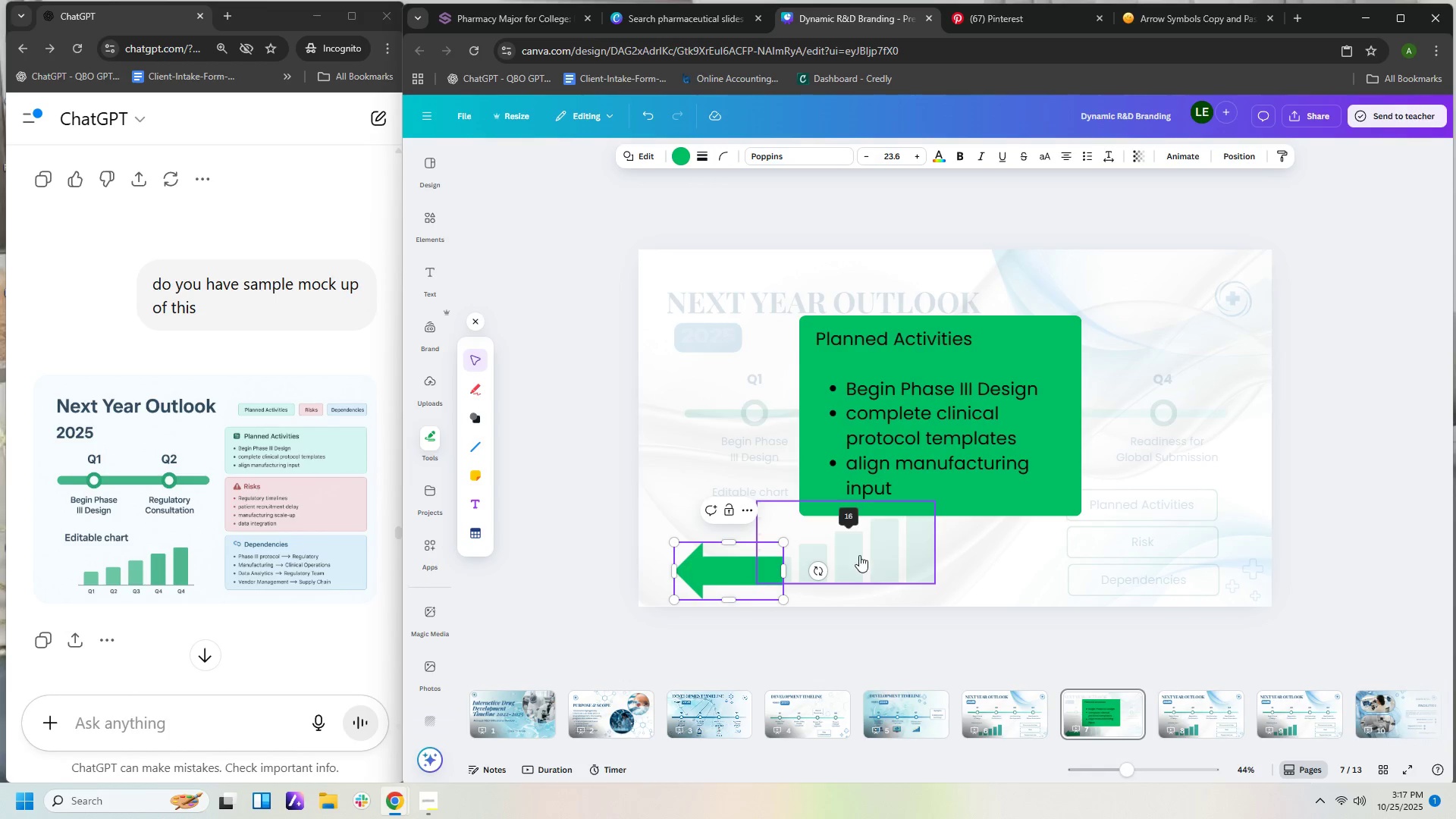 
left_click([859, 557])
 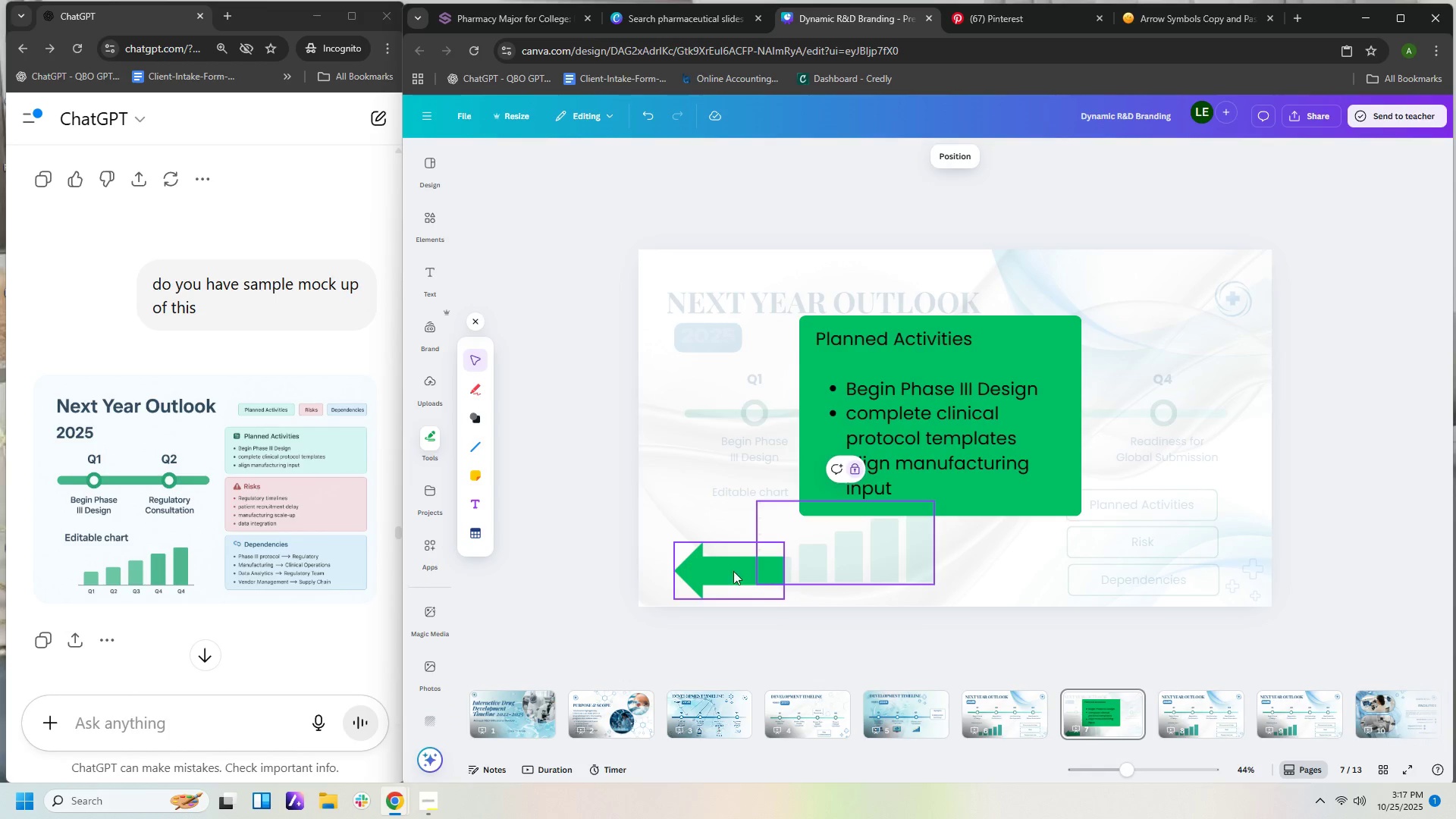 
left_click_drag(start_coordinate=[730, 570], to_coordinate=[730, 560])
 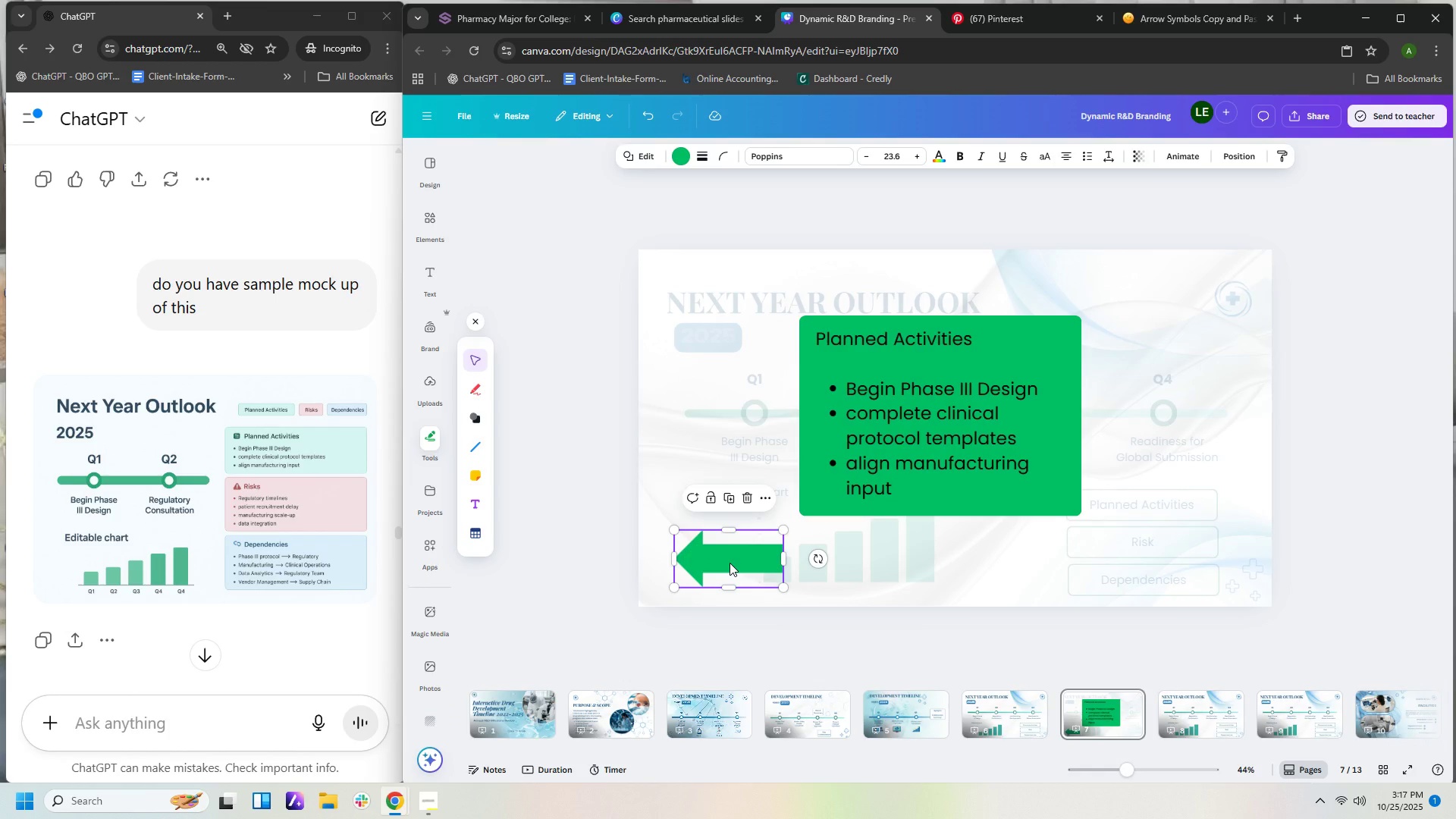 
left_click([730, 563])
 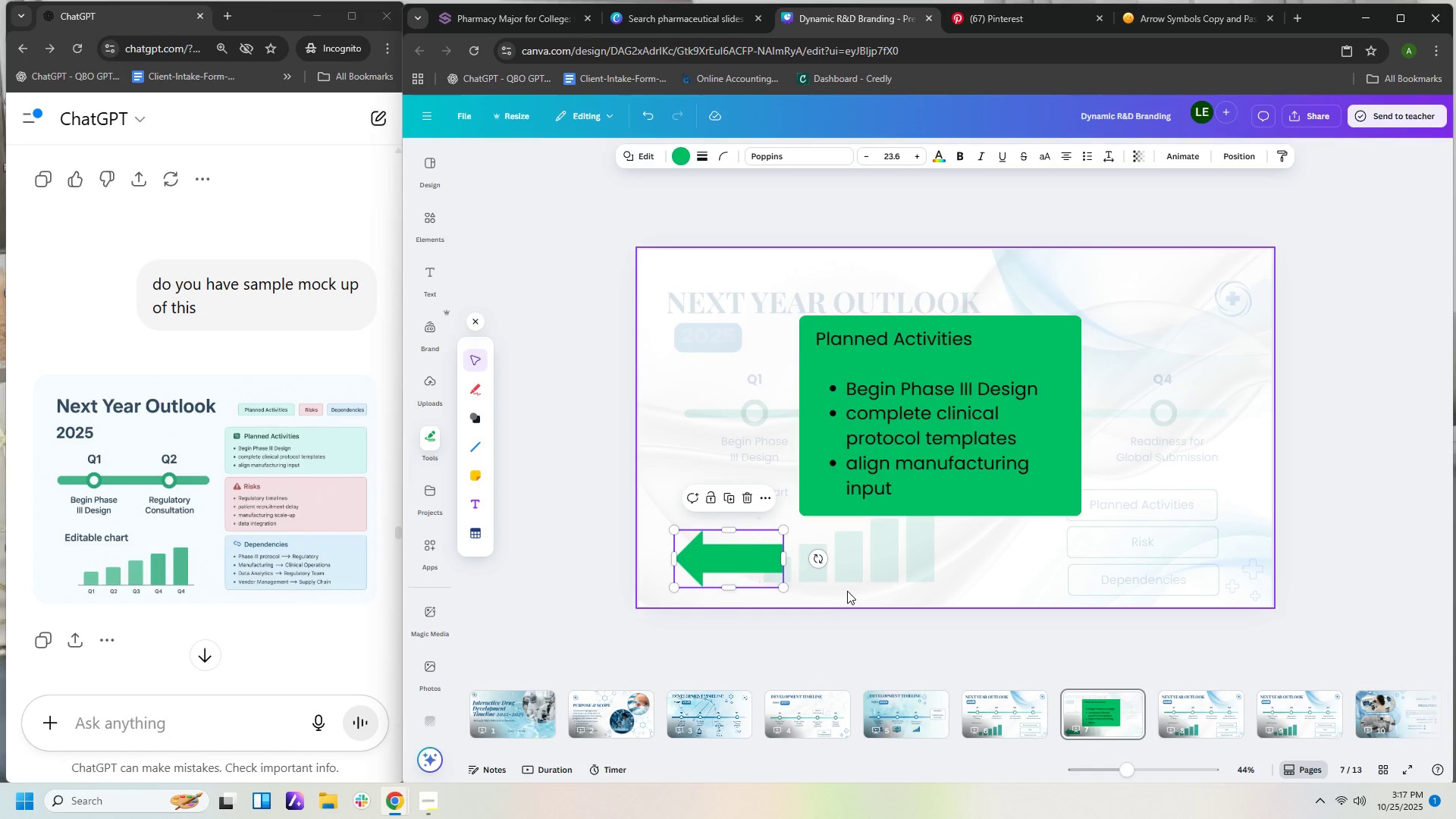 
left_click([846, 590])
 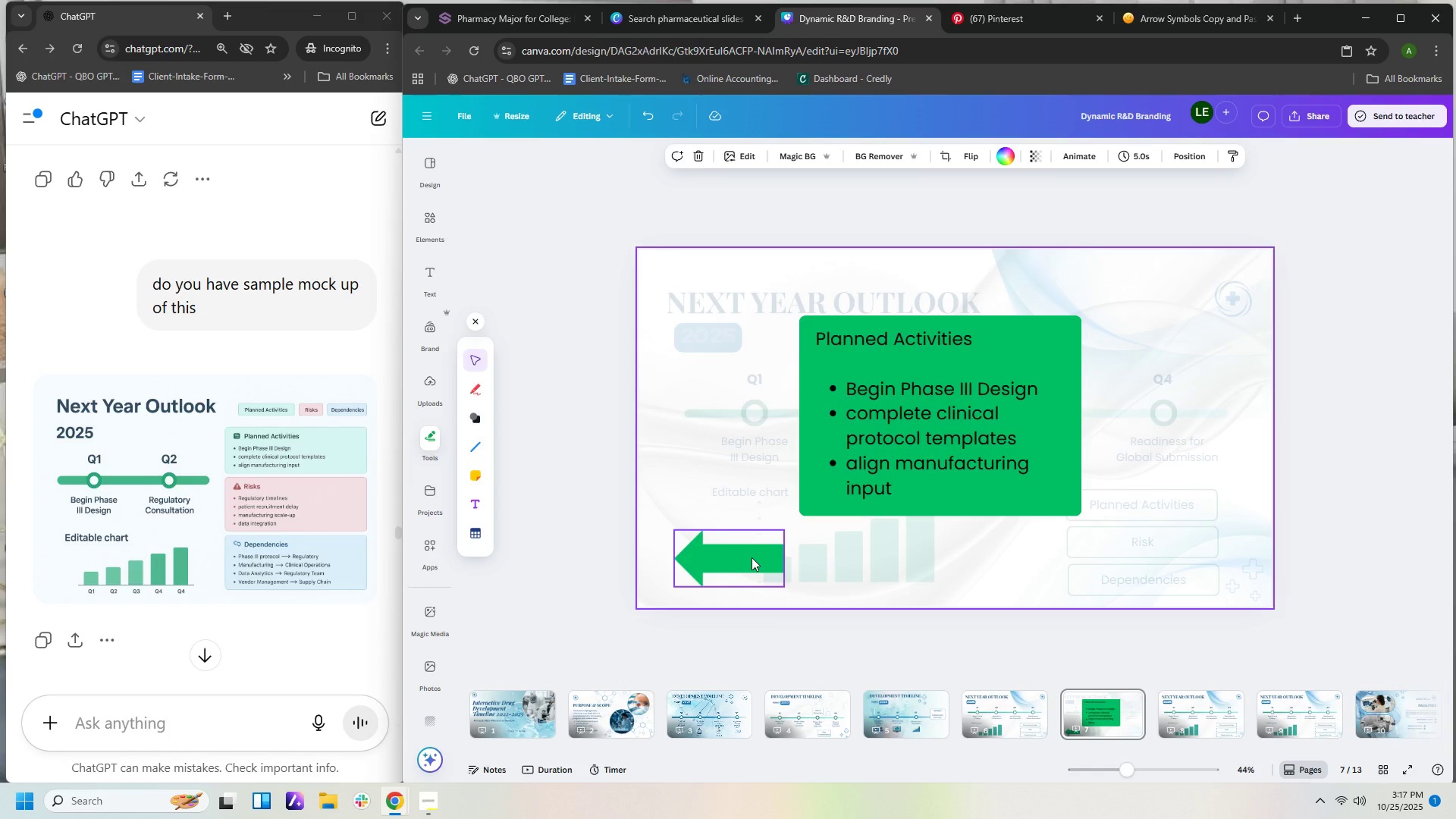 
left_click([752, 557])
 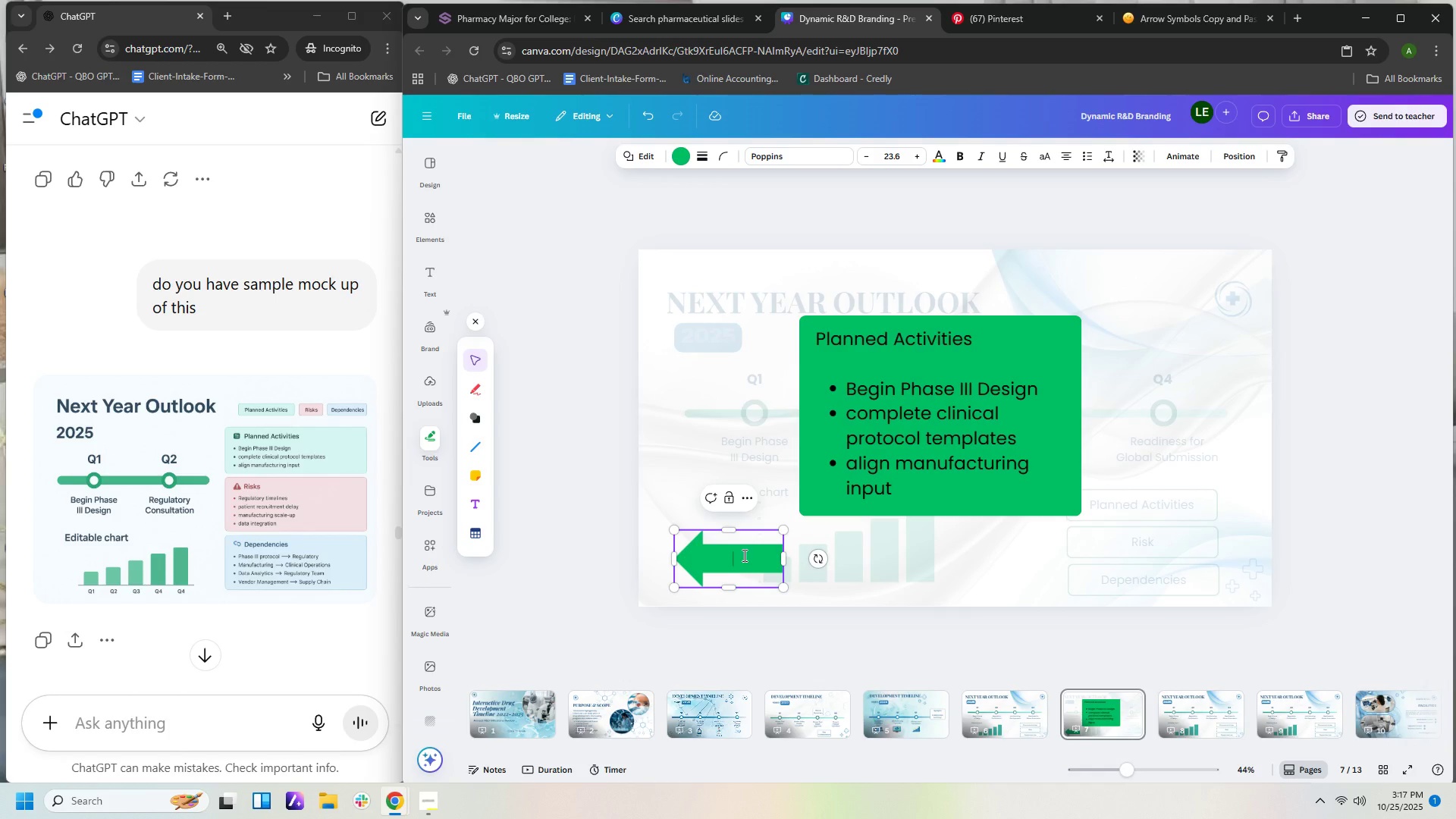 
type(BACK)
 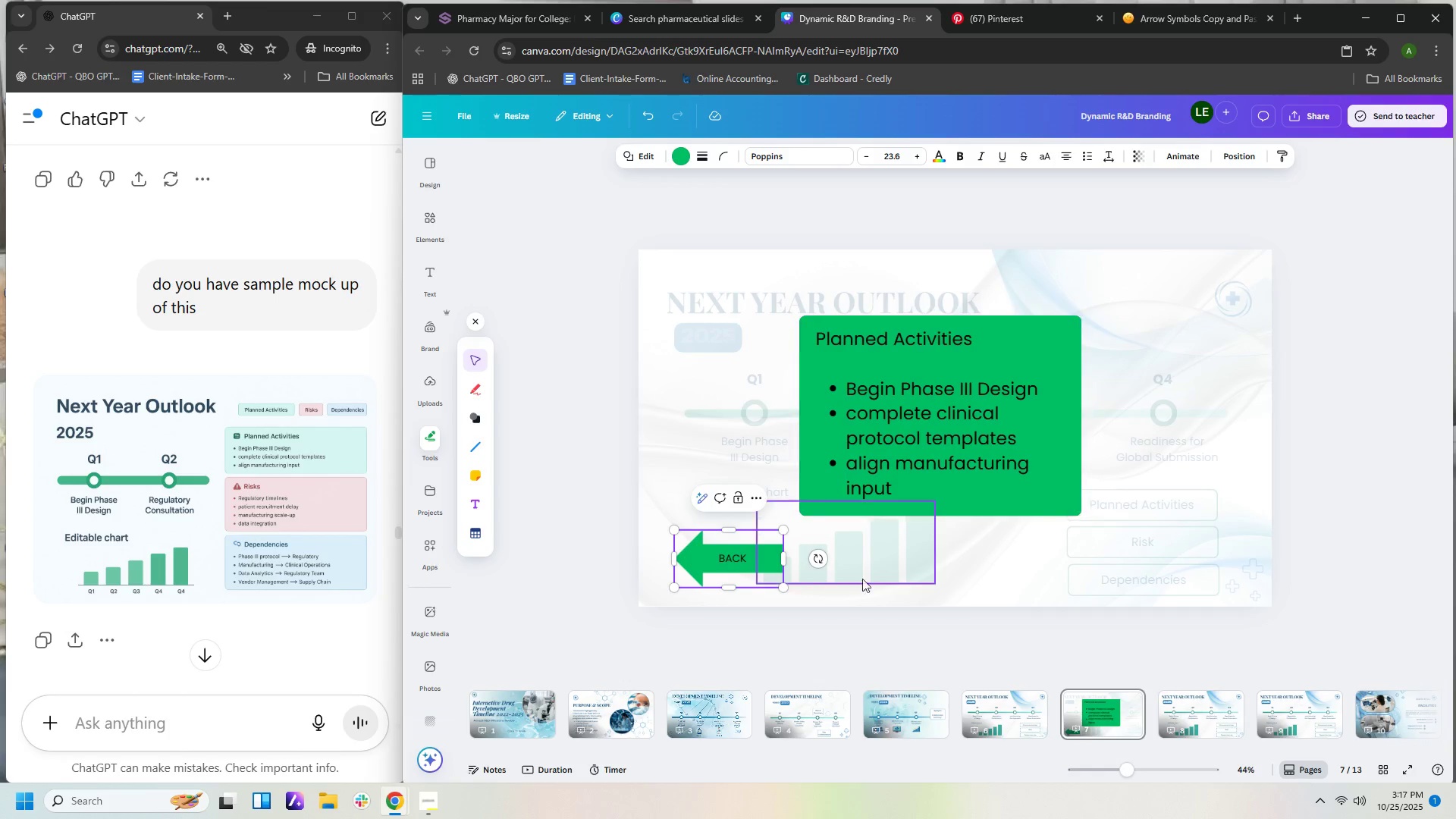 
left_click([774, 637])
 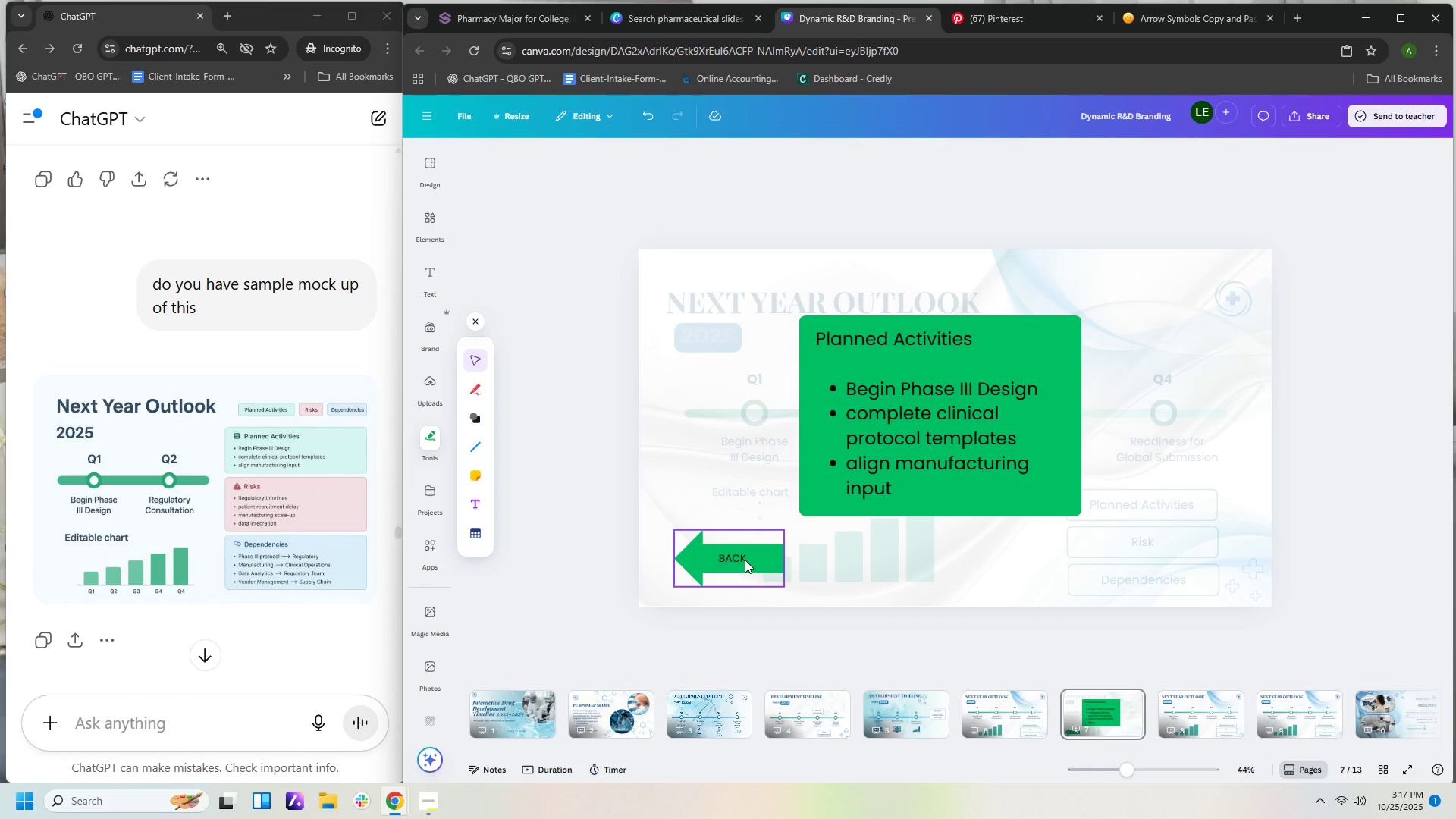 
double_click([745, 560])
 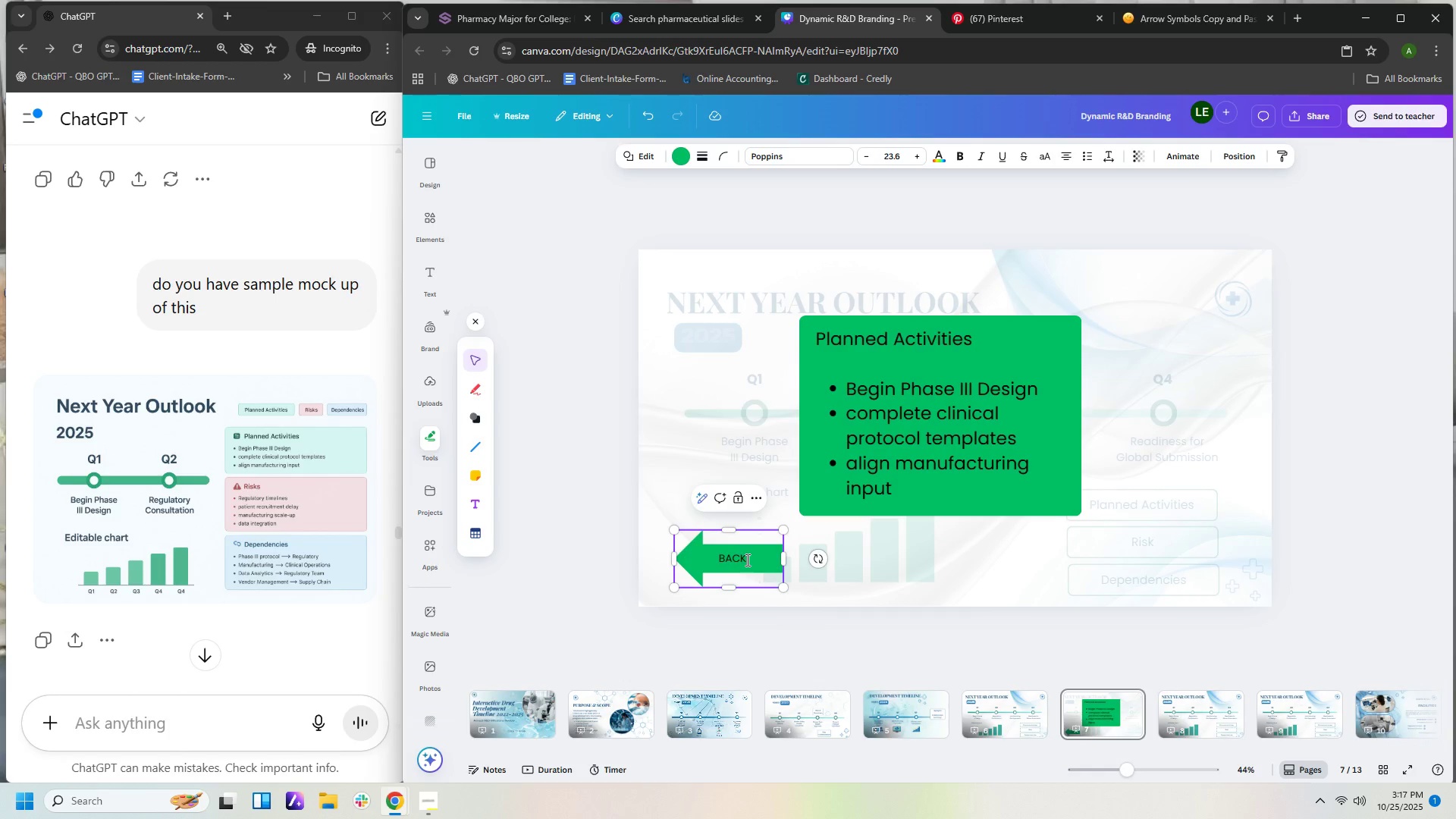 
left_click_drag(start_coordinate=[746, 560], to_coordinate=[707, 563])
 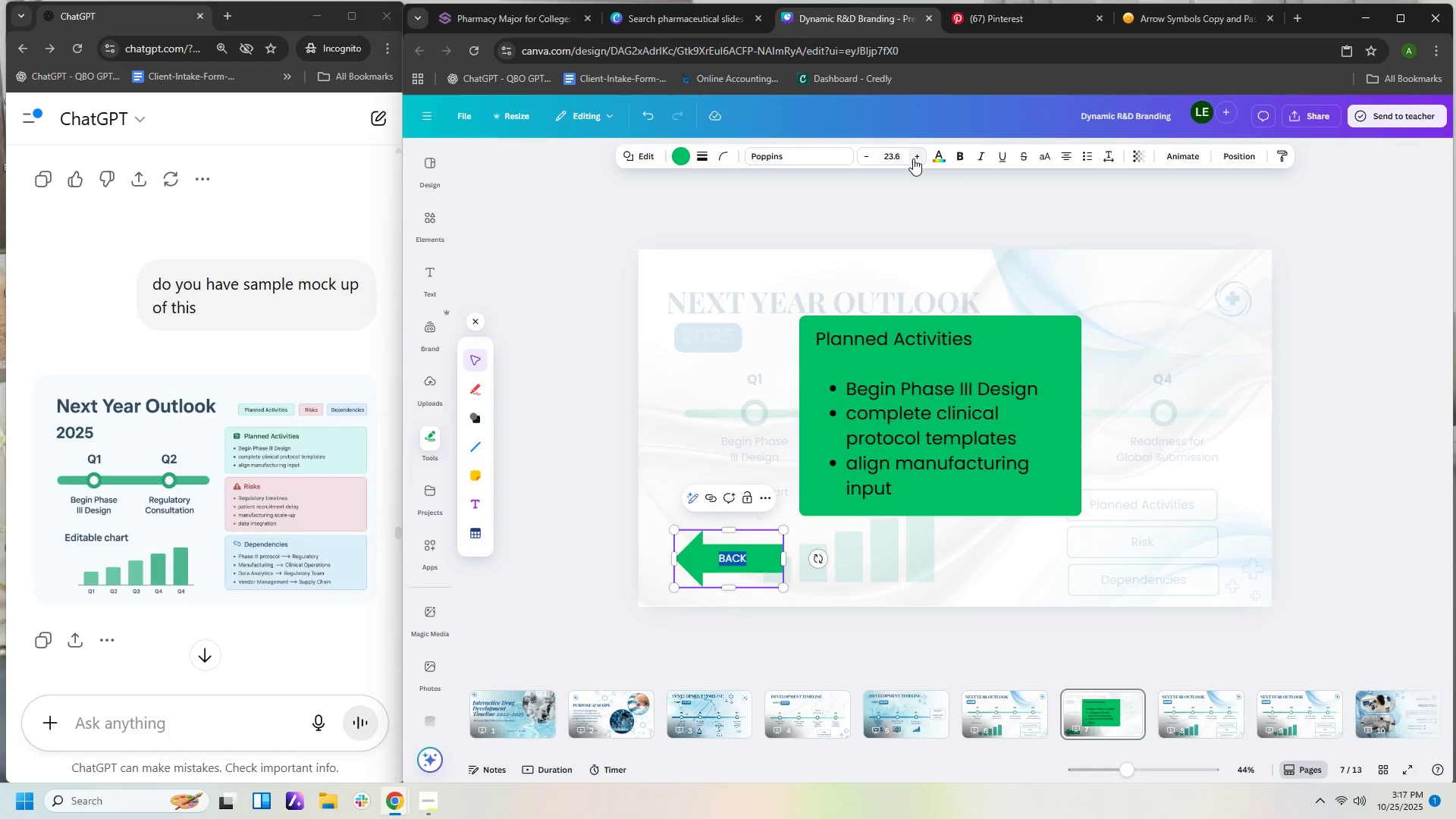 
left_click([905, 155])
 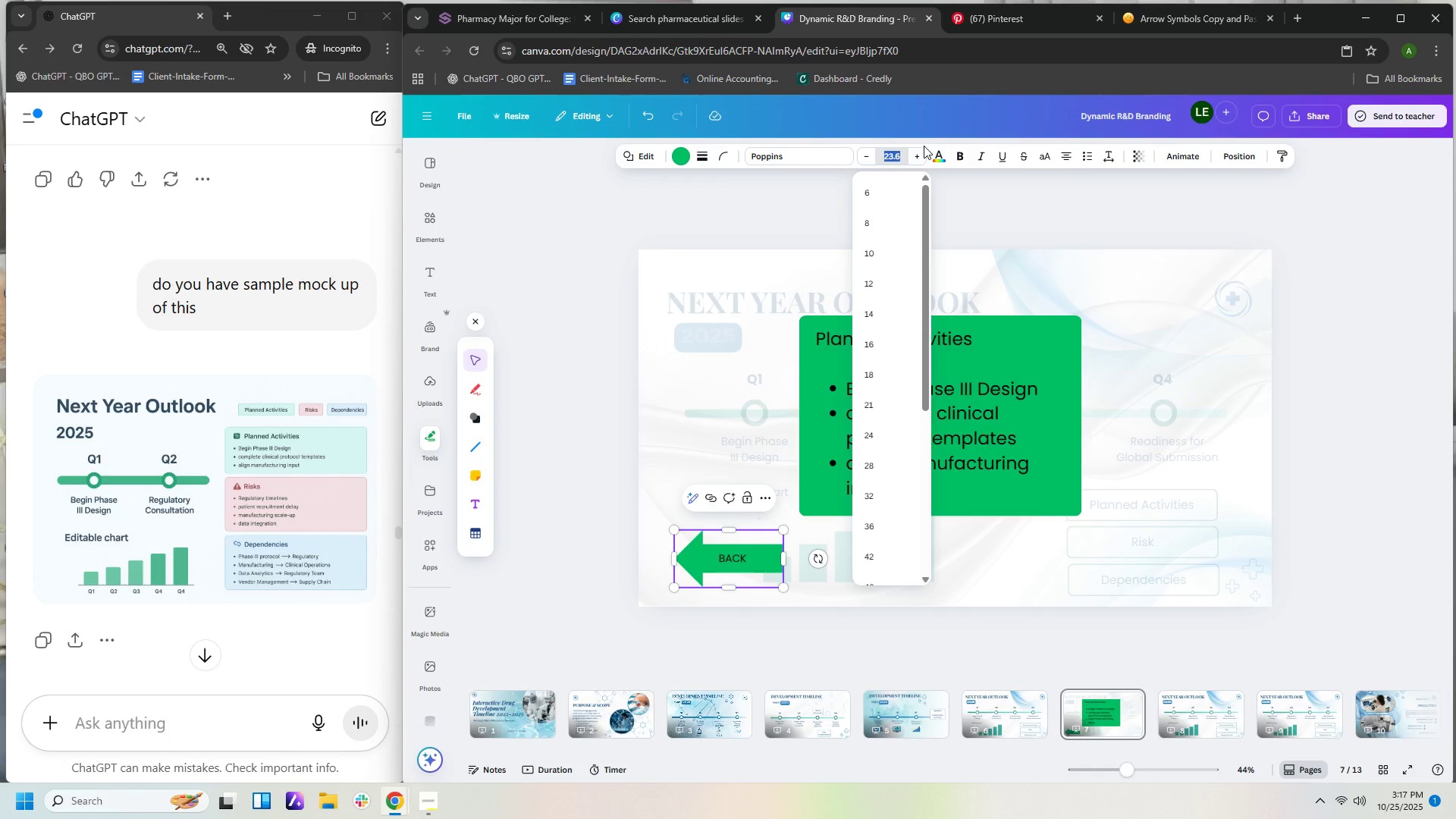 
key(Numpad2)
 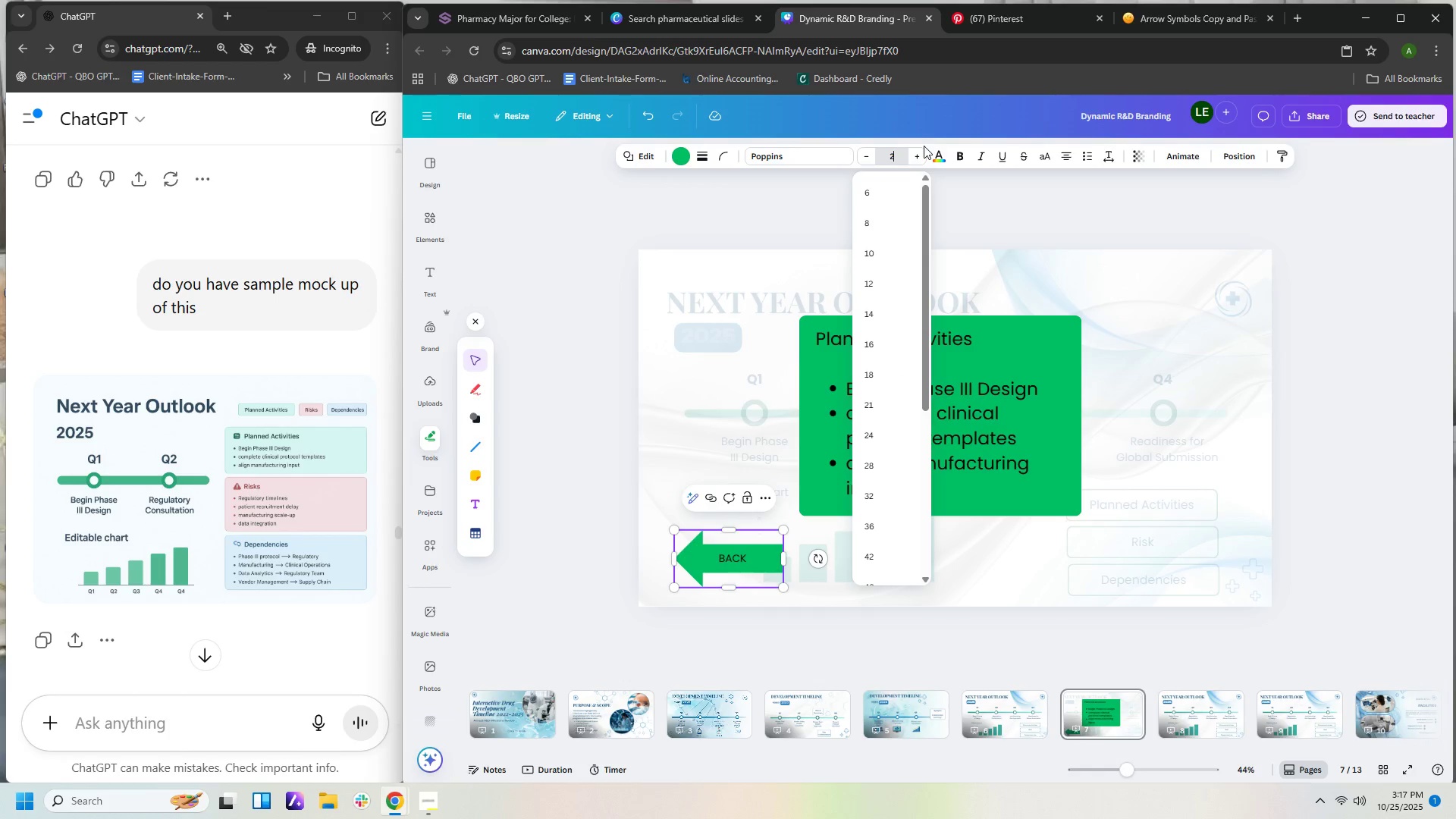 
key(Numpad5)
 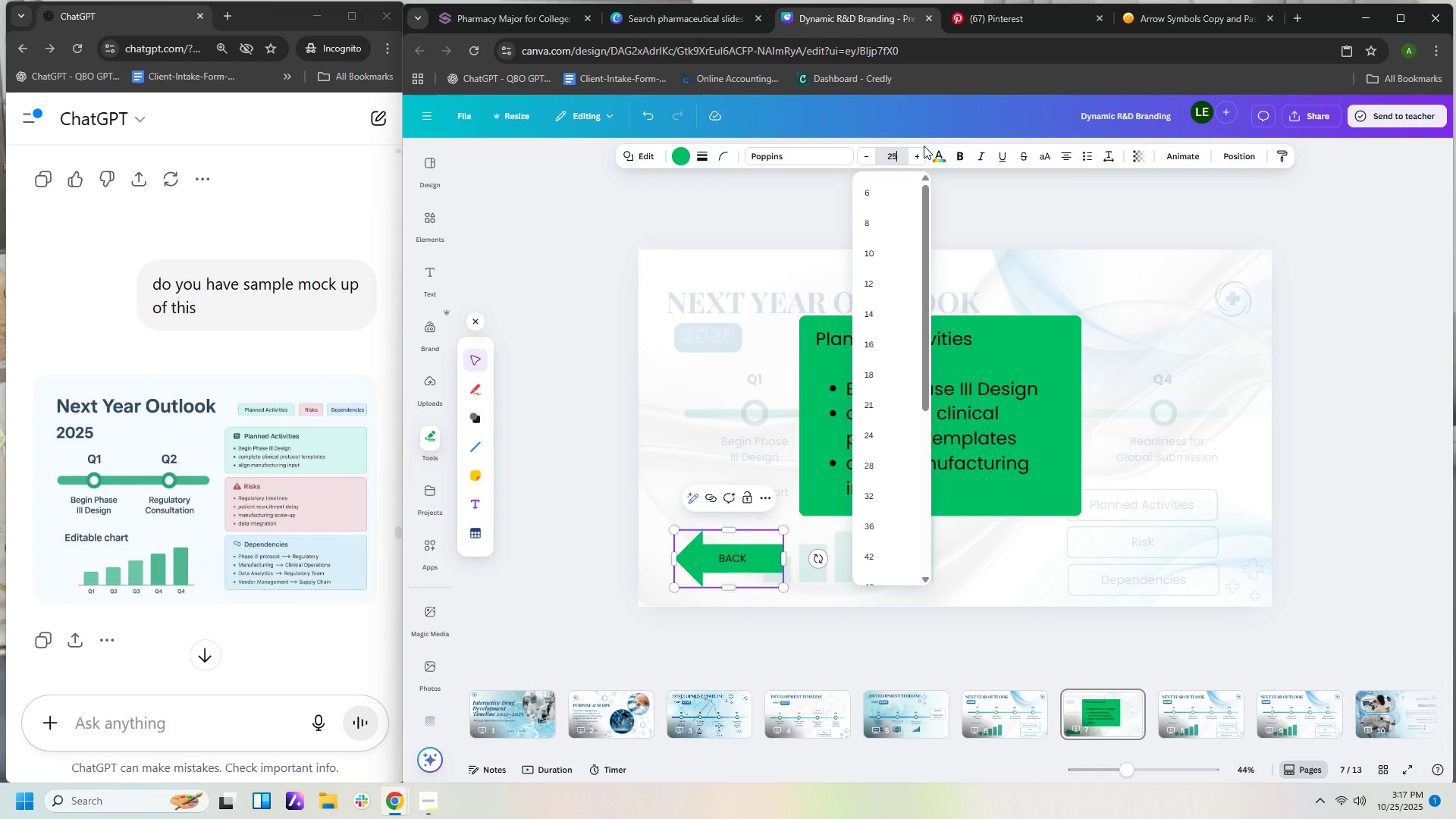 
key(NumpadEnter)
 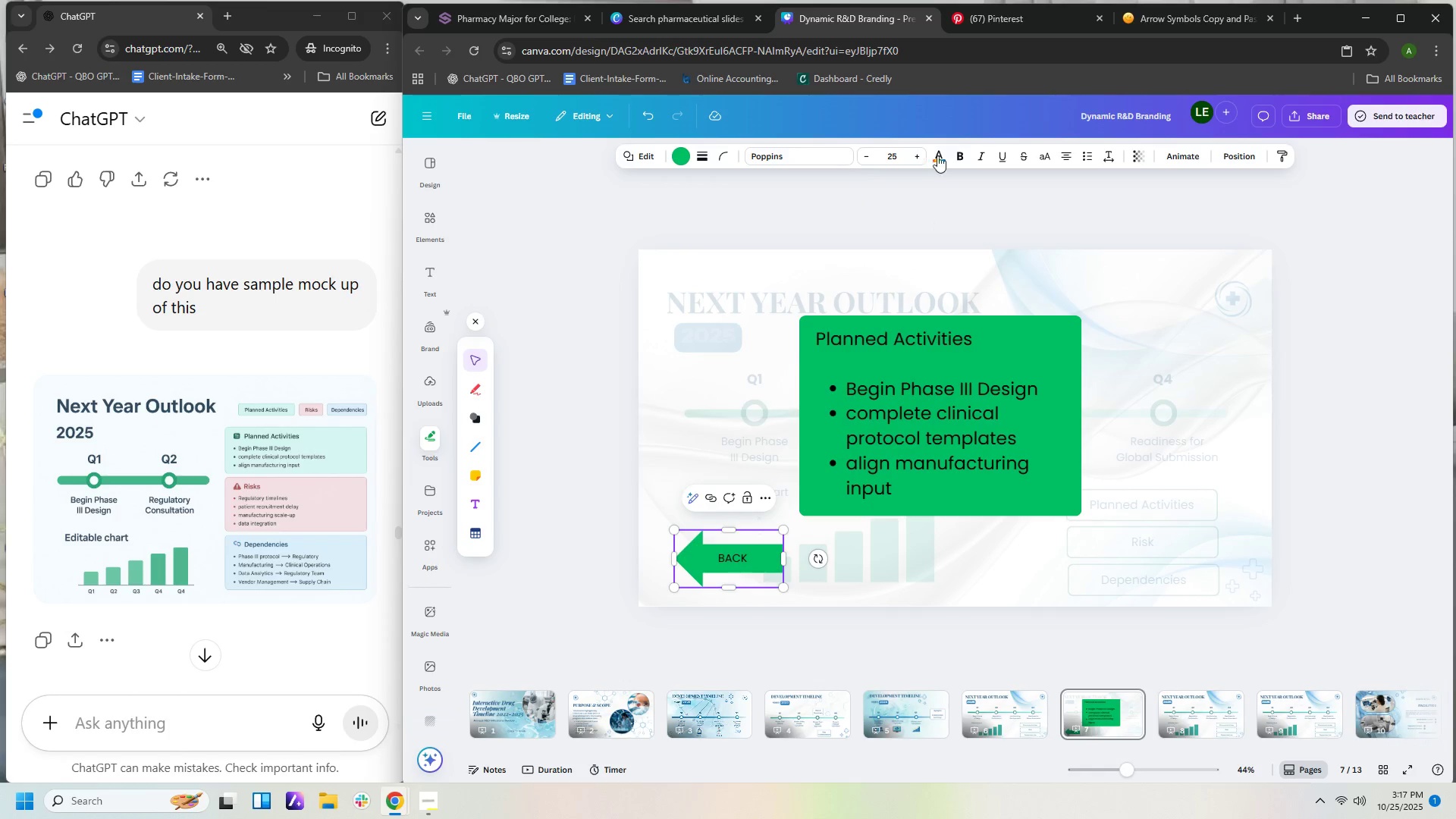 
left_click([958, 152])
 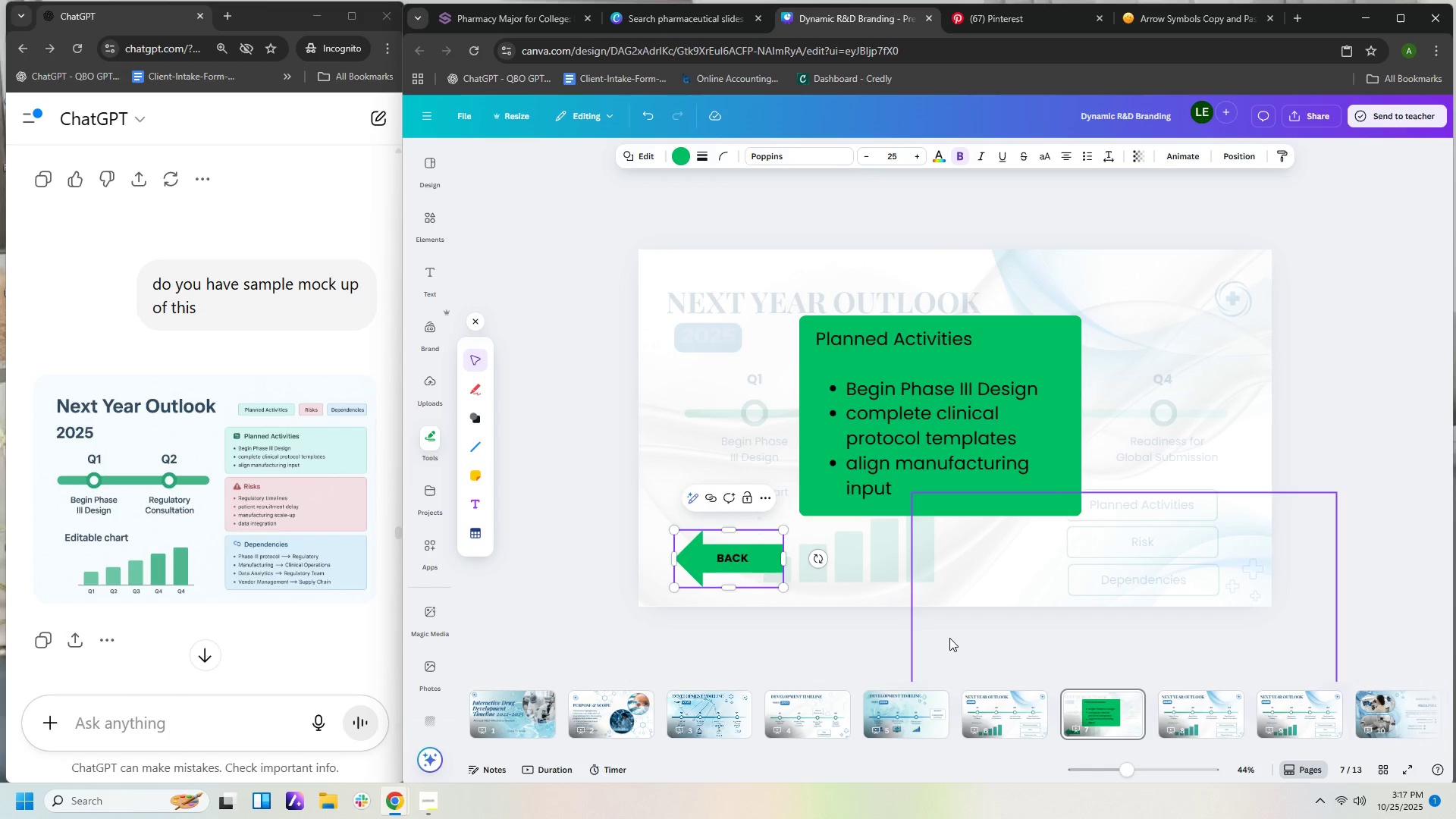 
left_click([937, 654])
 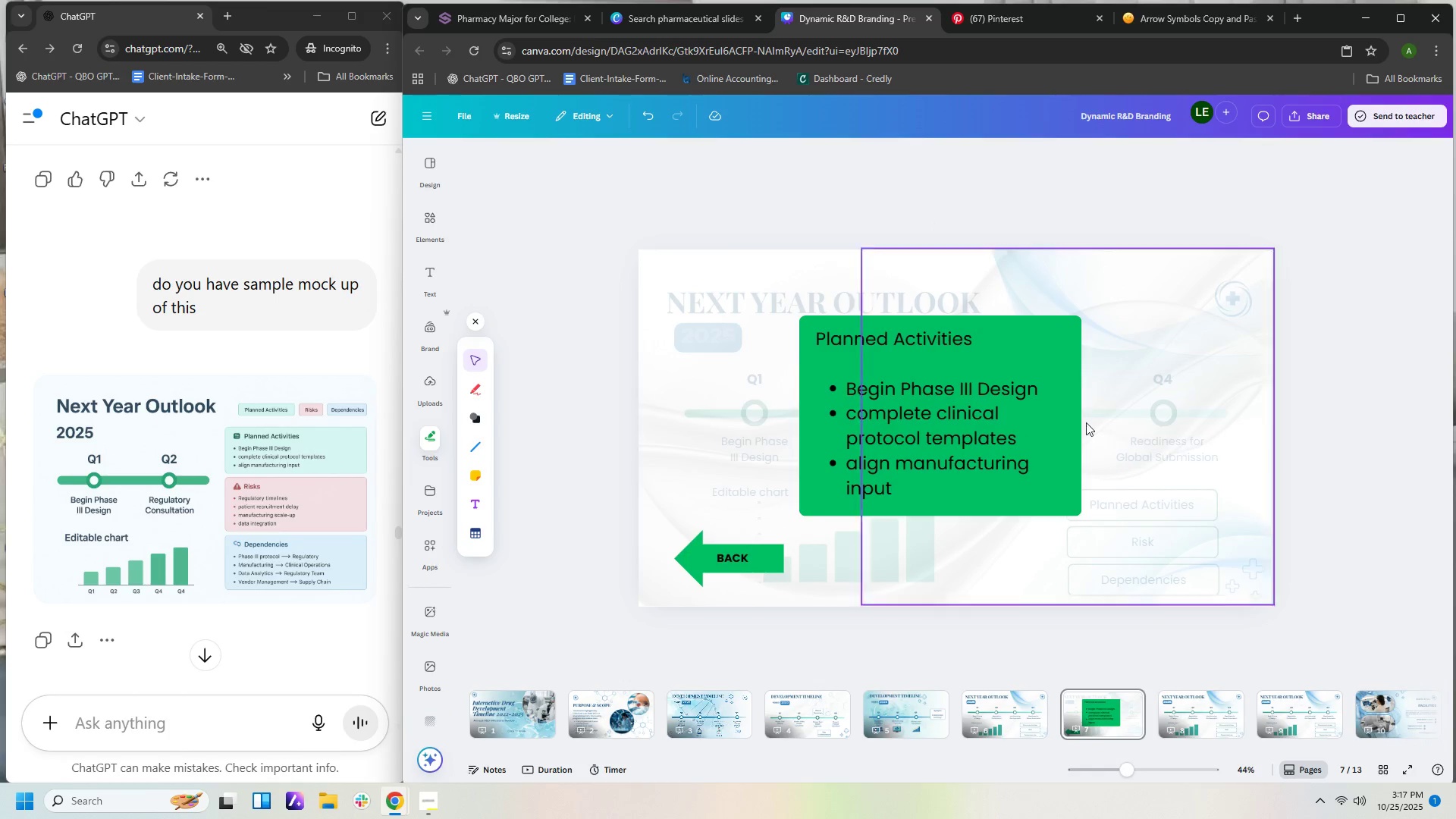 
left_click_drag(start_coordinate=[1060, 417], to_coordinate=[1072, 416])
 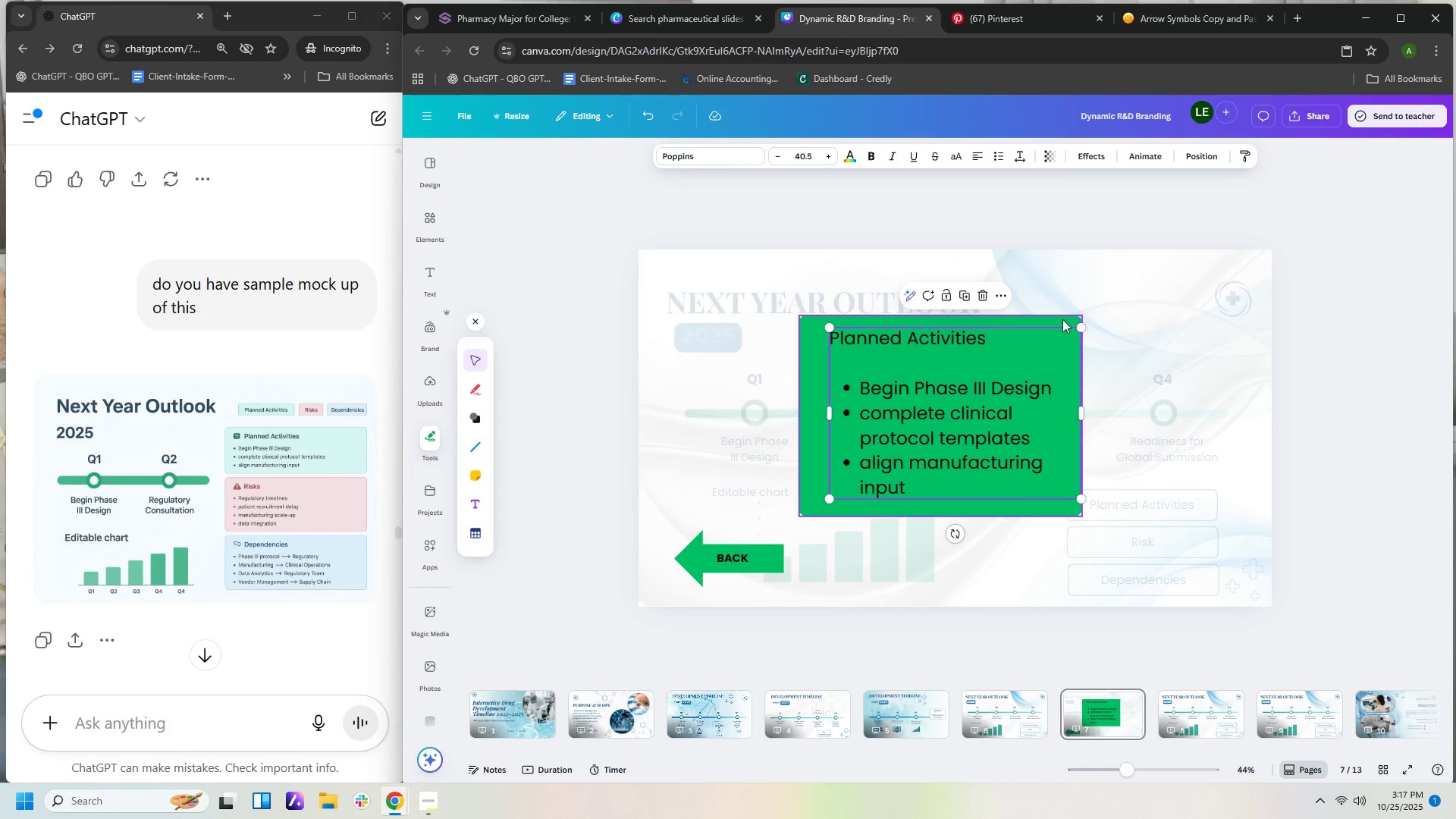 
left_click_drag(start_coordinate=[1059, 319], to_coordinate=[1068, 317])
 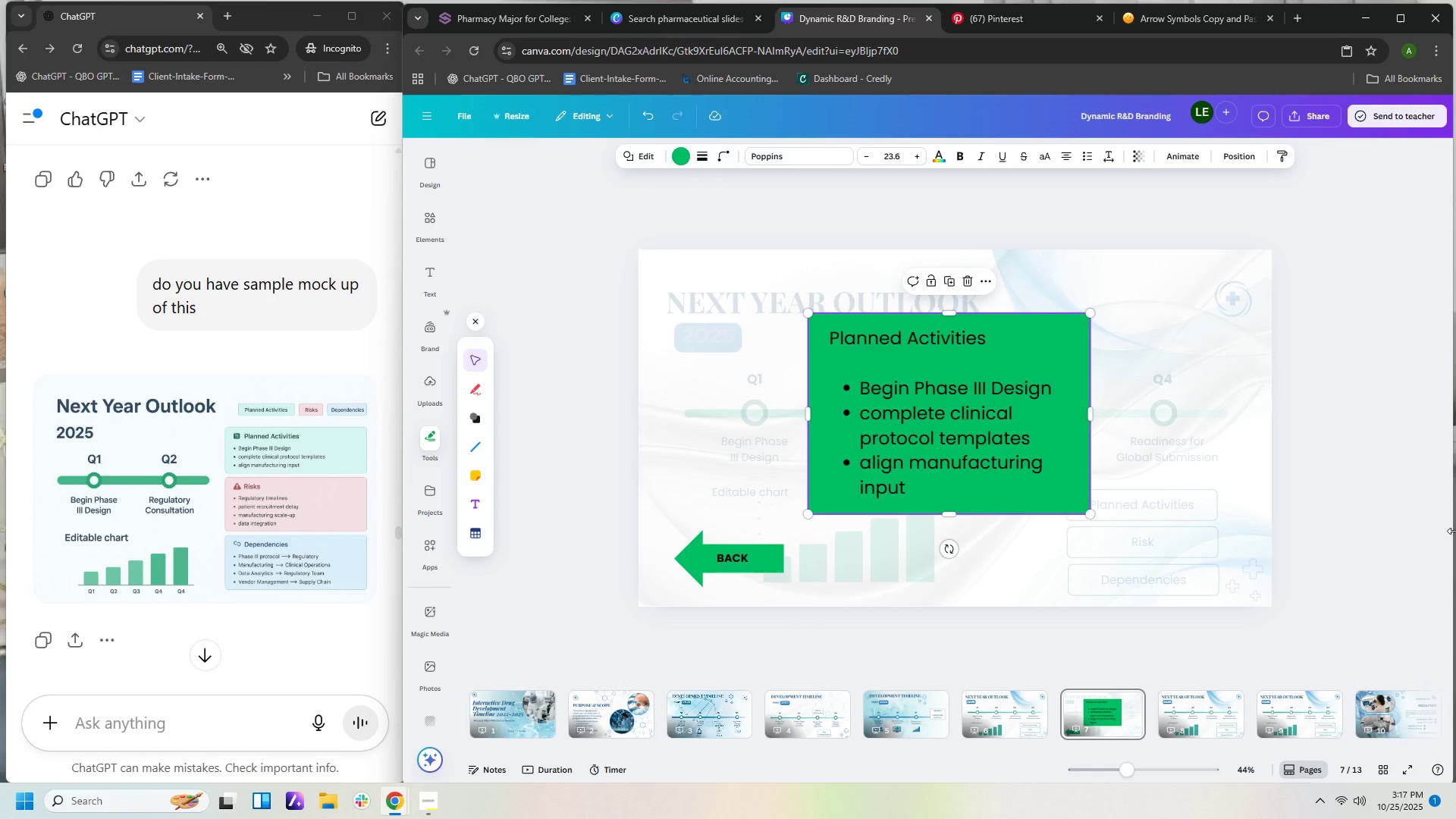 
left_click([1455, 531])
 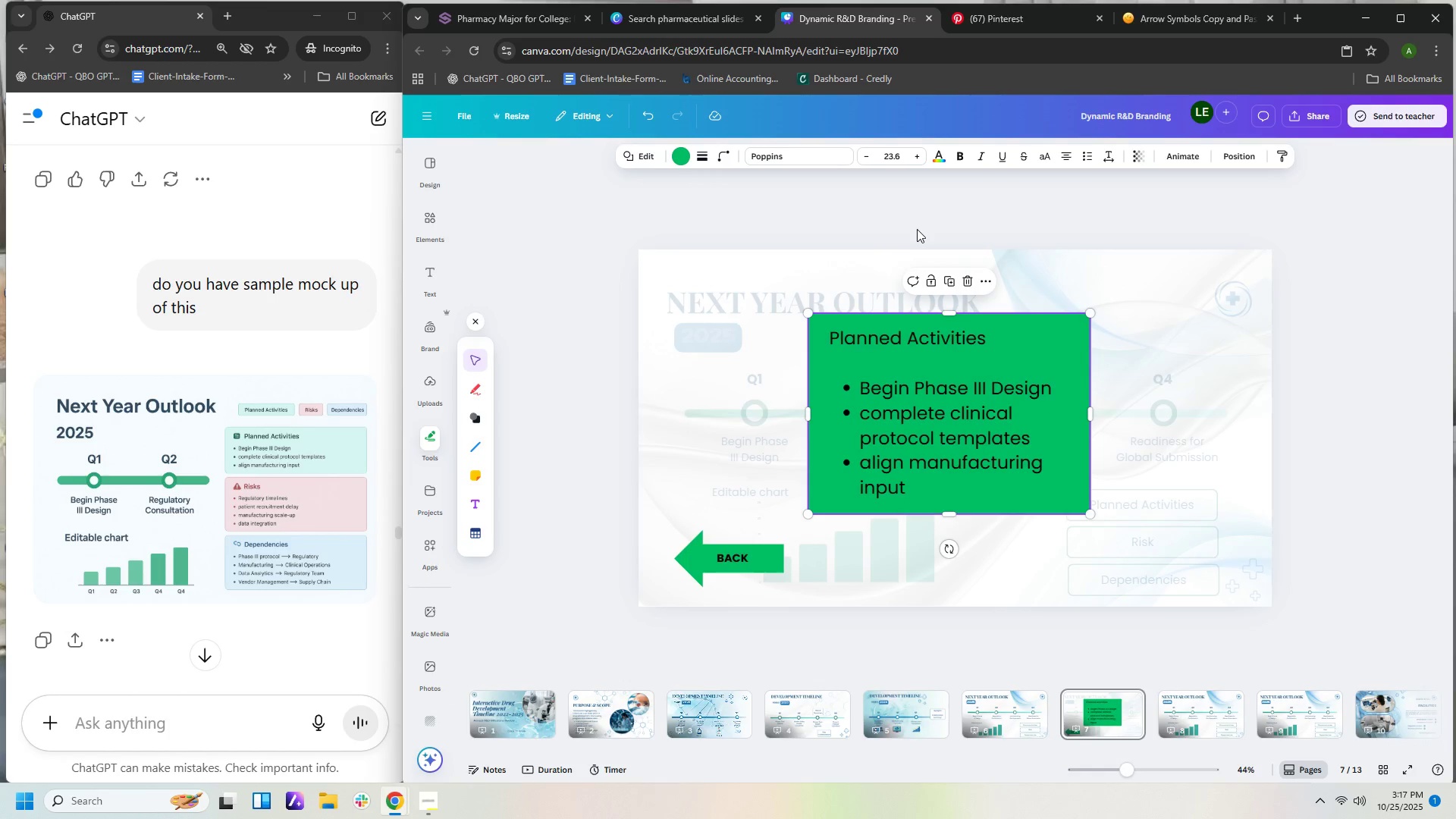 
left_click_drag(start_coordinate=[917, 208], to_coordinate=[919, 411])
 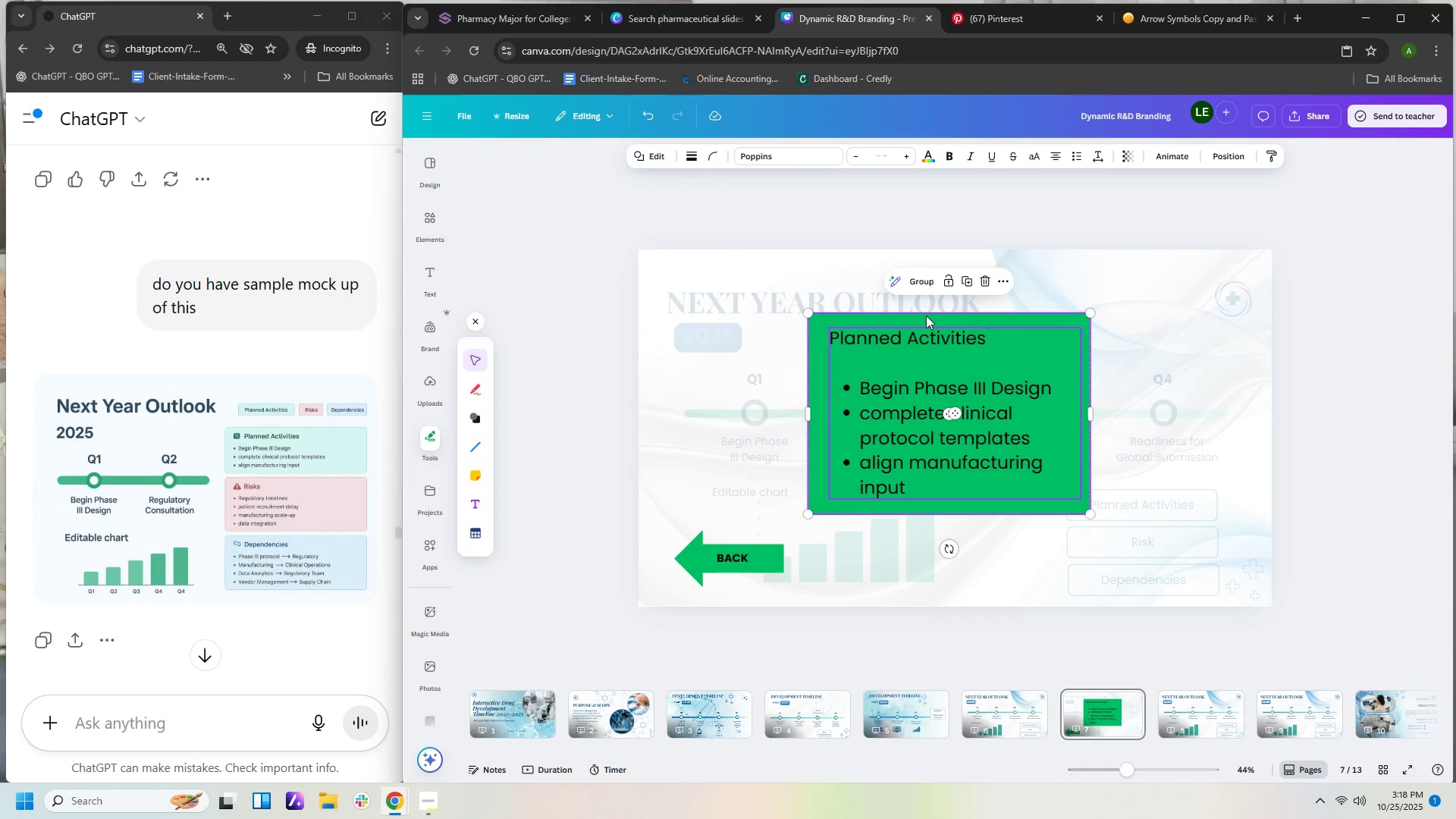 
left_click([924, 278])
 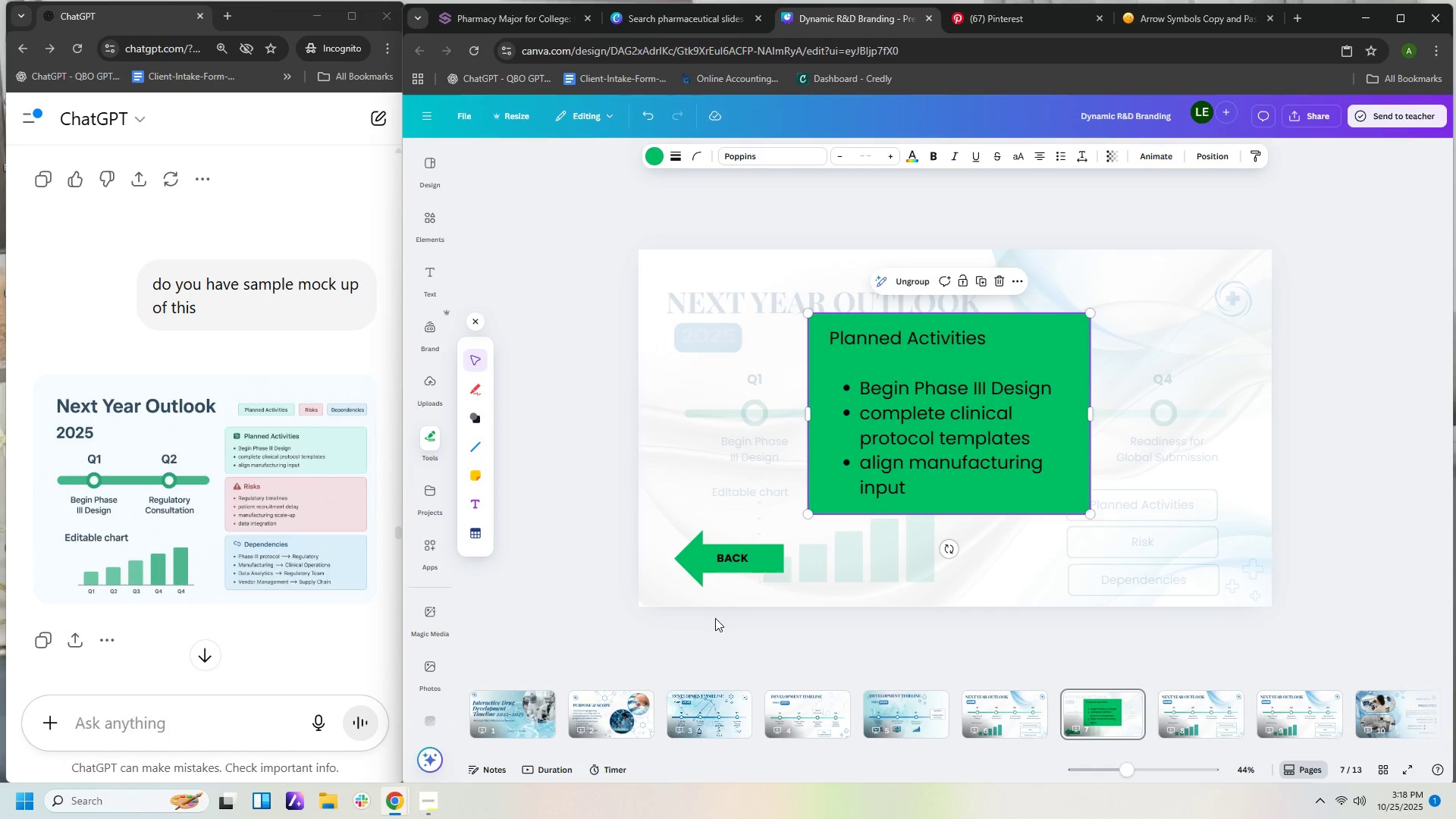 
left_click_drag(start_coordinate=[732, 623], to_coordinate=[736, 547])
 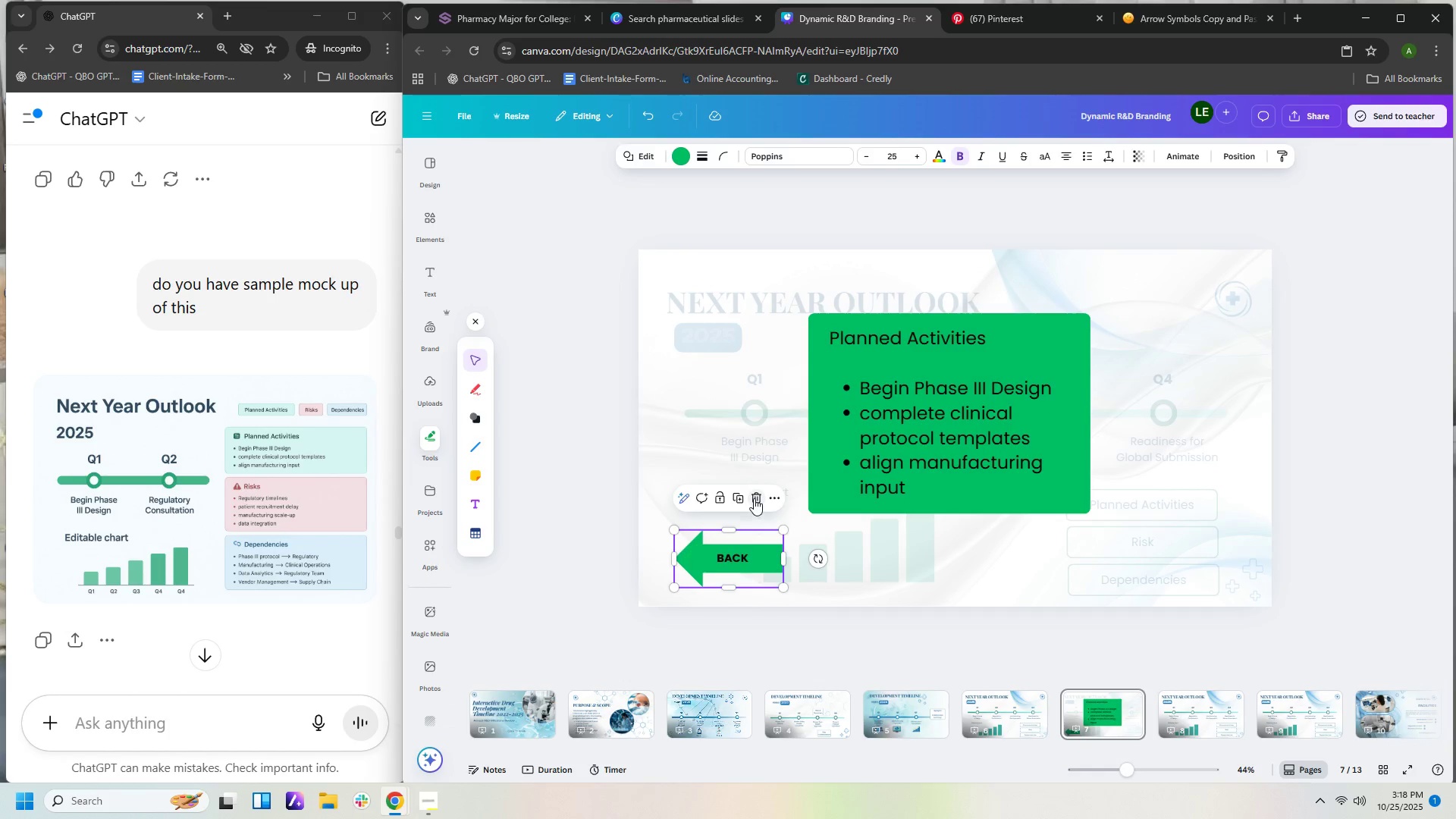 
left_click([802, 637])
 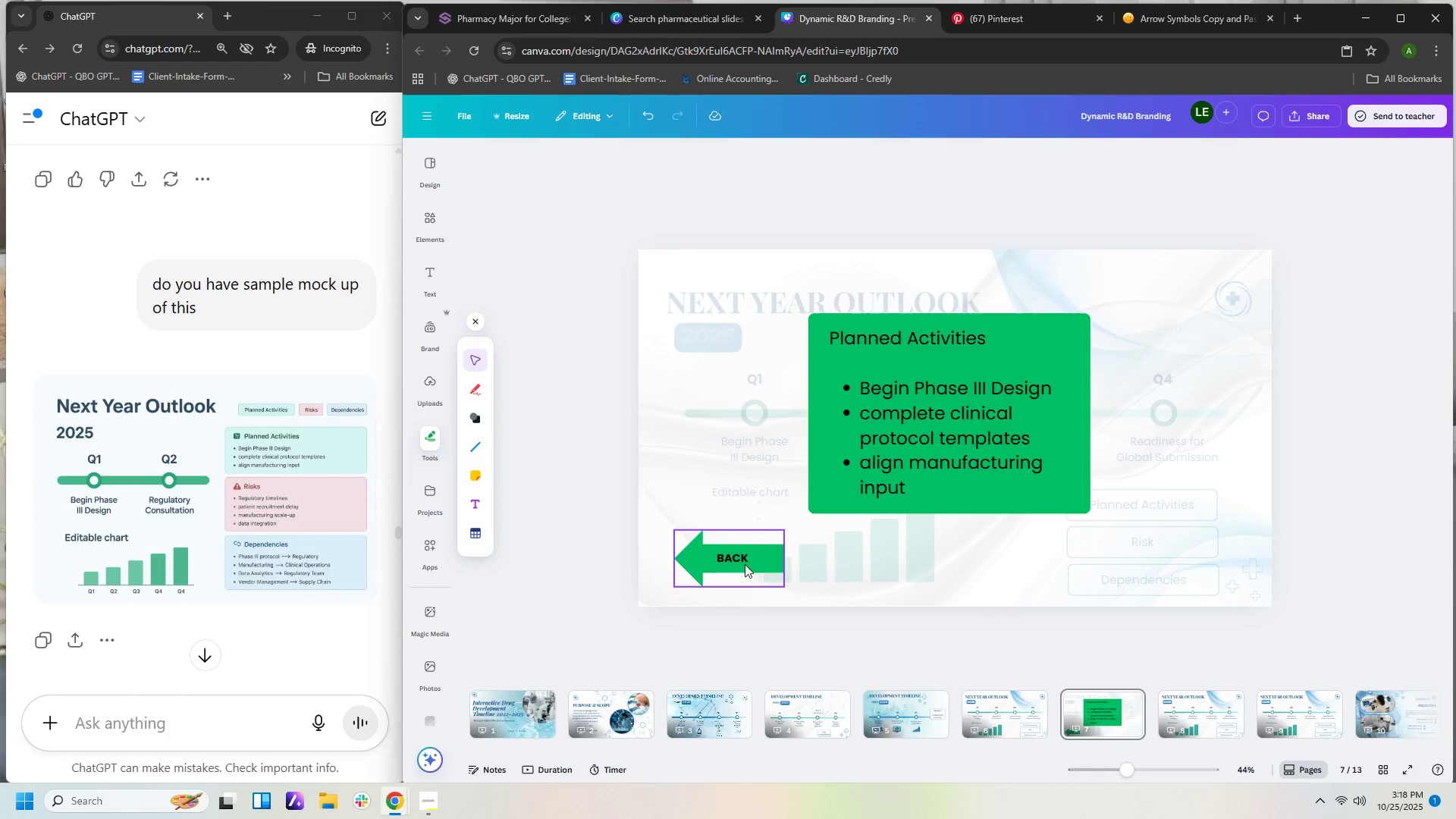 
left_click([745, 564])
 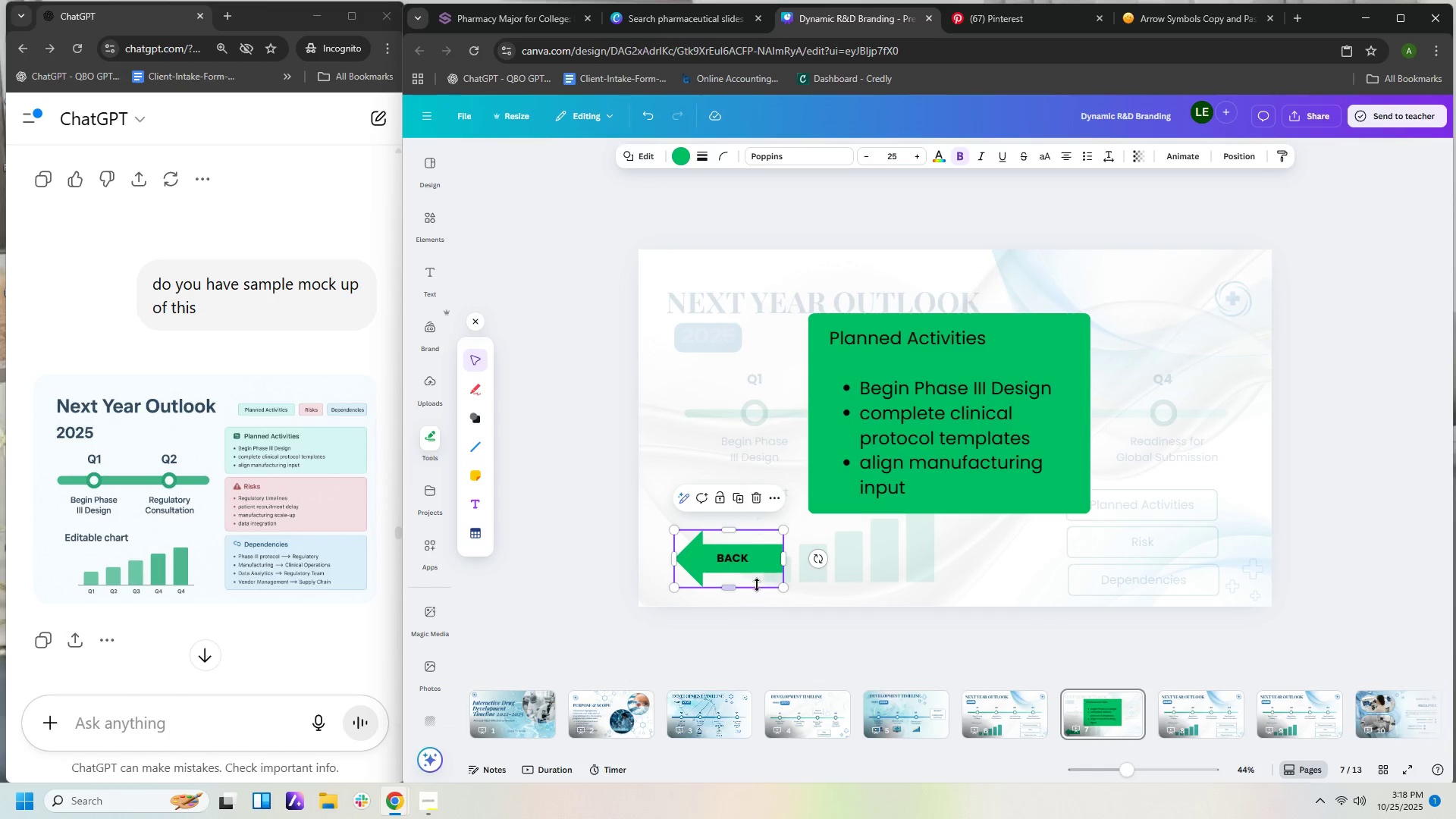 
left_click_drag(start_coordinate=[753, 621], to_coordinate=[753, 550])
 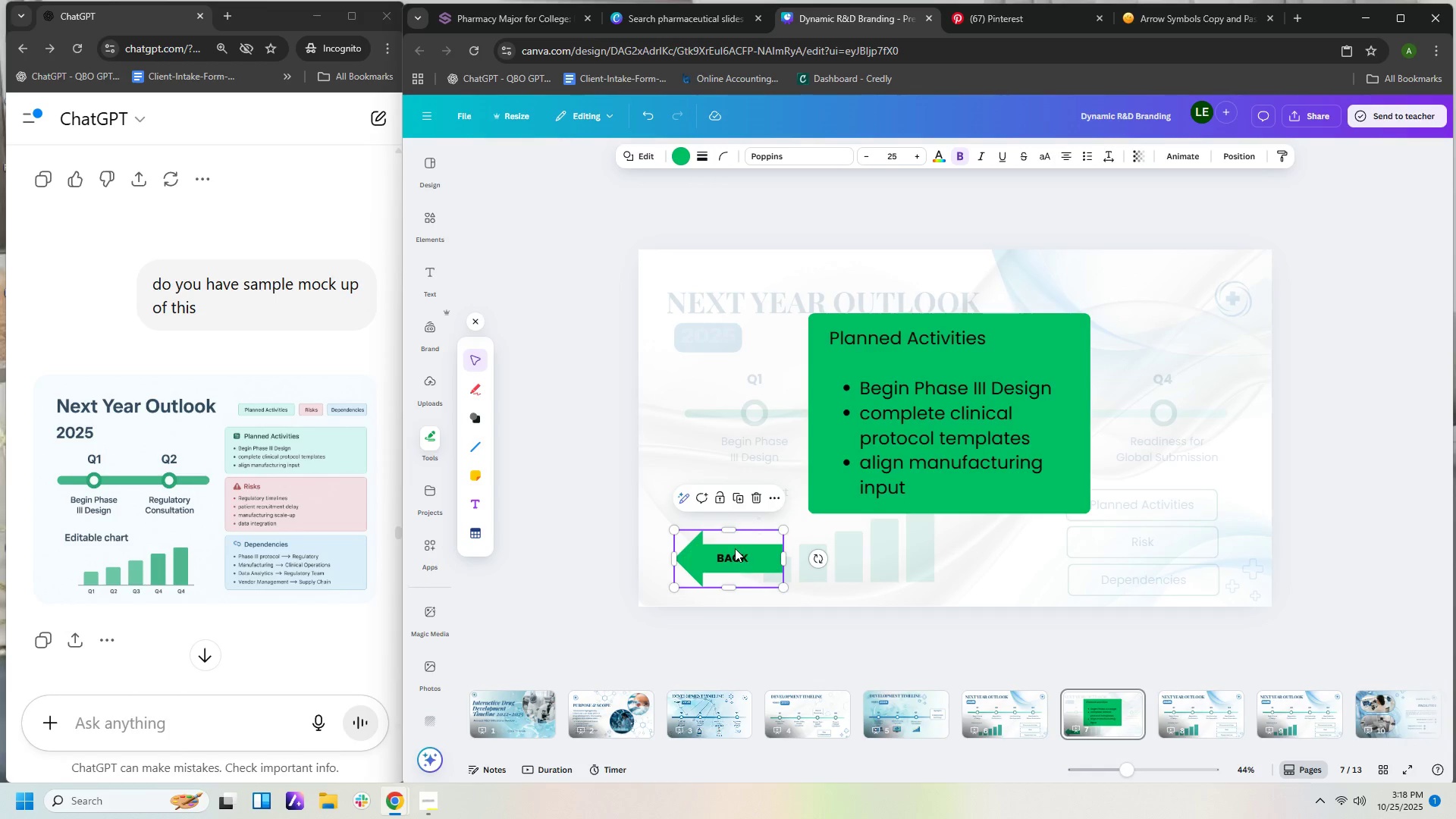 
left_click([734, 548])
 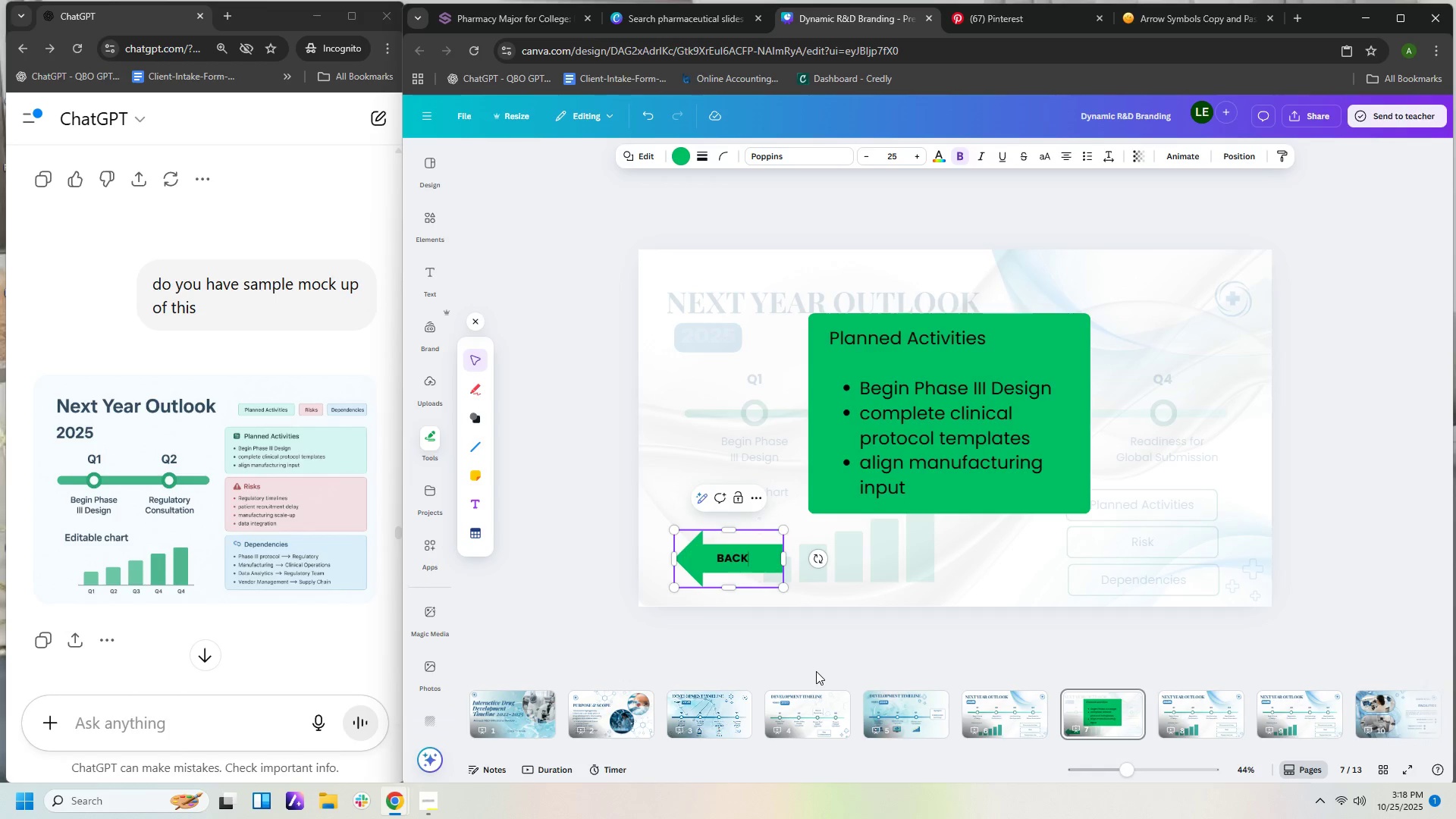 
left_click([816, 671])
 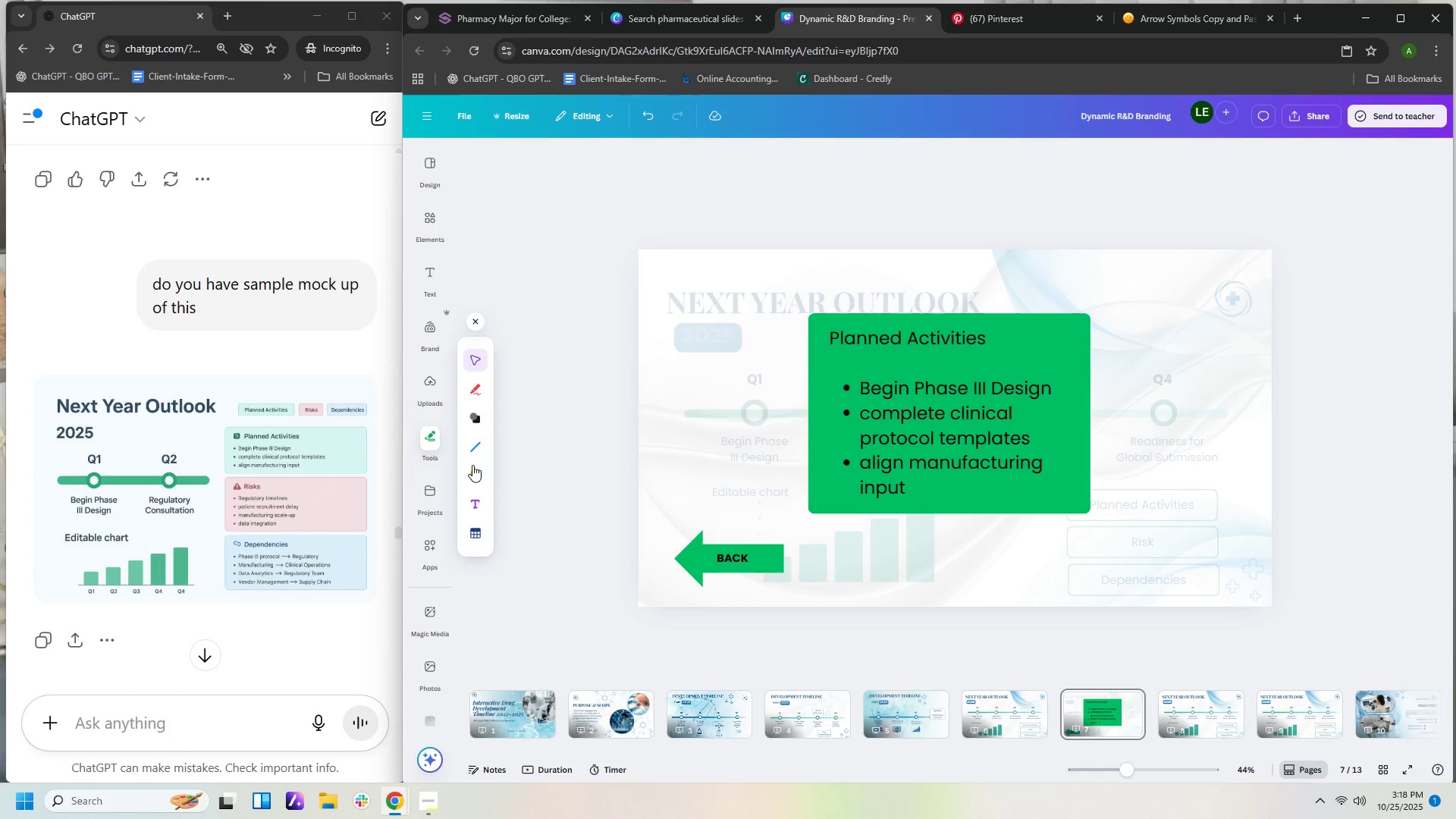 
wait(7.22)
 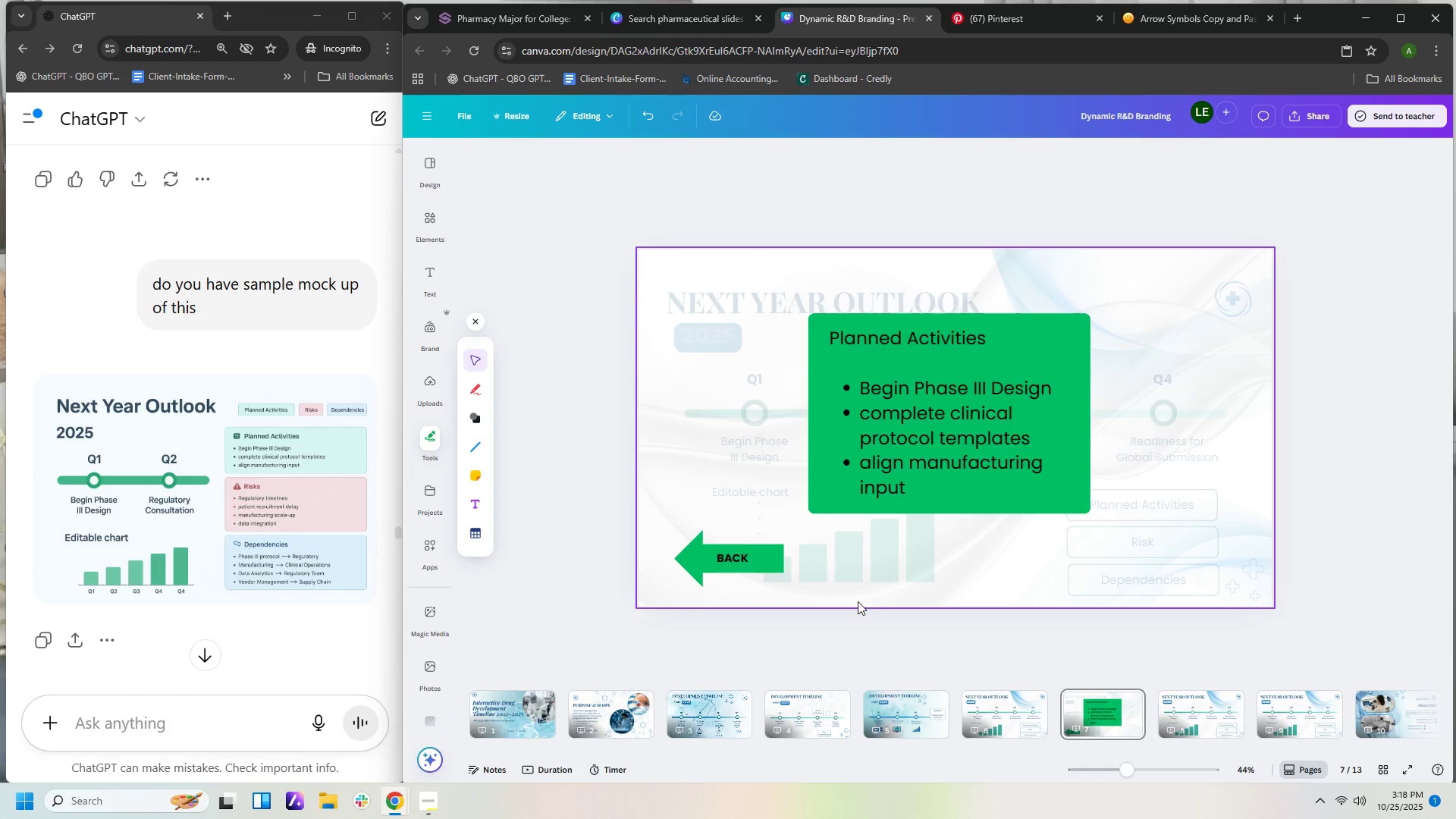 
left_click([436, 439])
 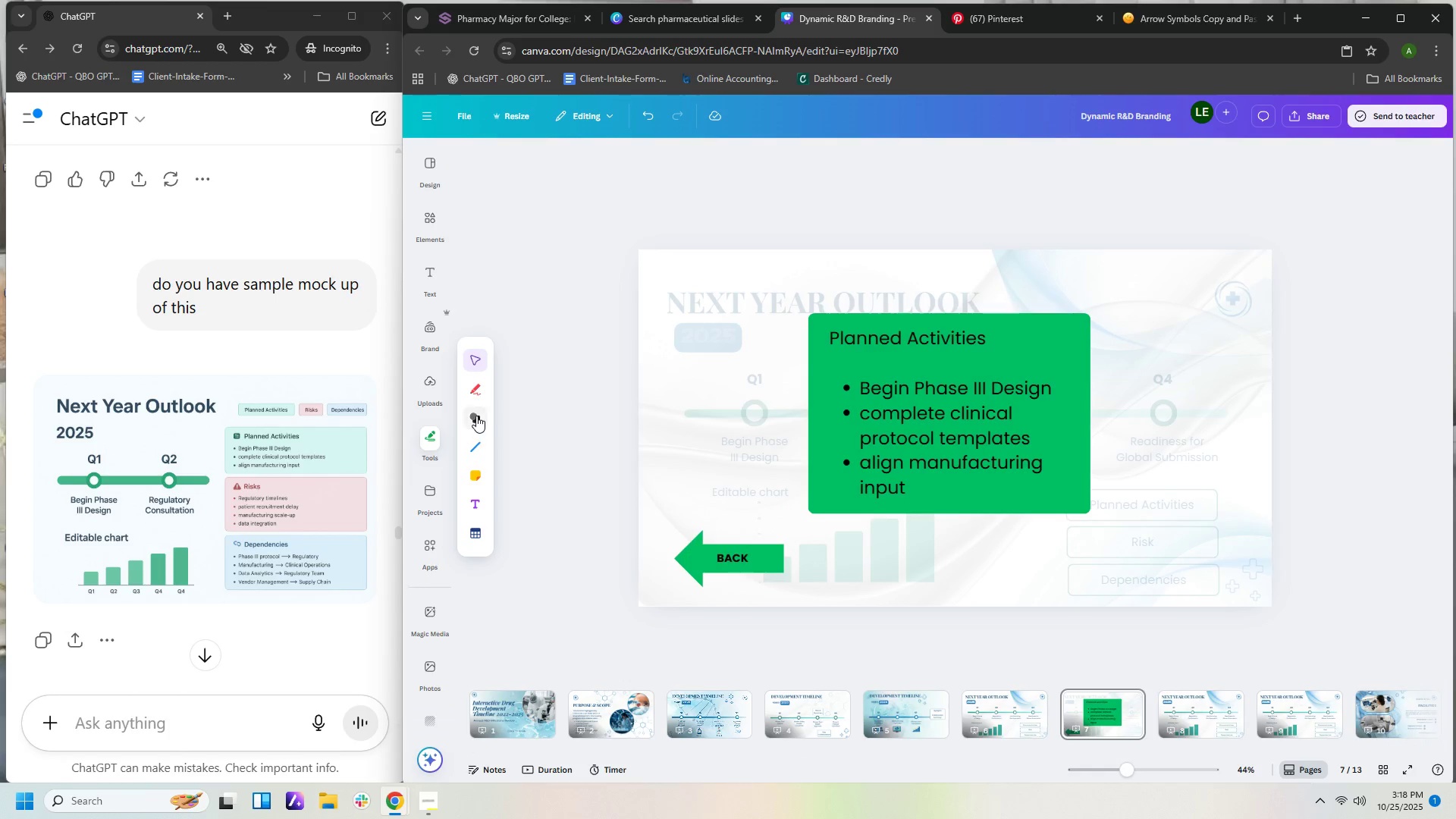 
left_click([476, 416])
 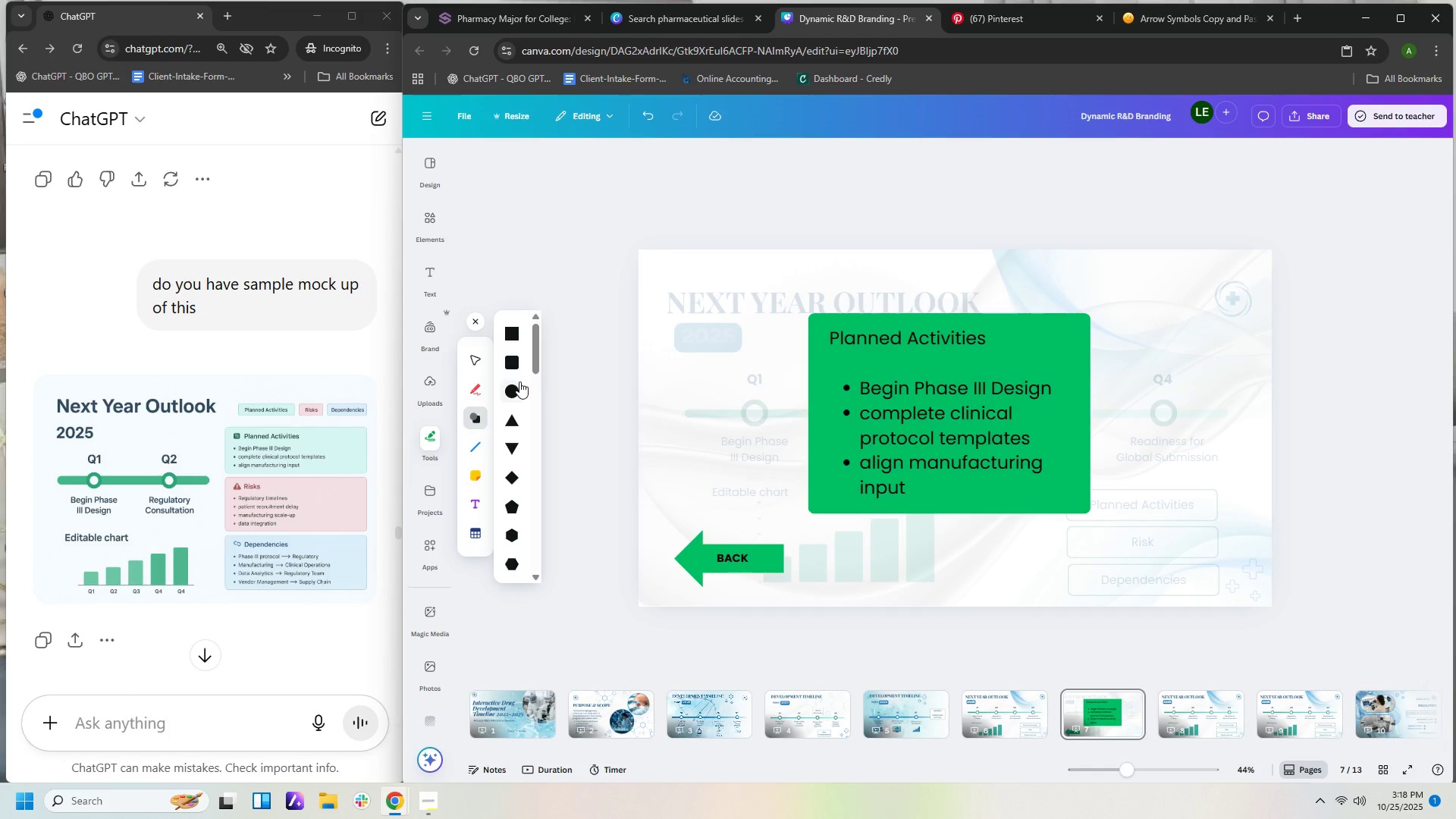 
left_click_drag(start_coordinate=[536, 366], to_coordinate=[532, 454])
 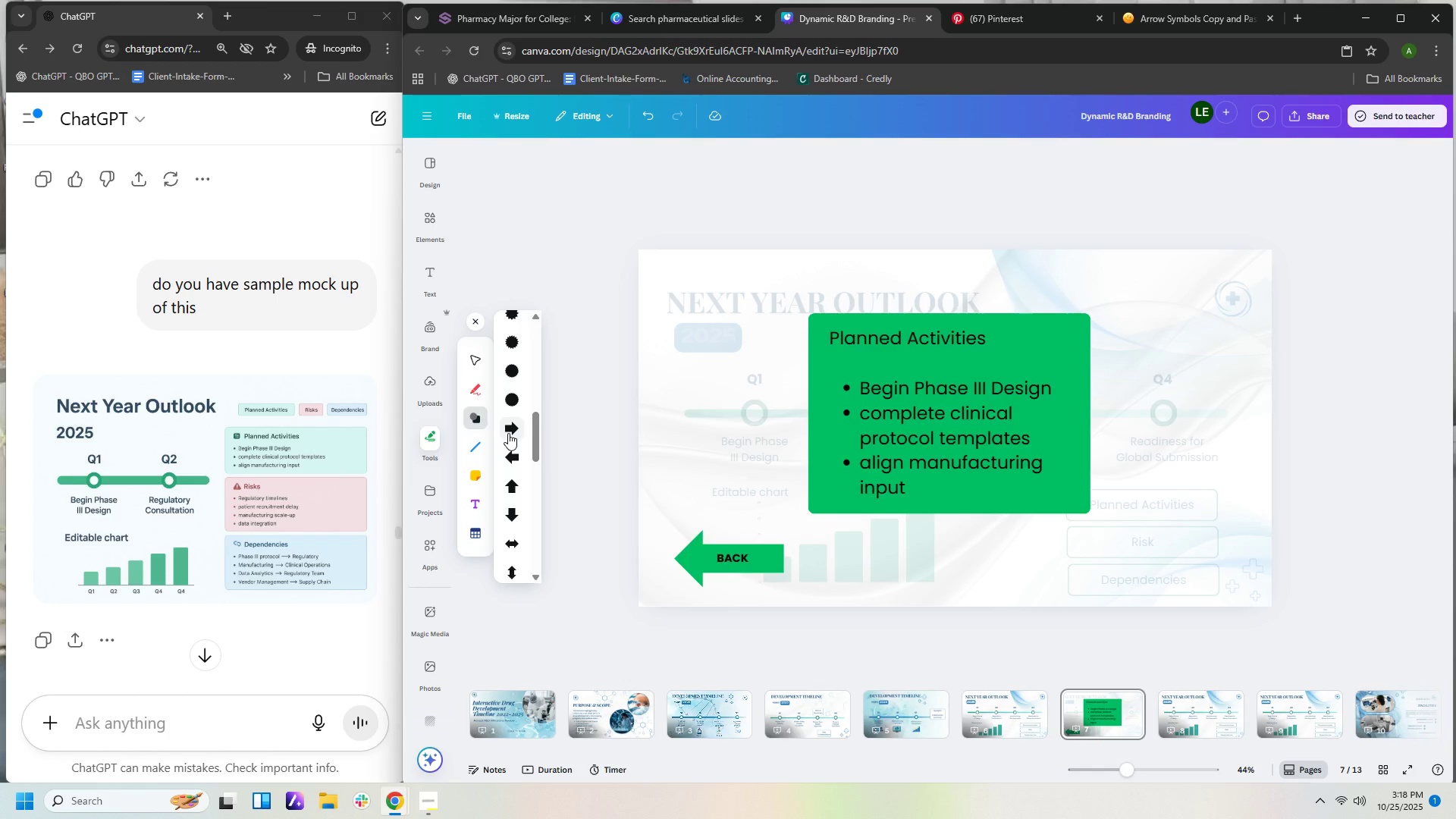 
left_click([508, 433])
 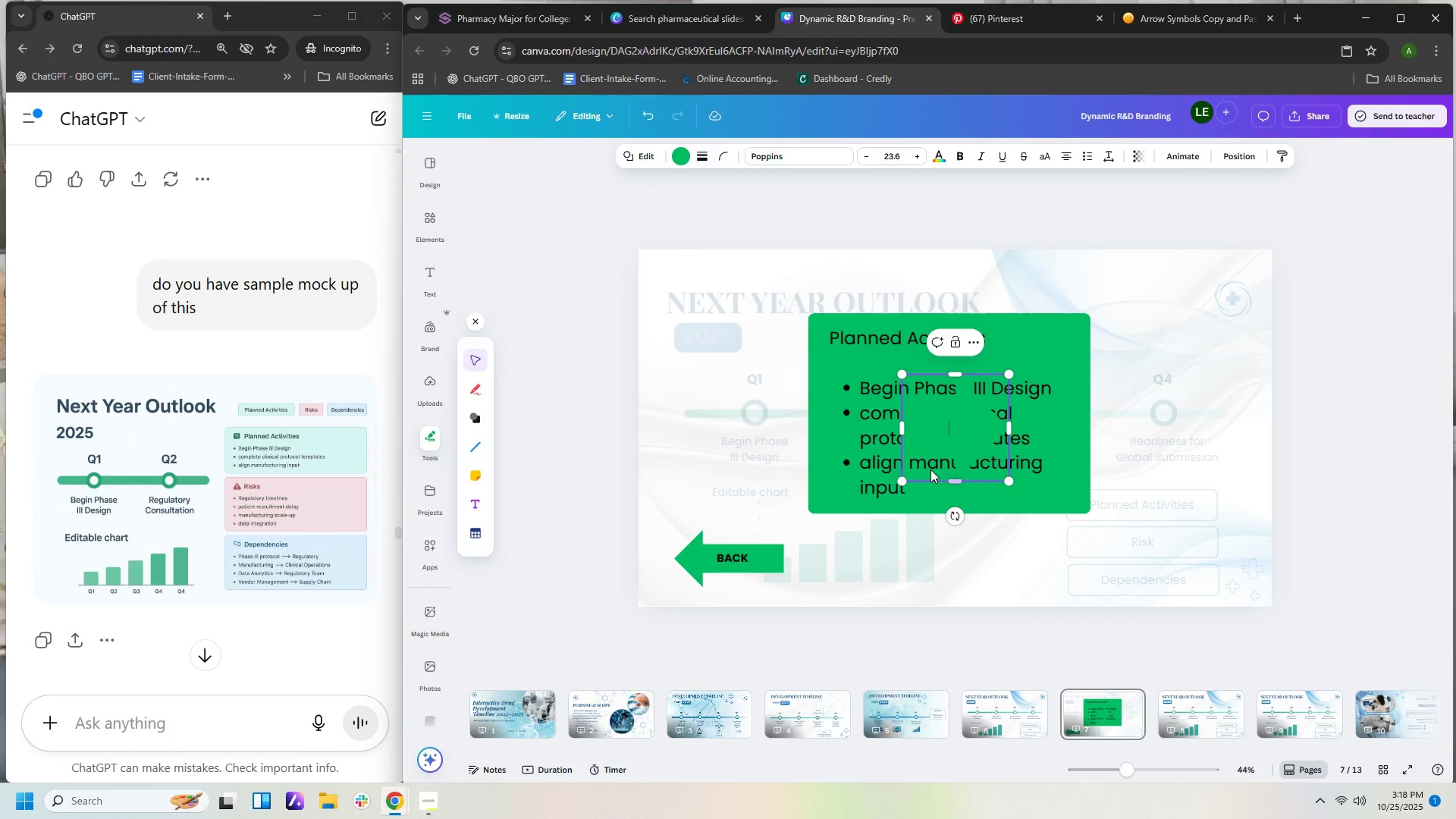 
left_click_drag(start_coordinate=[965, 435], to_coordinate=[889, 571])
 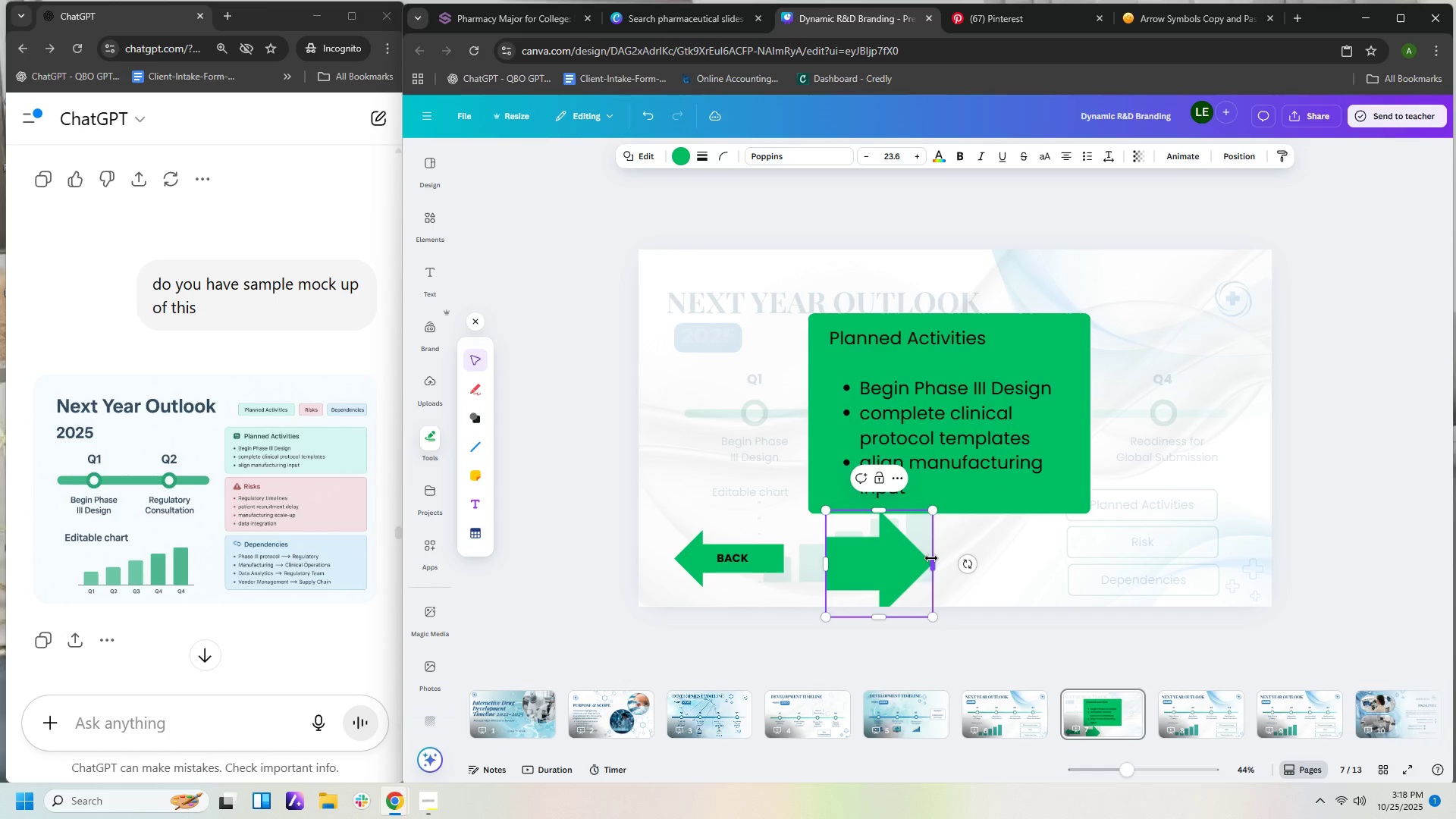 
left_click_drag(start_coordinate=[929, 561], to_coordinate=[987, 570])
 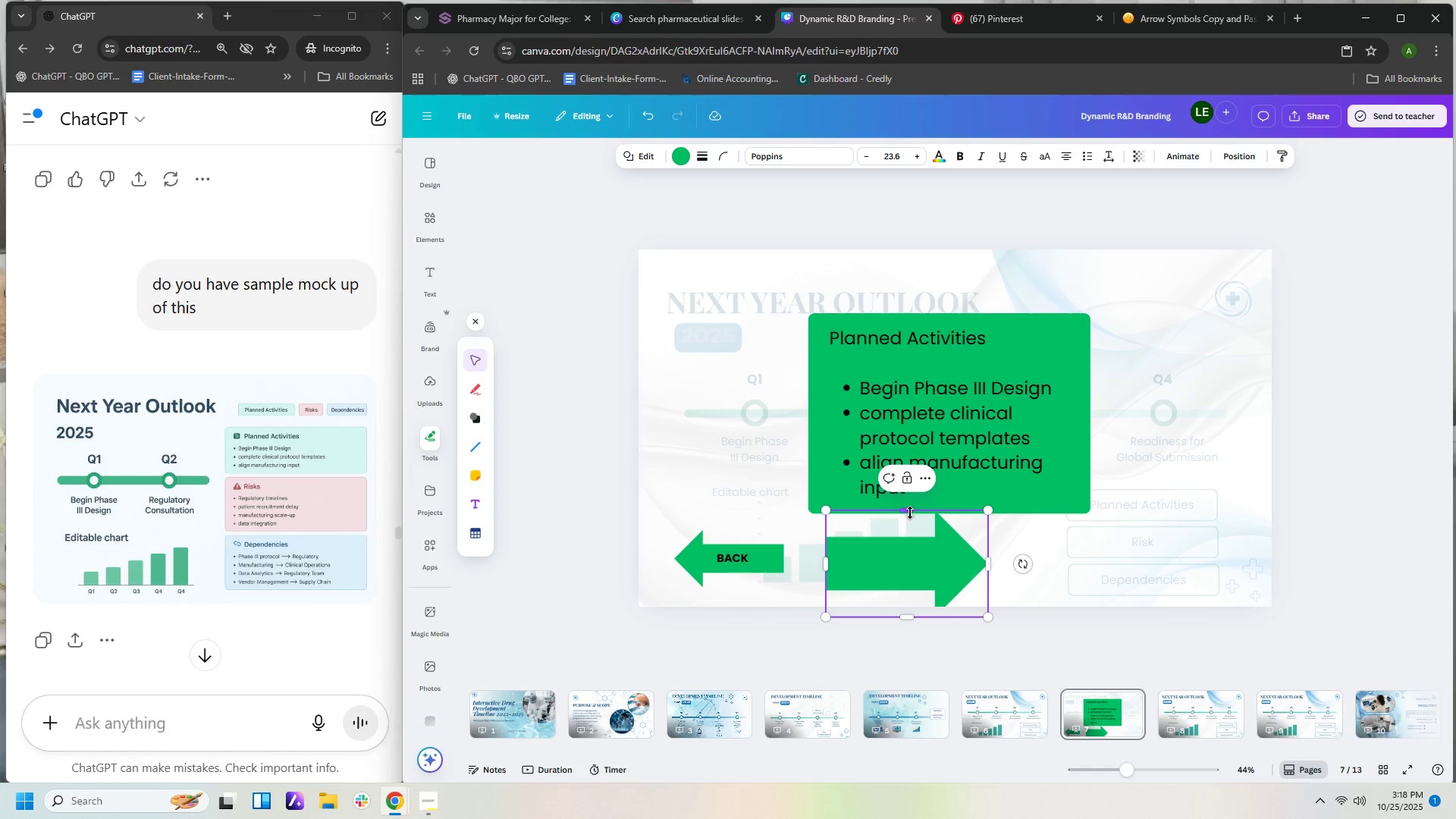 
left_click_drag(start_coordinate=[909, 513], to_coordinate=[907, 539])
 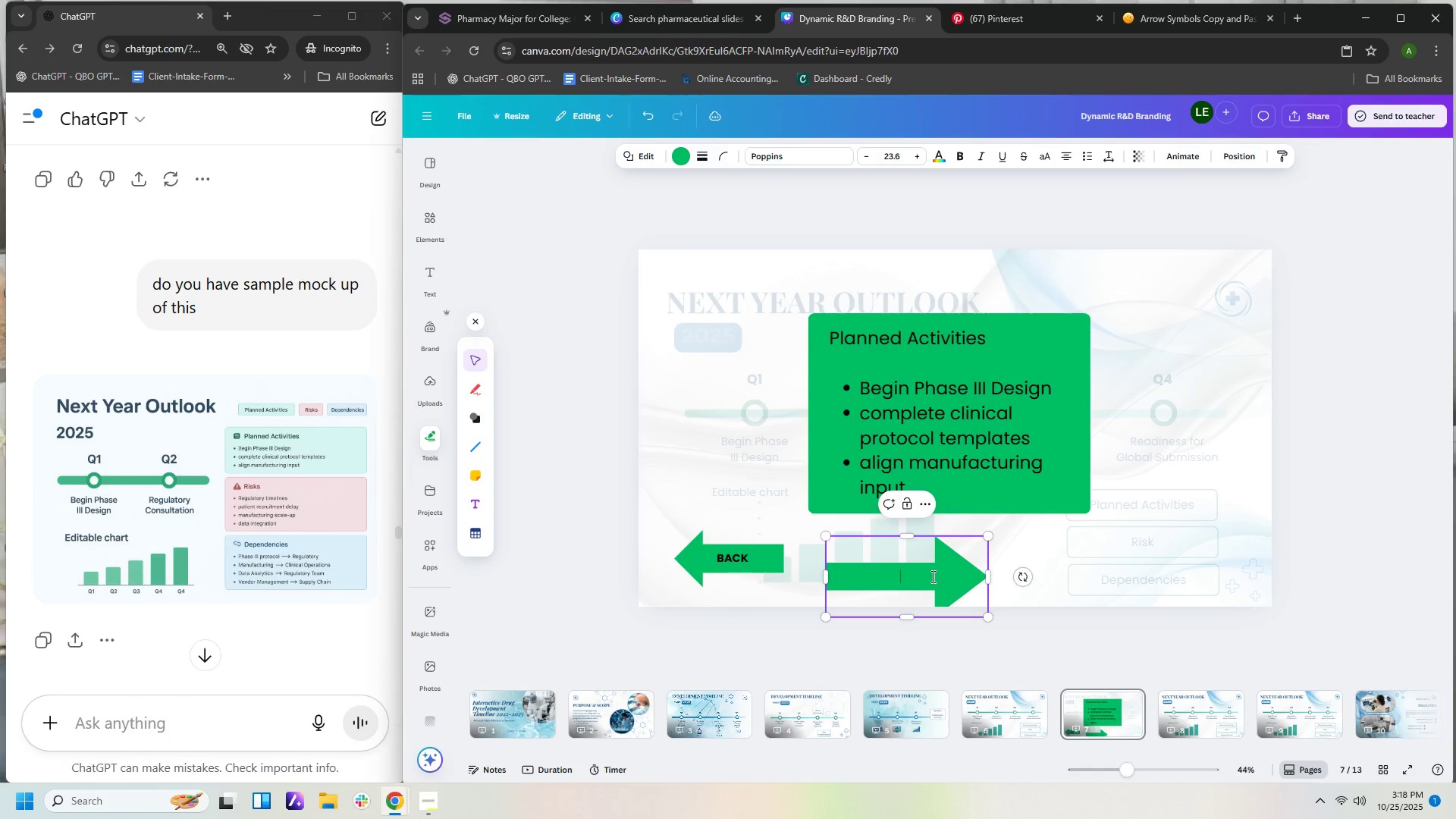 
left_click_drag(start_coordinate=[932, 576], to_coordinate=[909, 541])
 